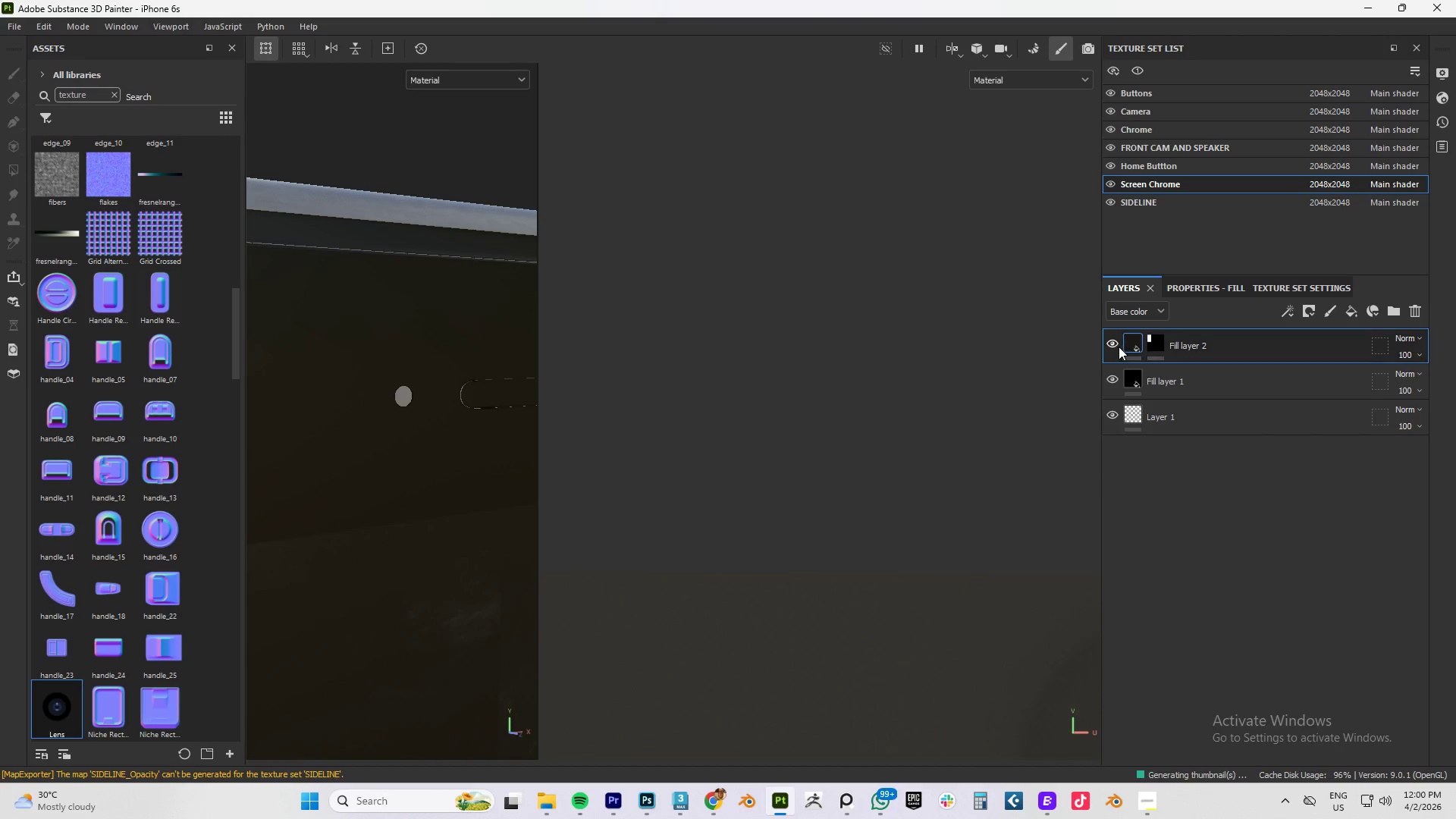 
left_click([1111, 347])
 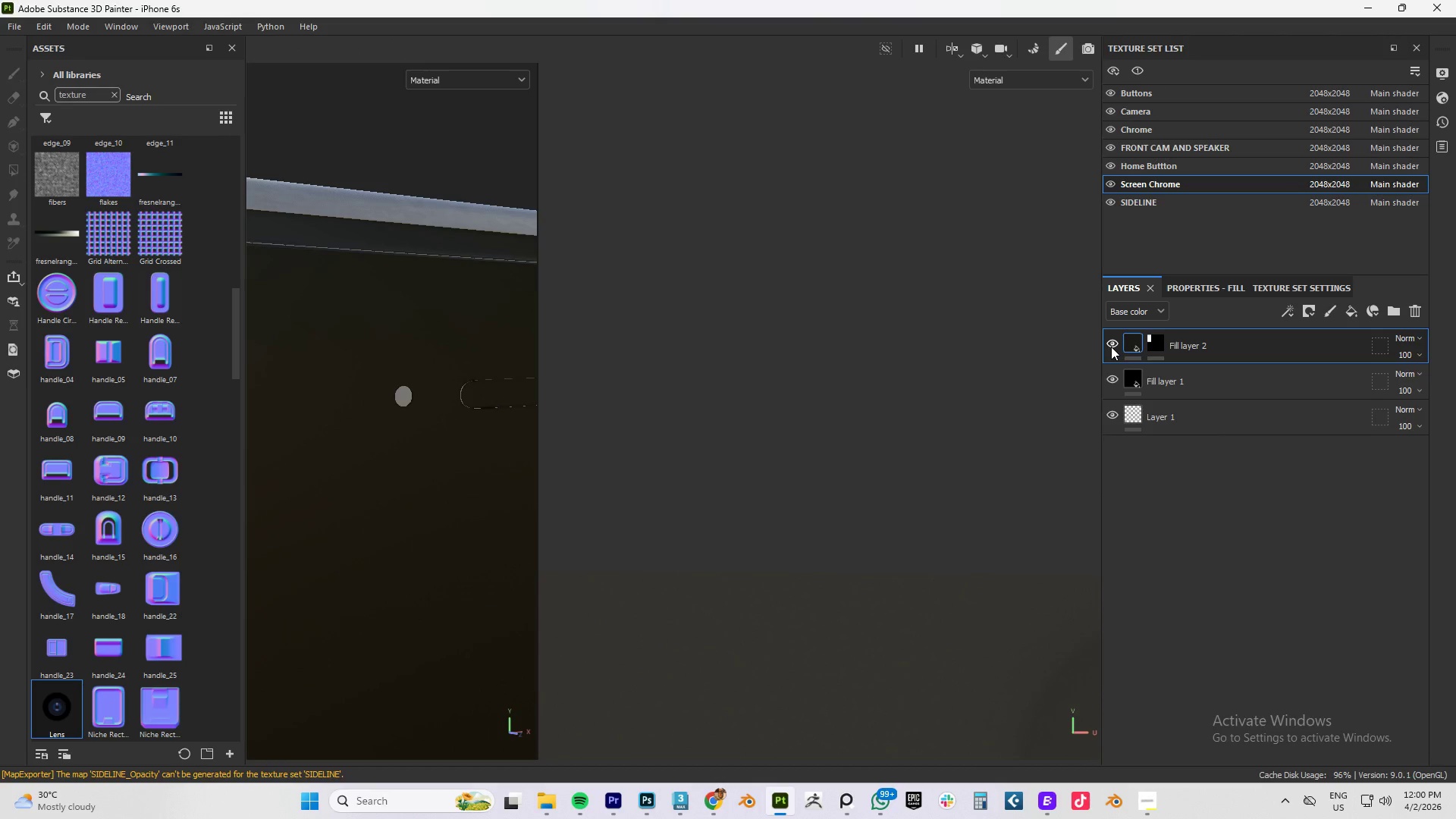 
left_click([1111, 347])
 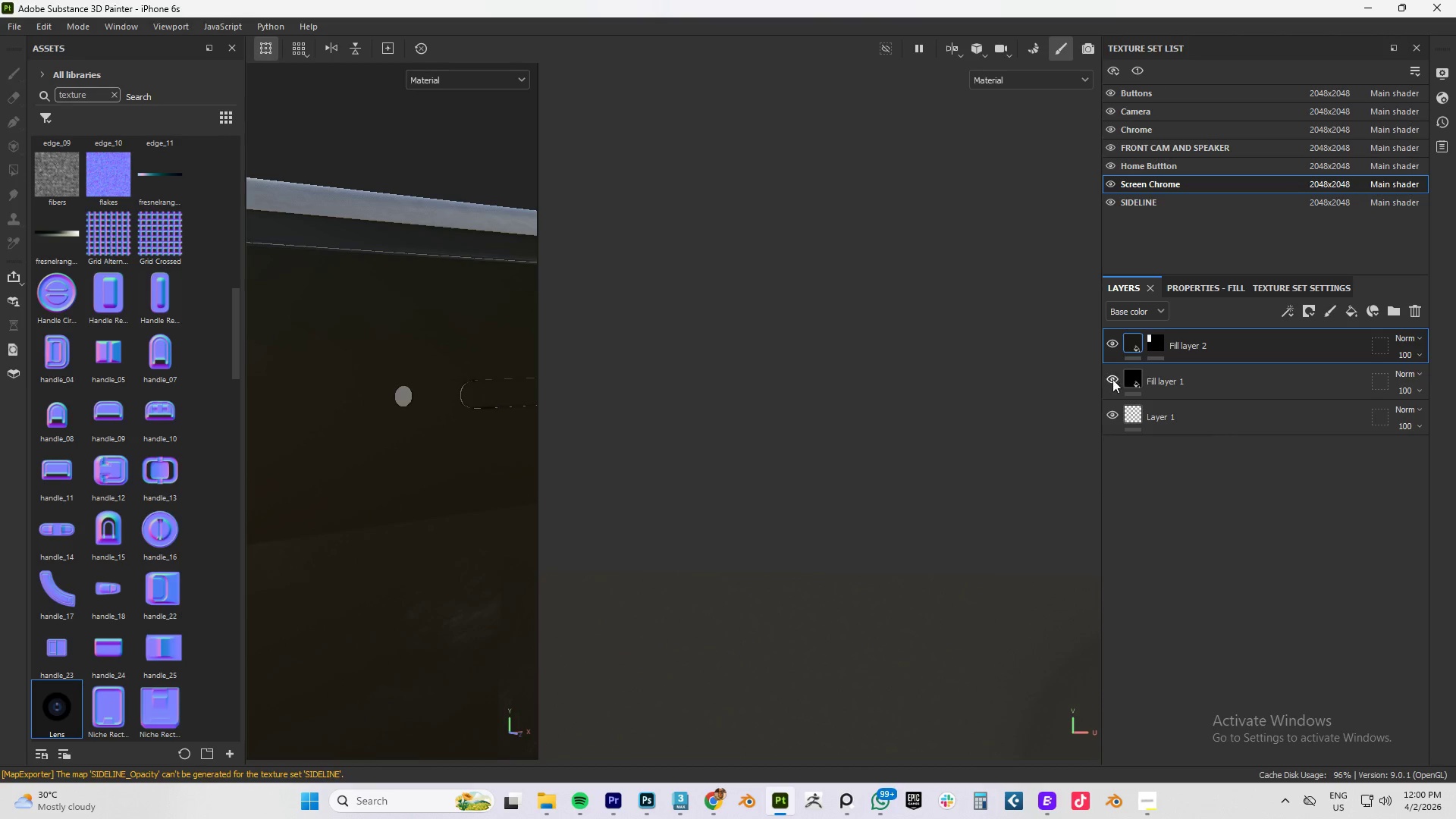 
left_click([1112, 381])
 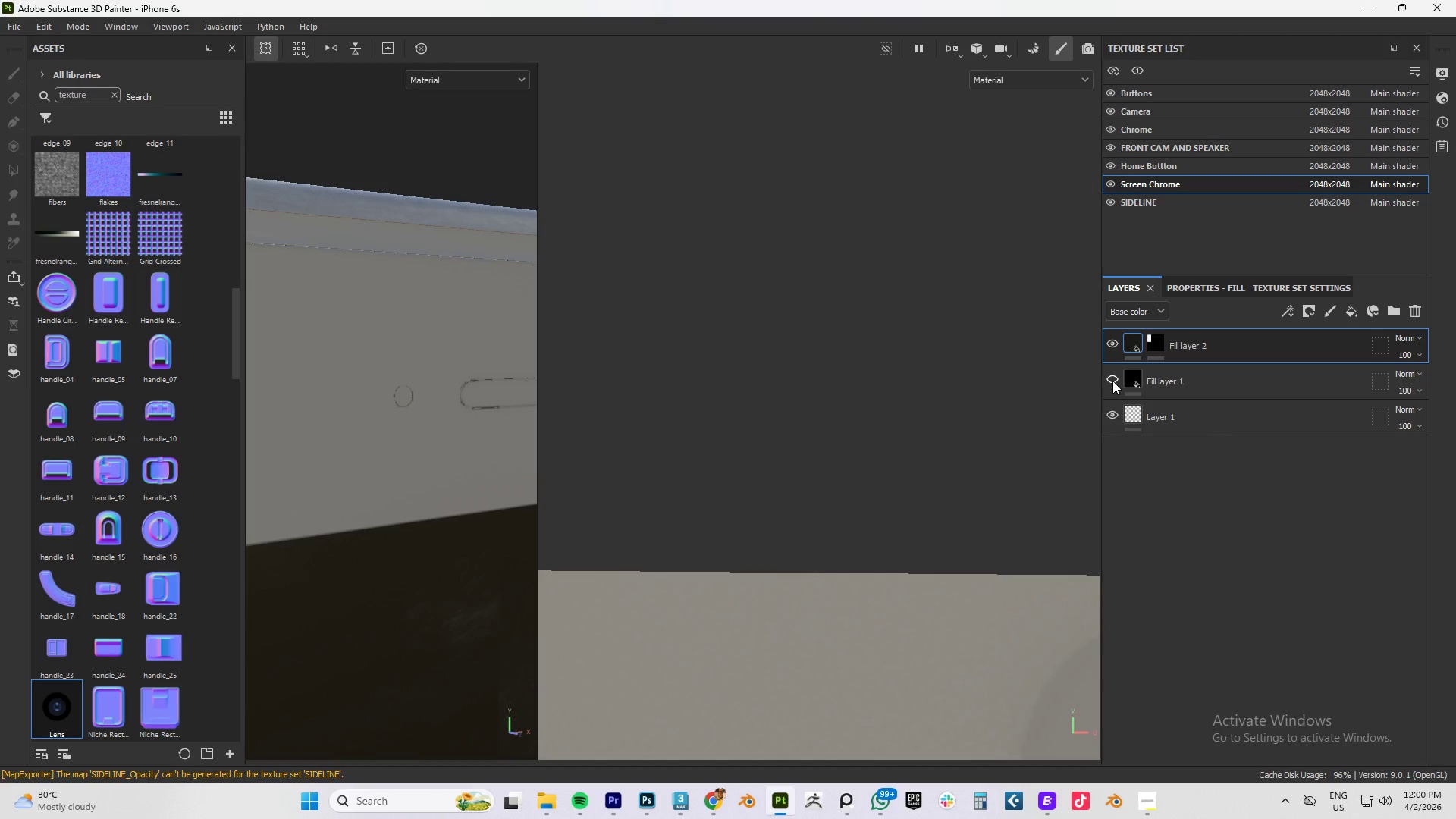 
left_click([1112, 381])
 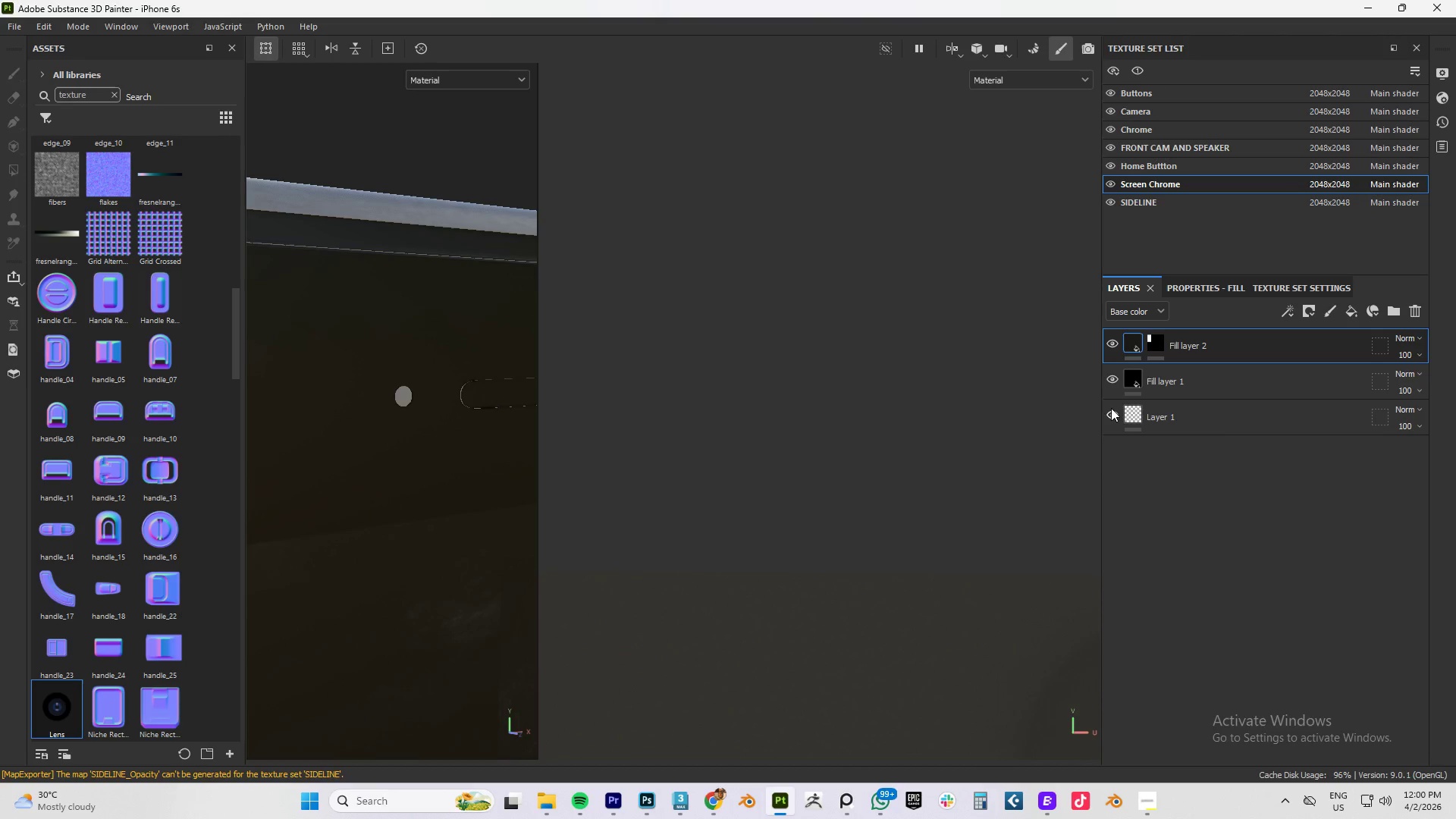 
left_click([1110, 411])
 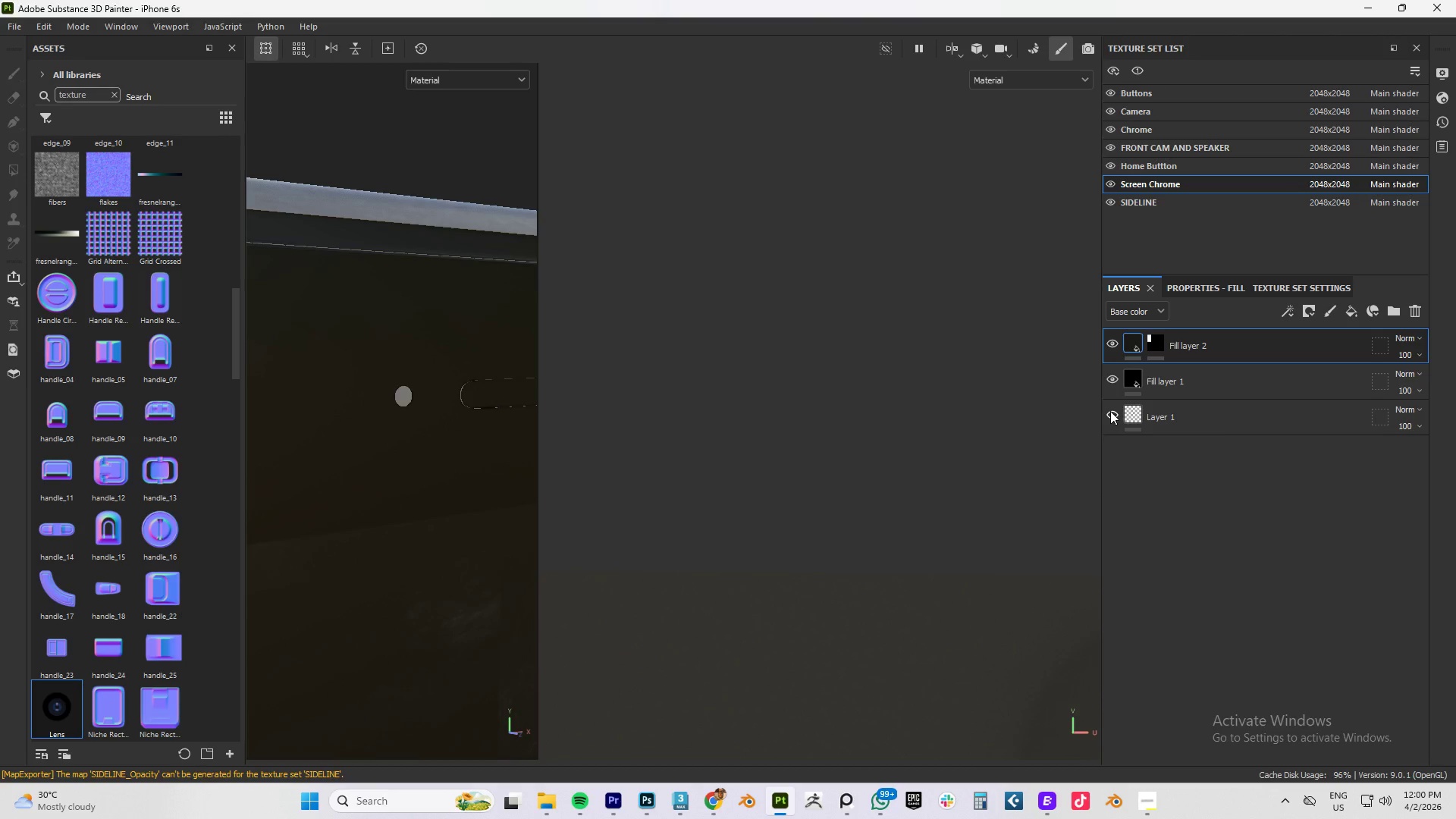 
left_click([1110, 411])
 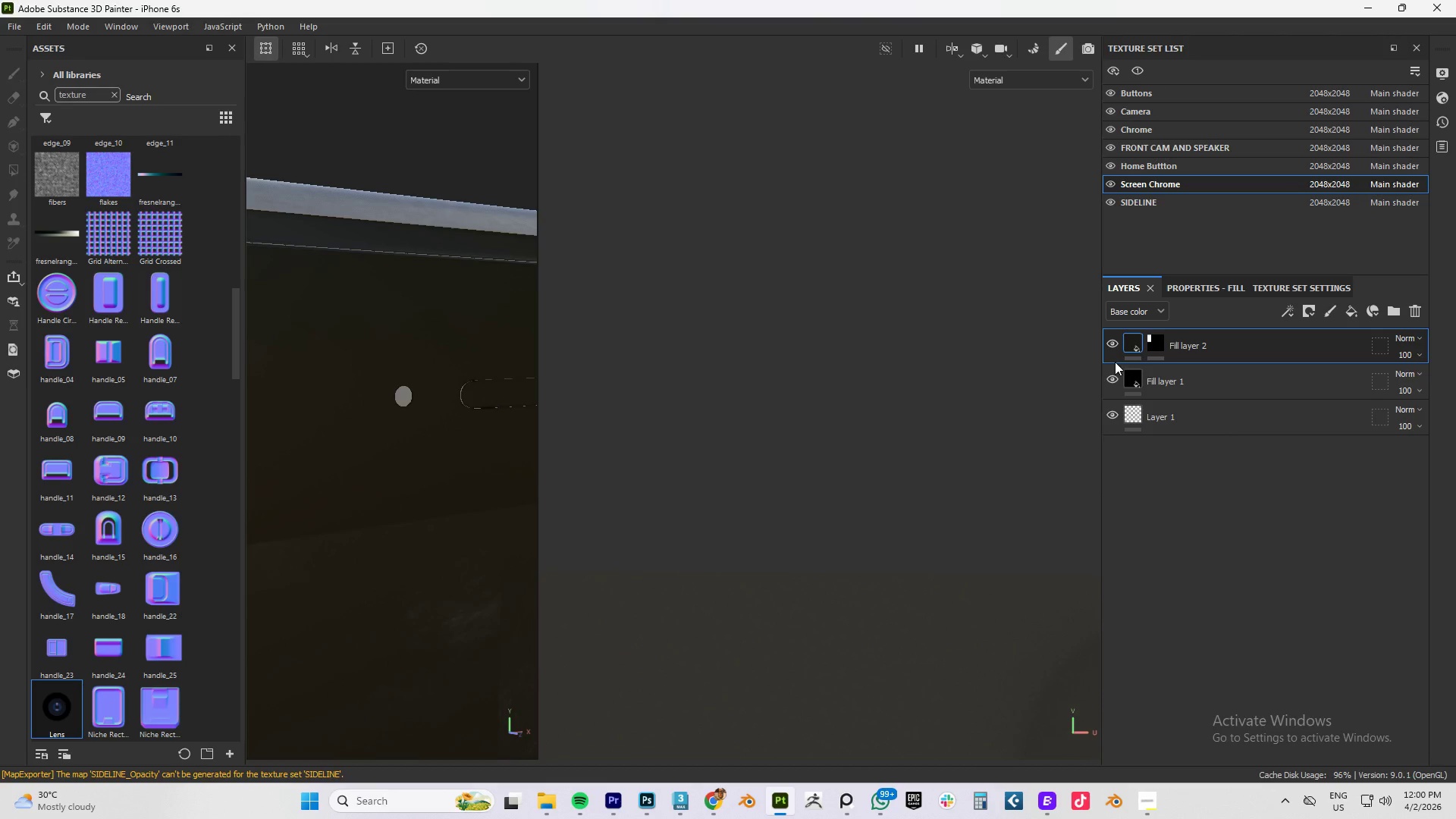 
left_click([1112, 342])
 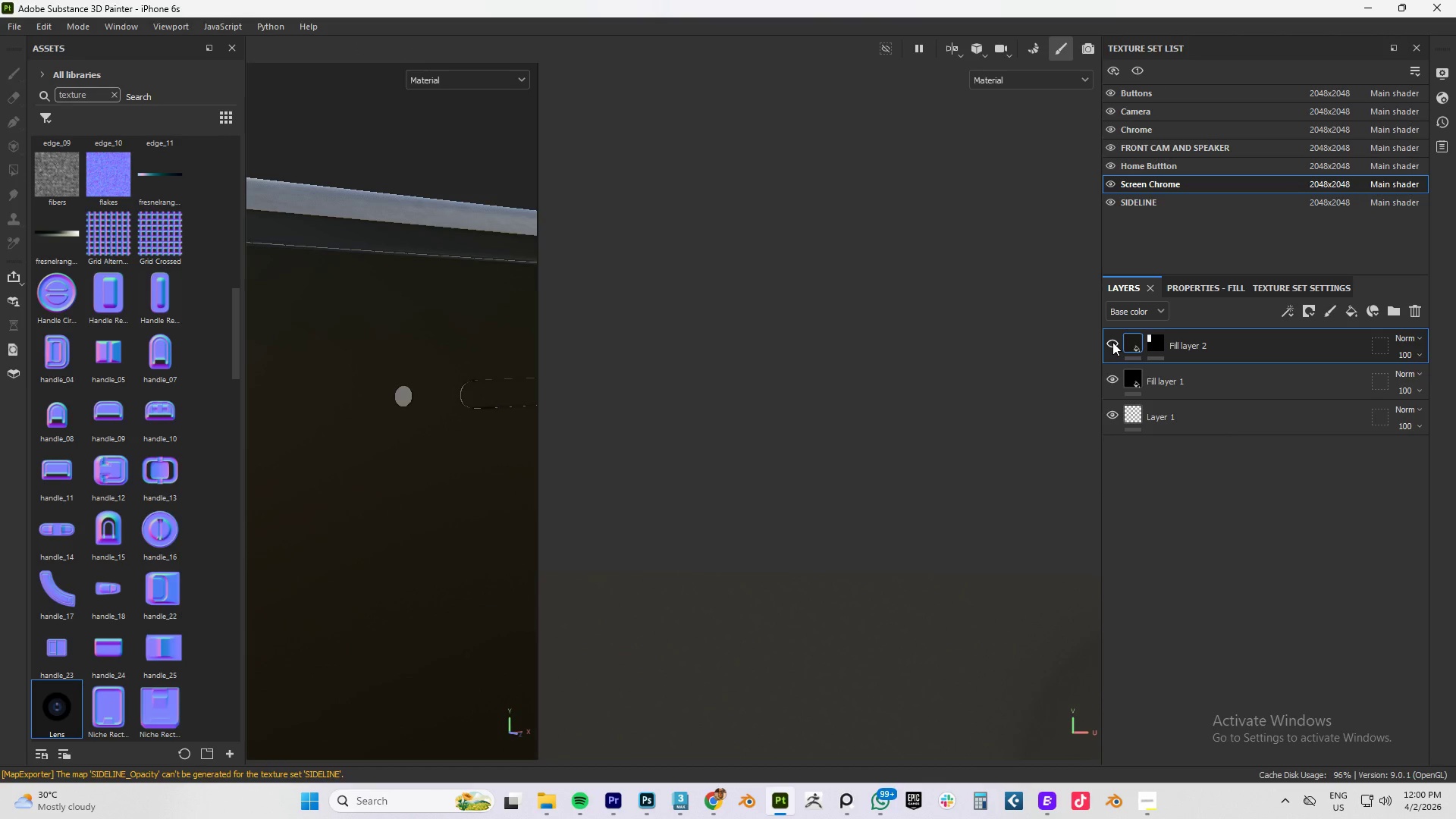 
left_click([1112, 342])
 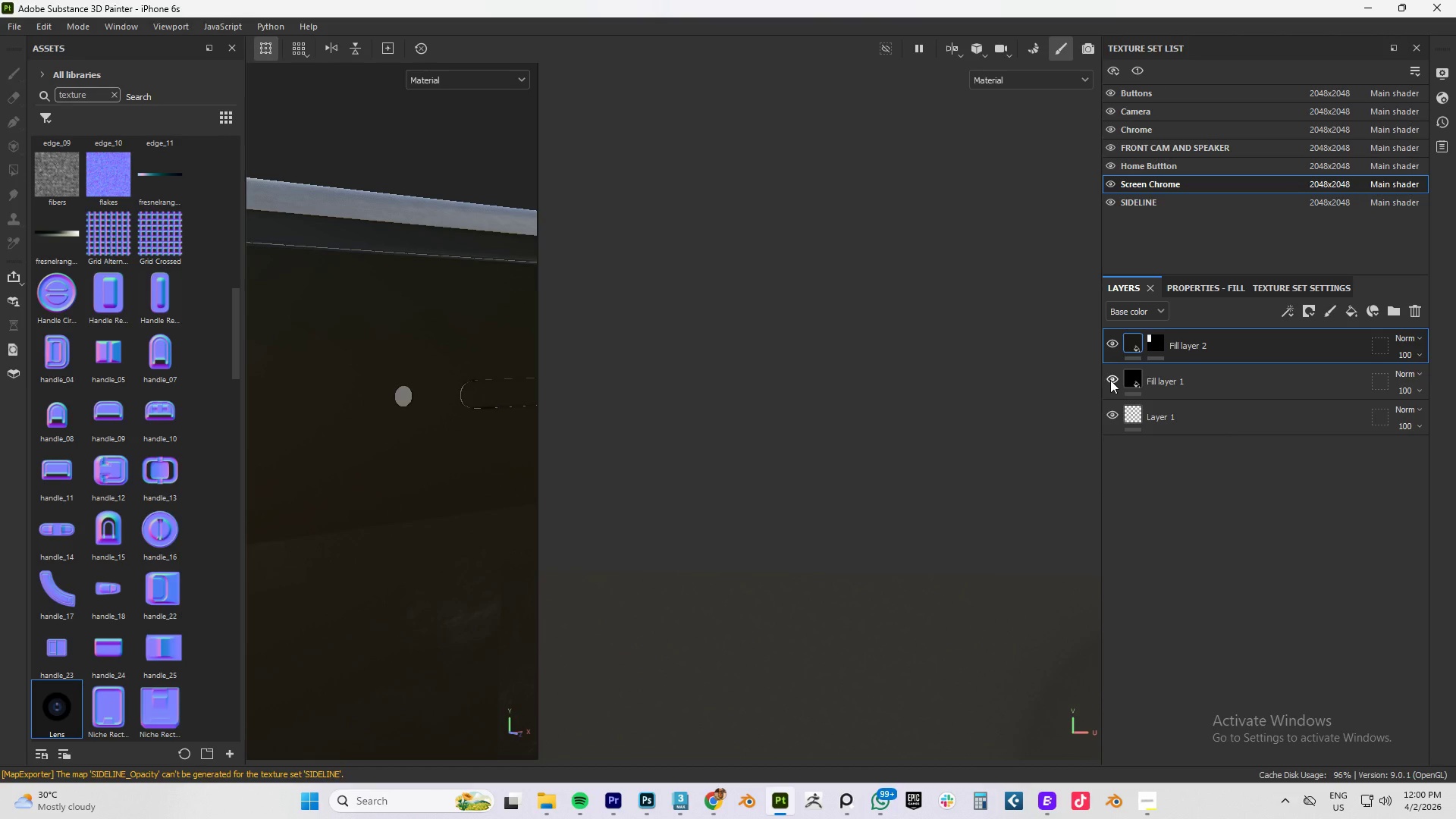 
left_click([1110, 380])
 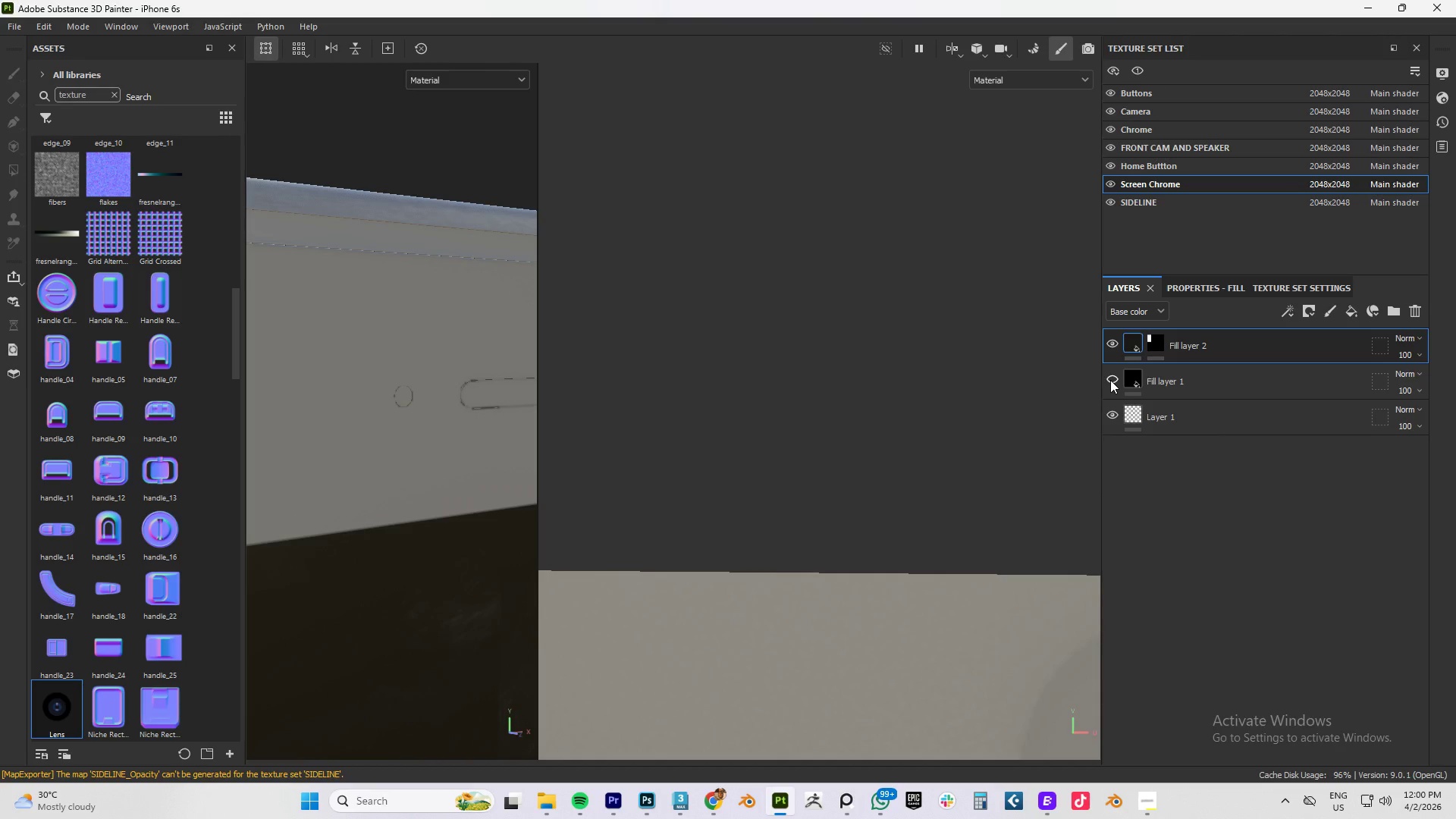 
left_click([1110, 380])
 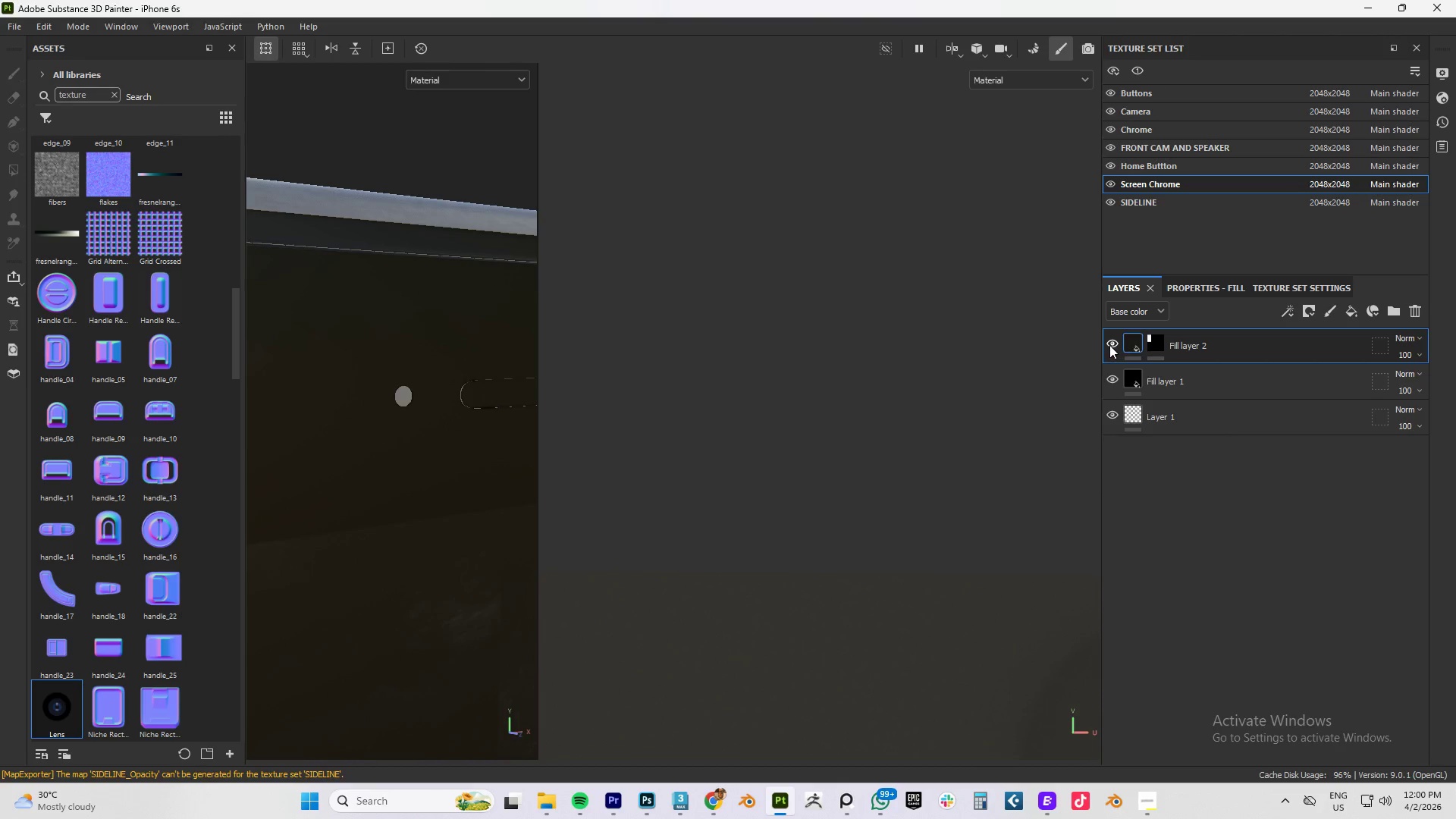 
left_click([1109, 345])
 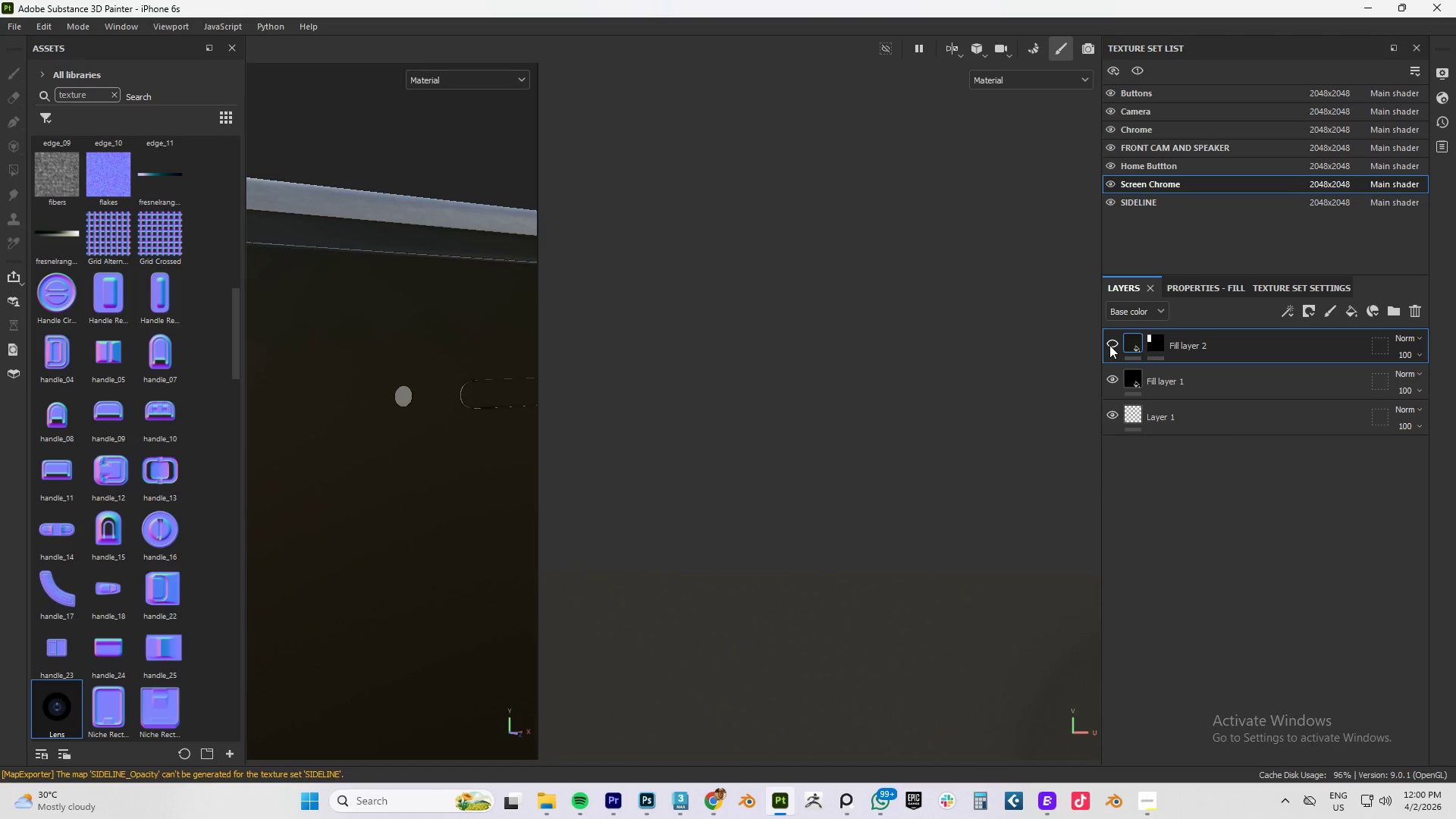 
left_click([1109, 345])
 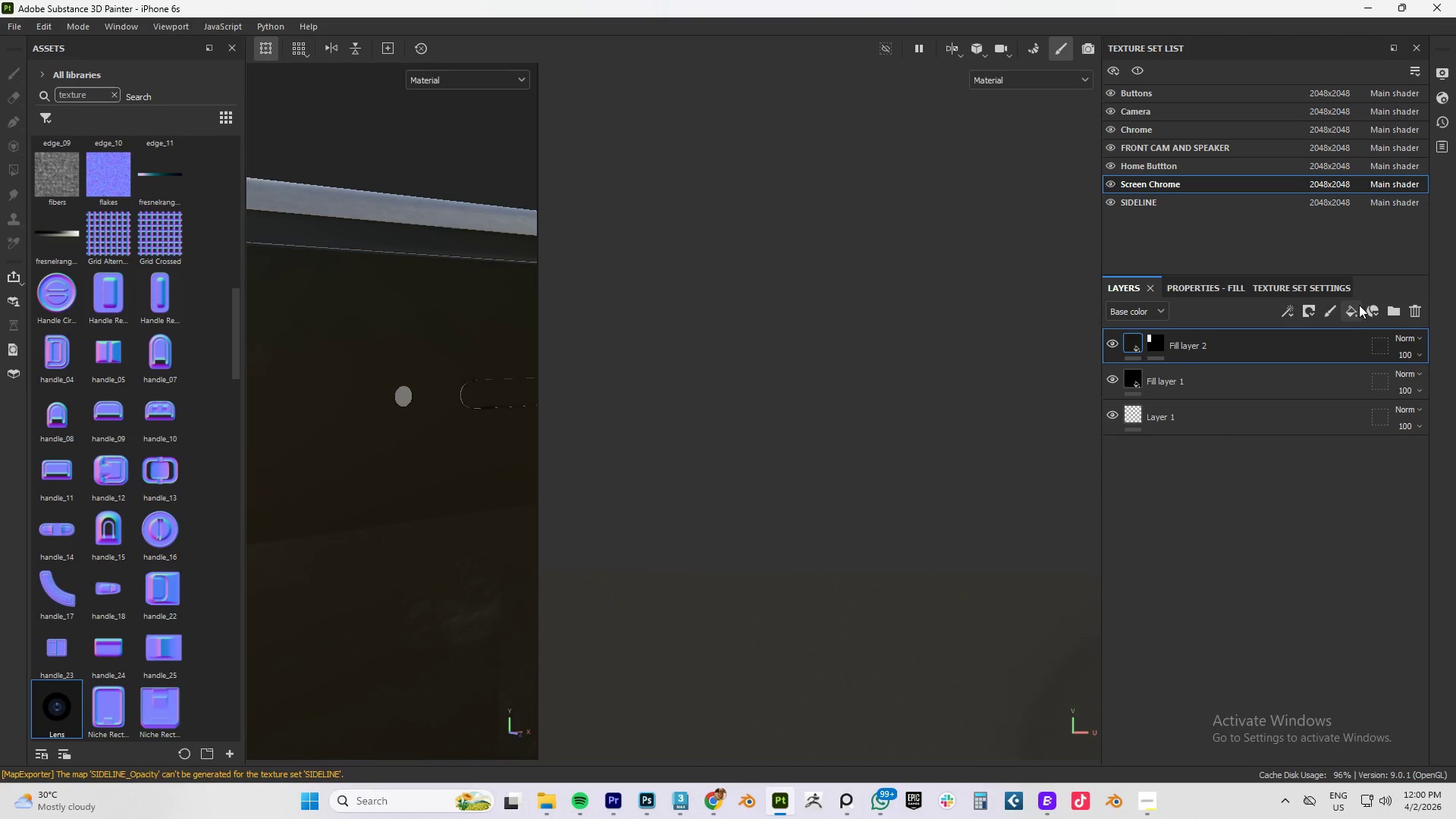 
left_click([1349, 311])
 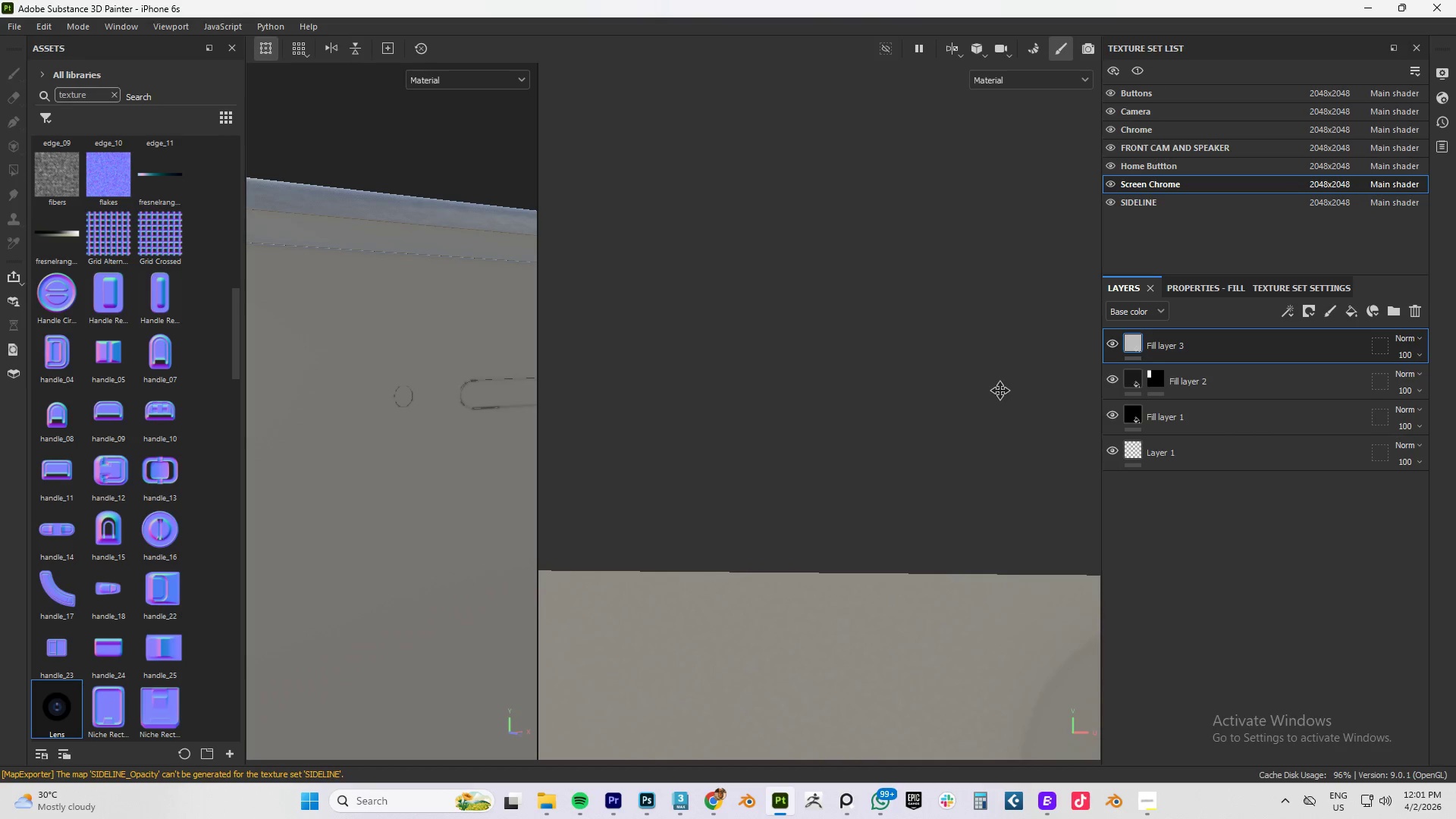 
left_click([1311, 315])
 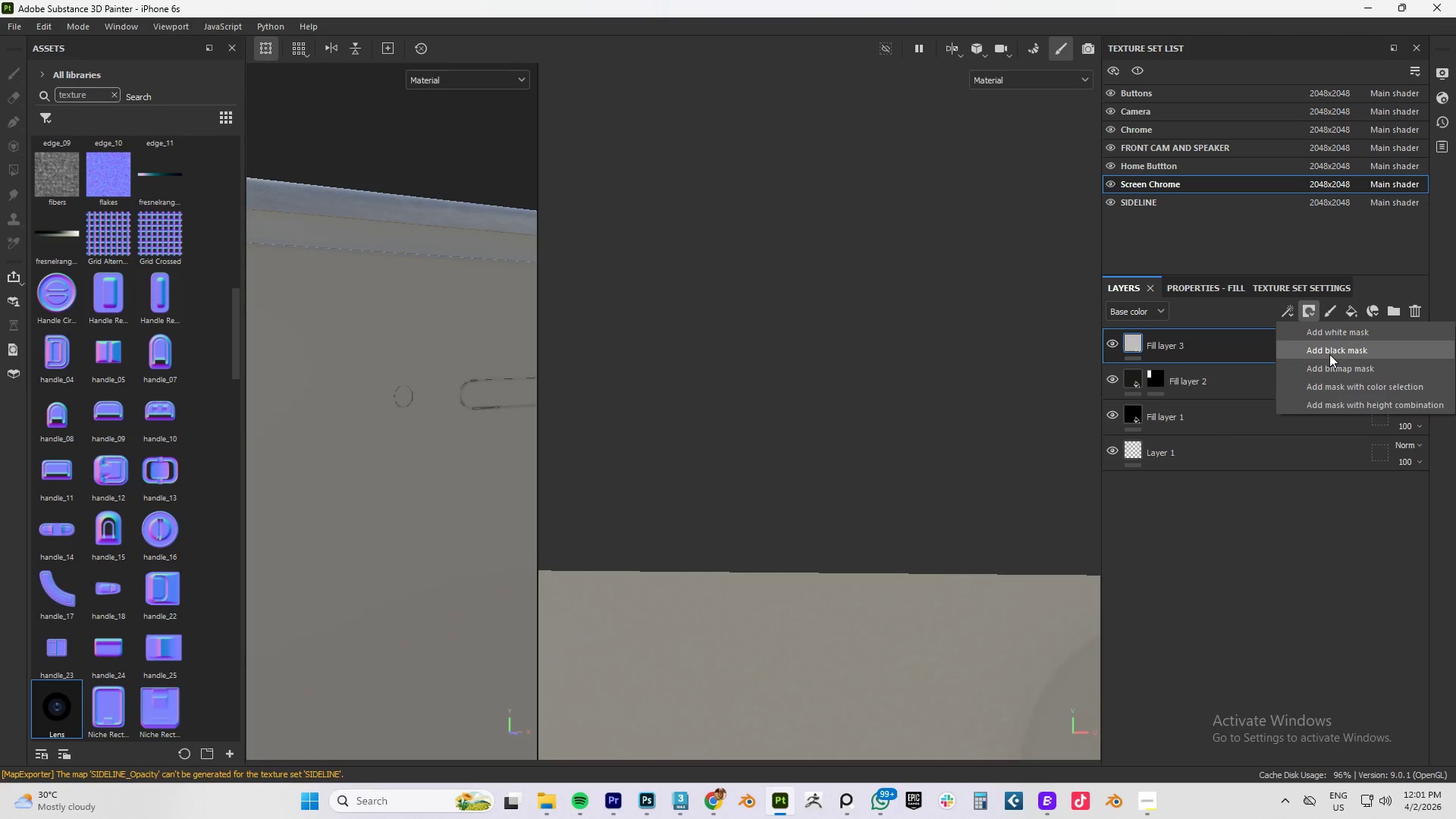 
left_click([1330, 350])
 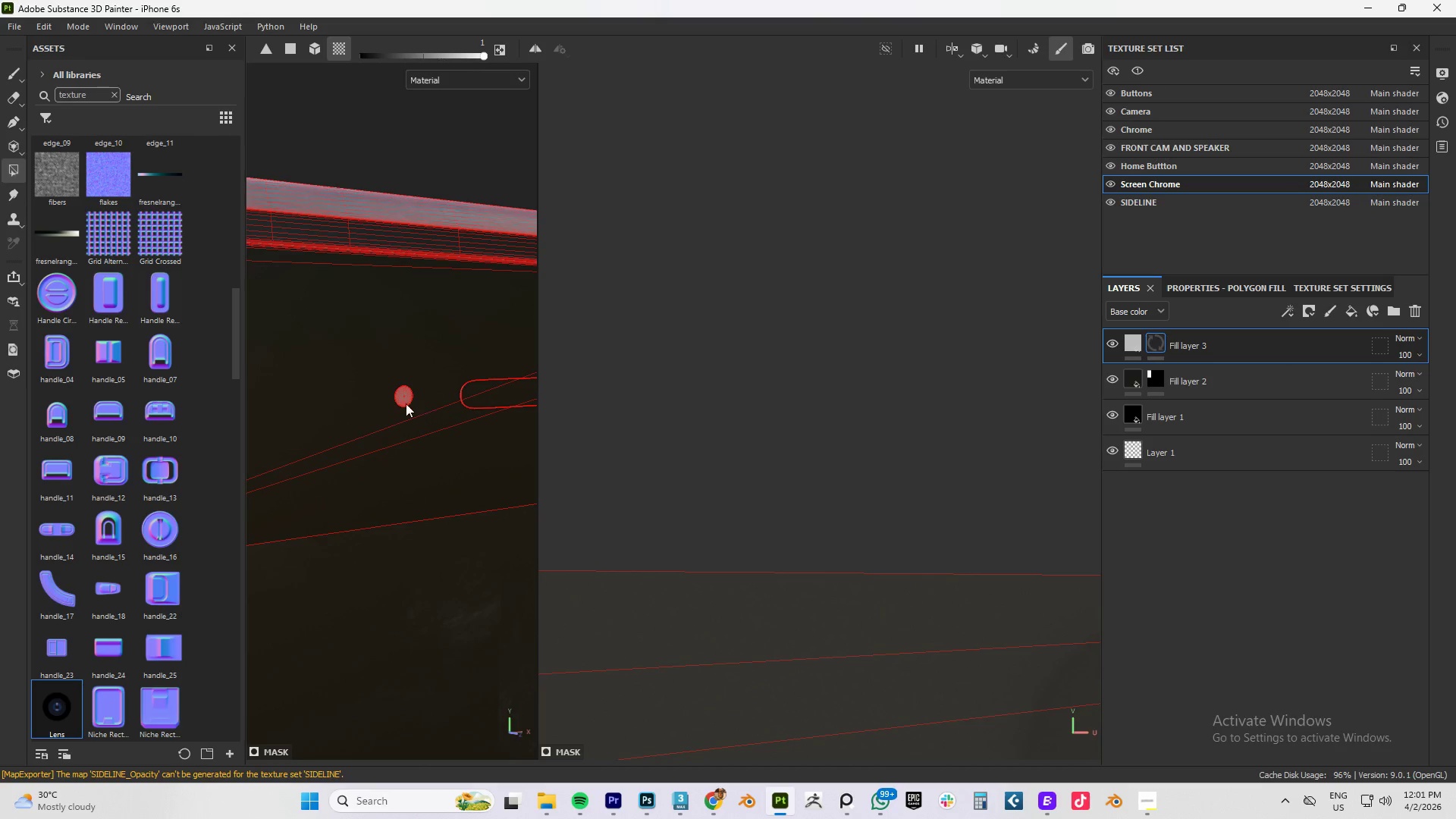 
scroll: coordinate [417, 402], scroll_direction: up, amount: 13.0
 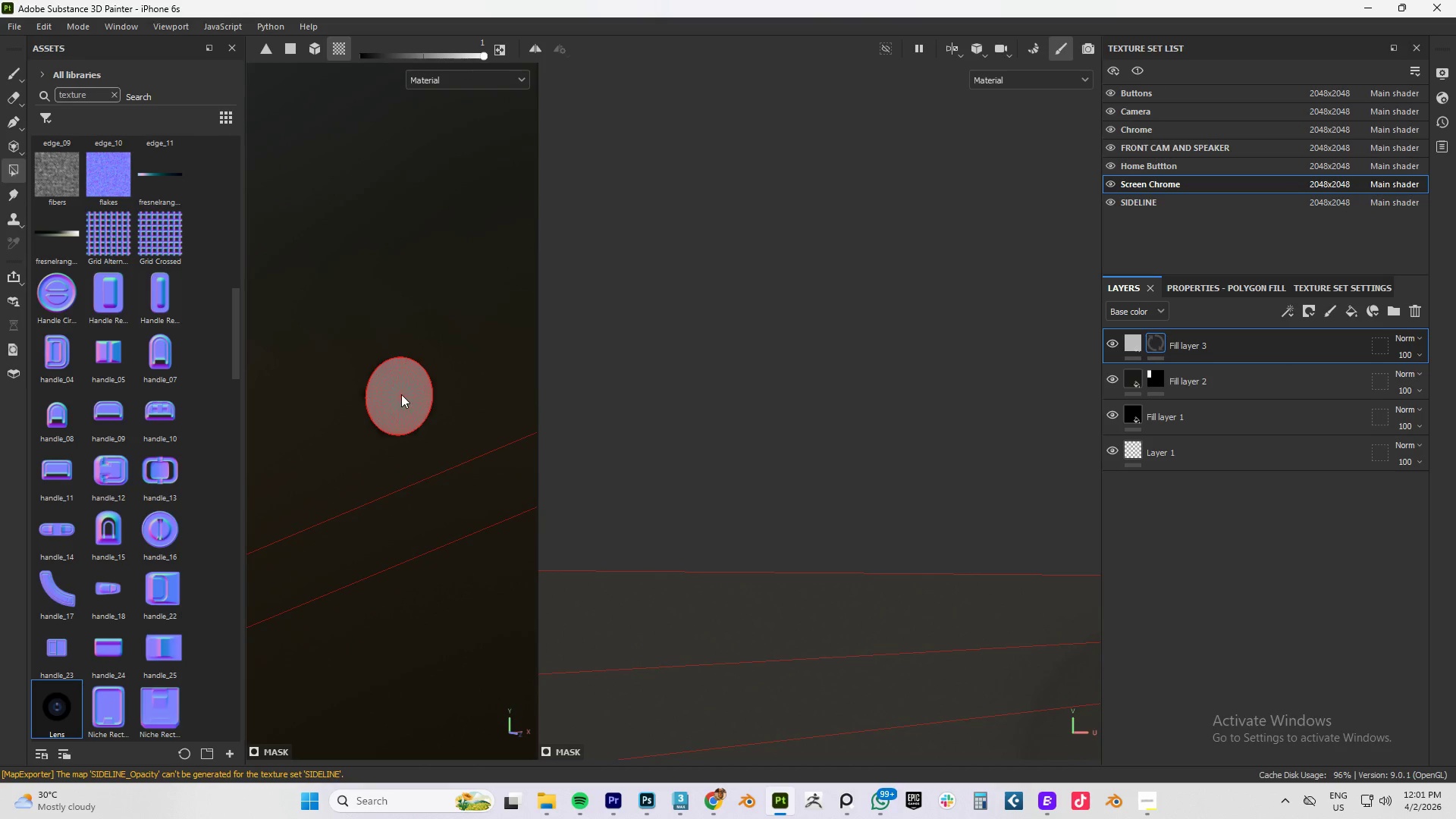 
left_click([401, 394])
 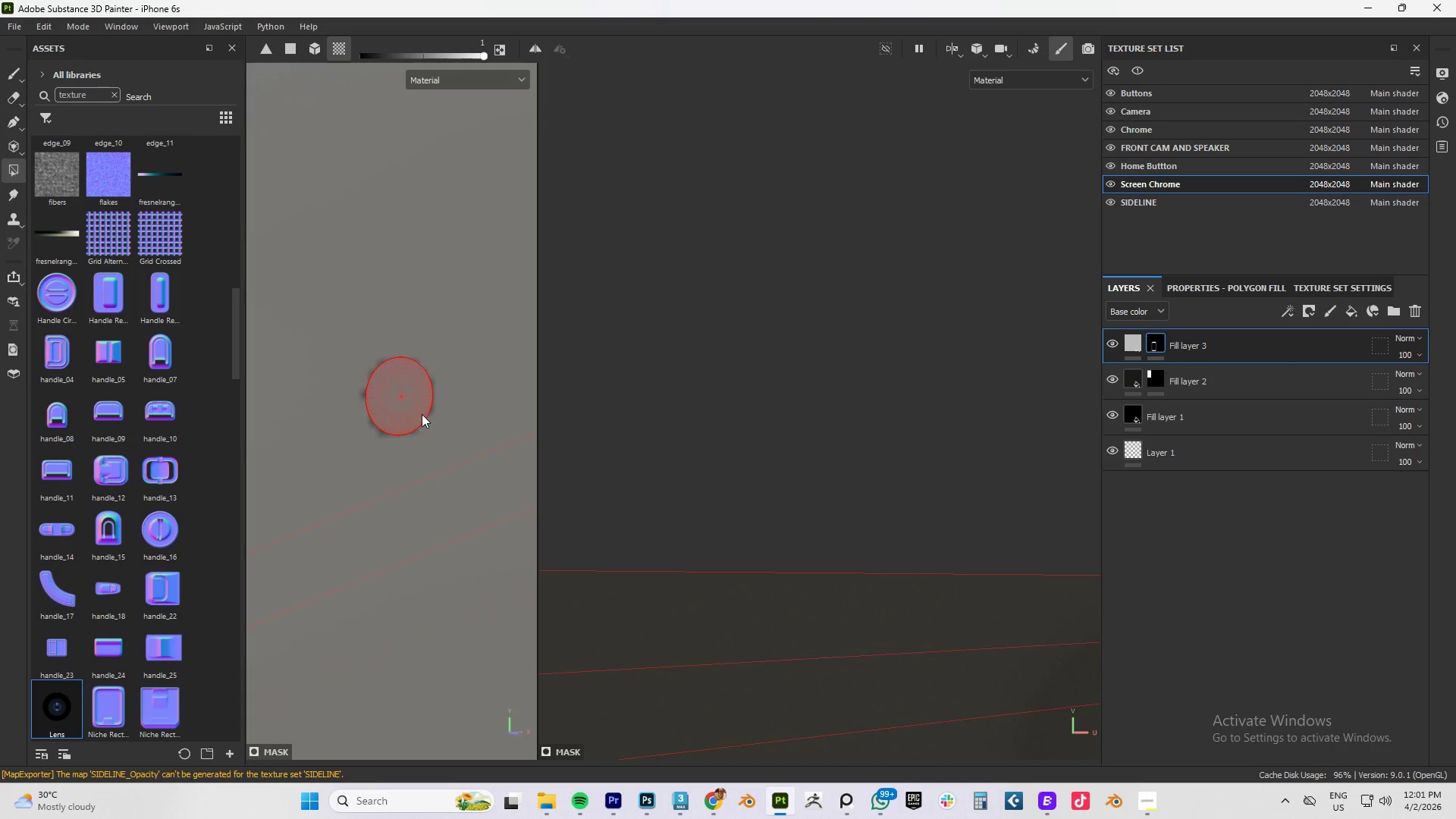 
key(Control+Z)
 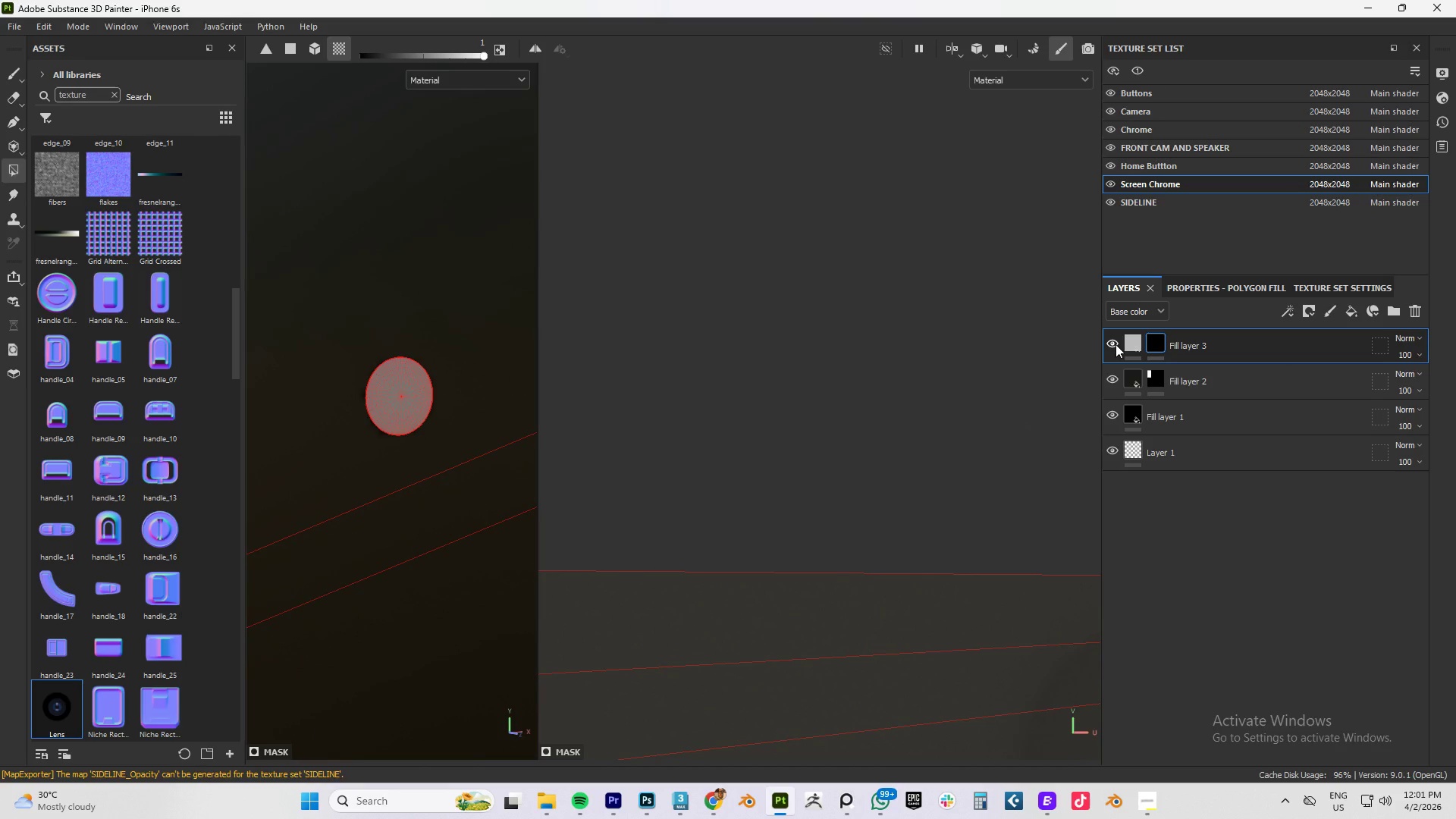 
wait(6.19)
 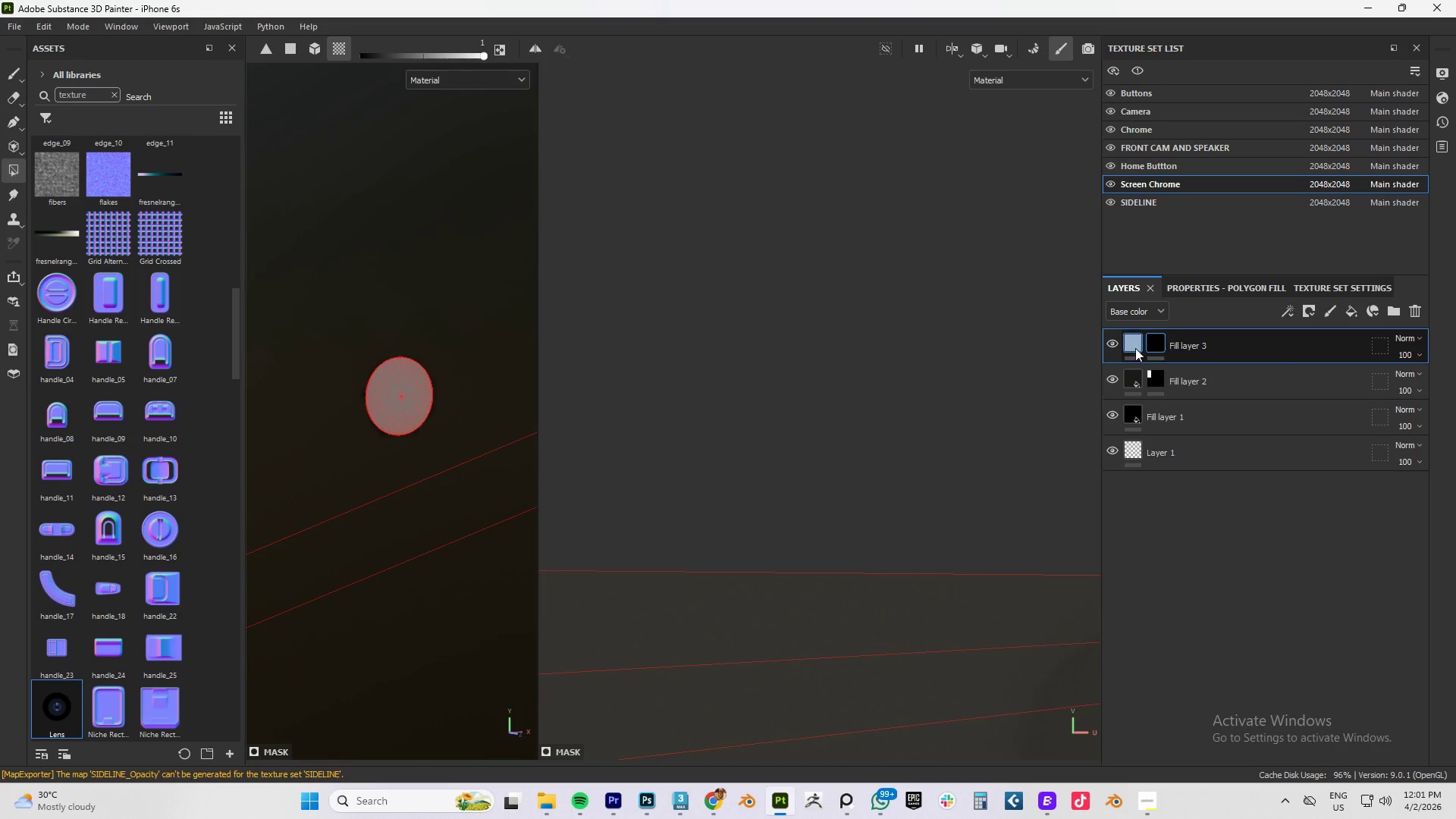 
left_click([1414, 309])
 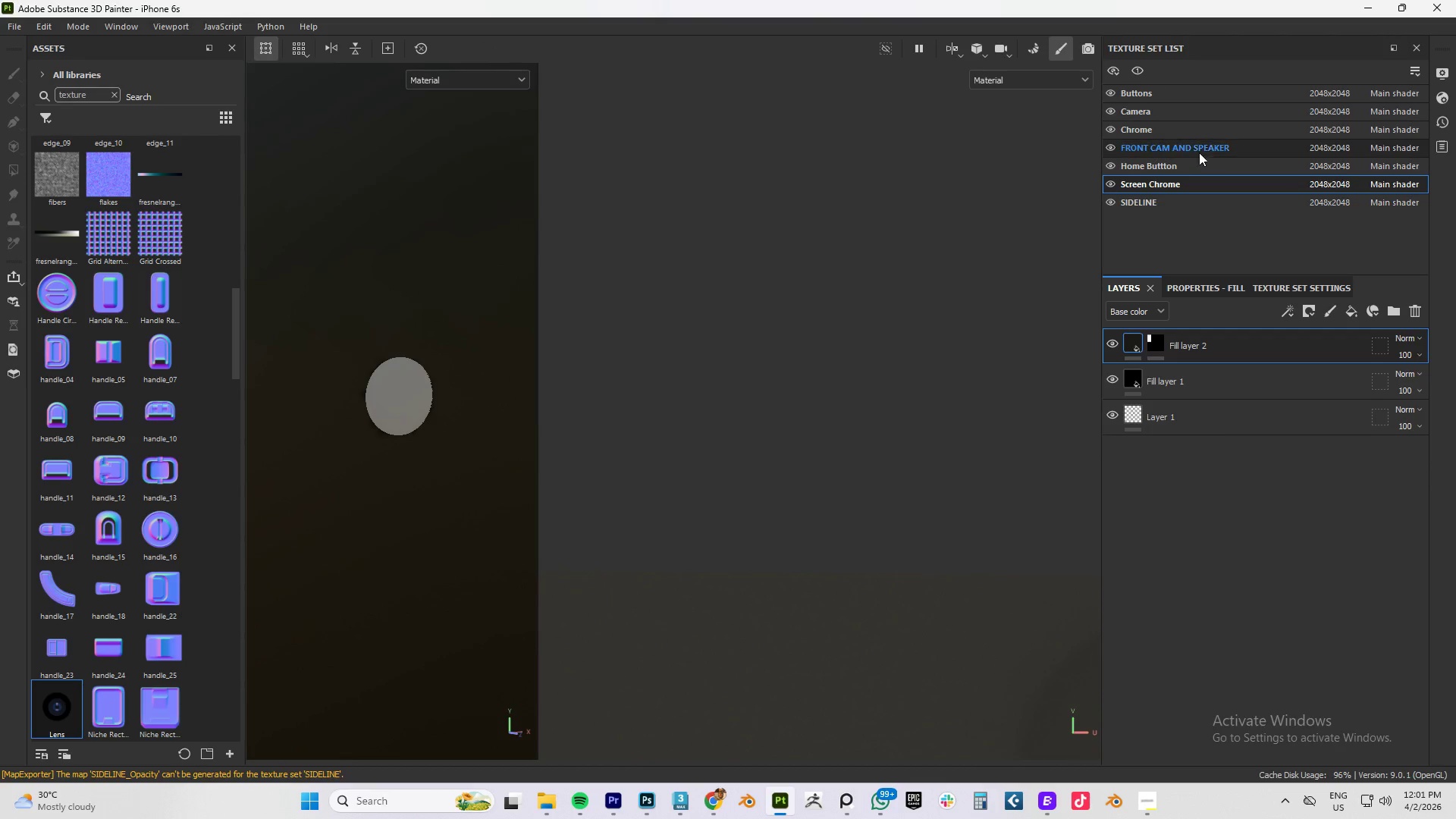 
left_click([1191, 147])
 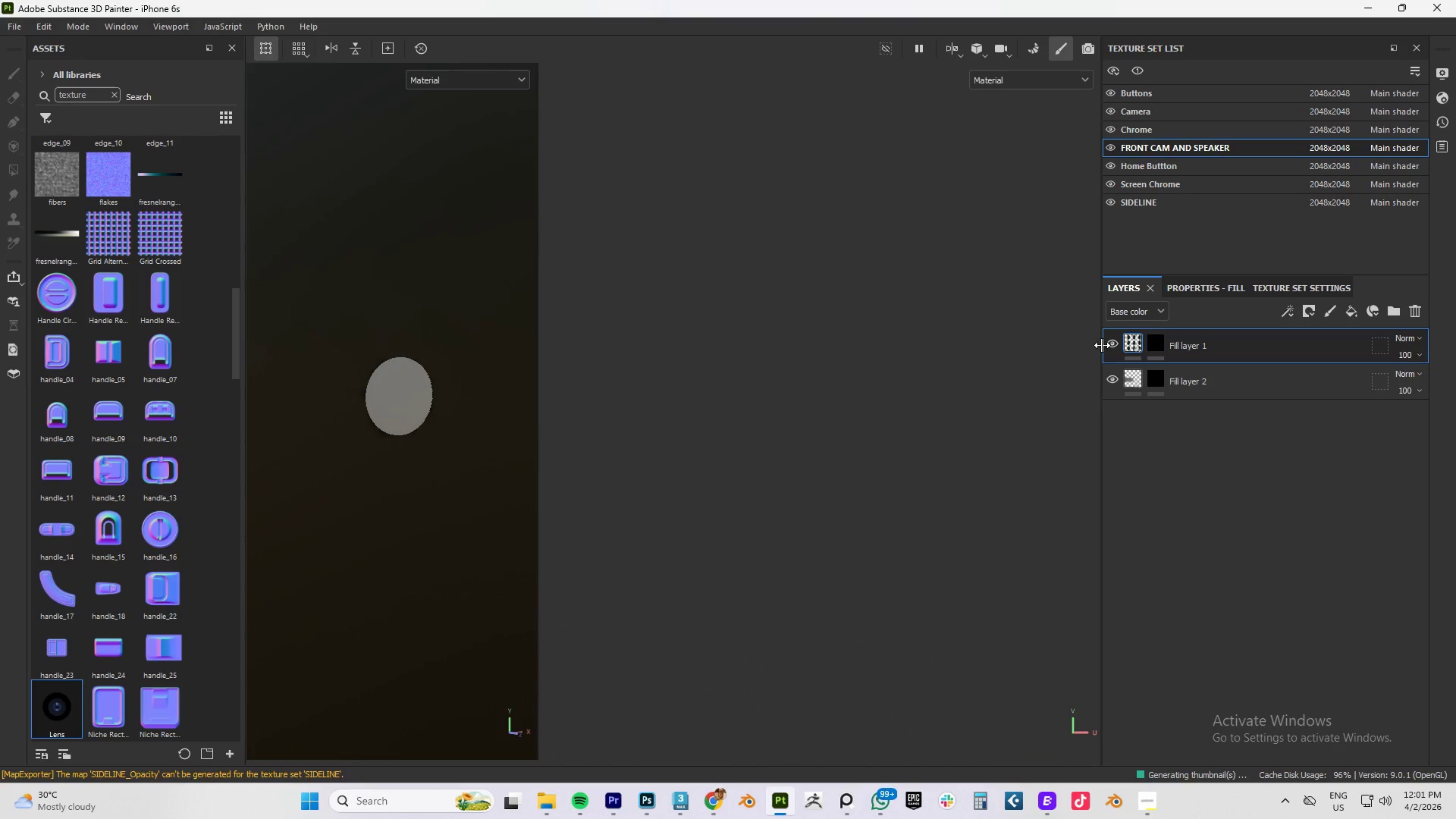 
left_click([1110, 341])
 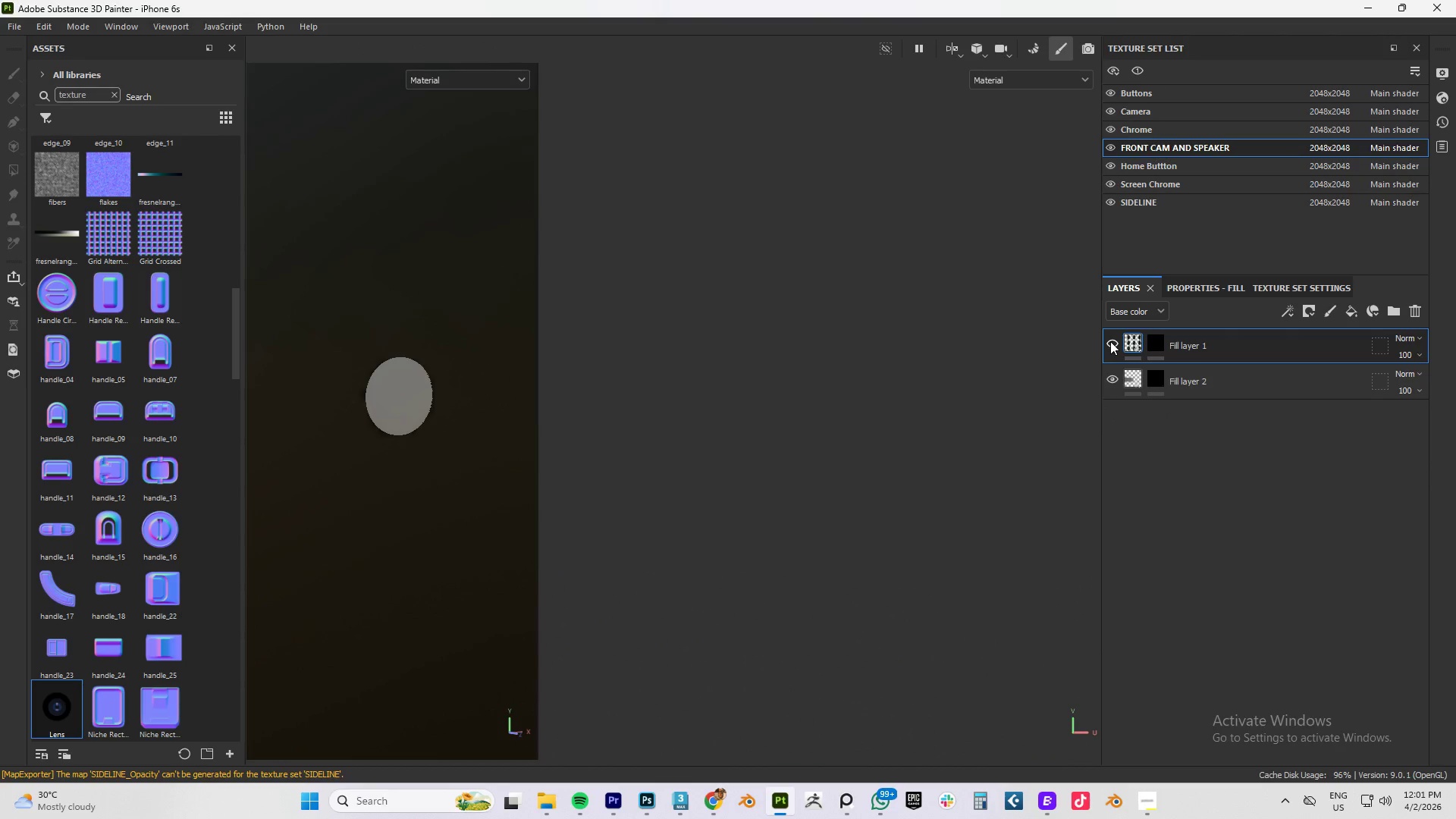 
left_click([1110, 341])
 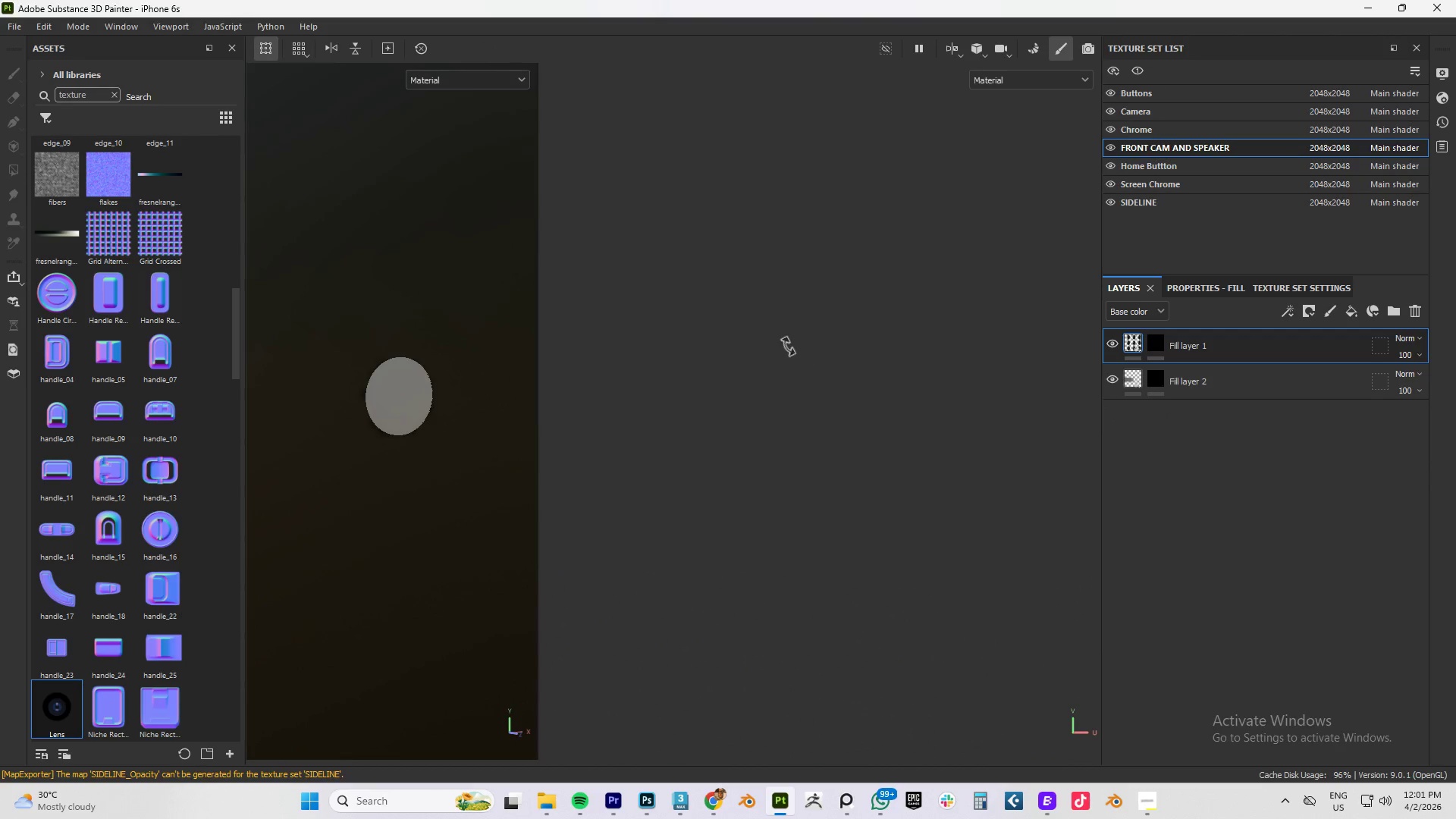 
scroll: coordinate [997, 318], scroll_direction: down, amount: 45.0
 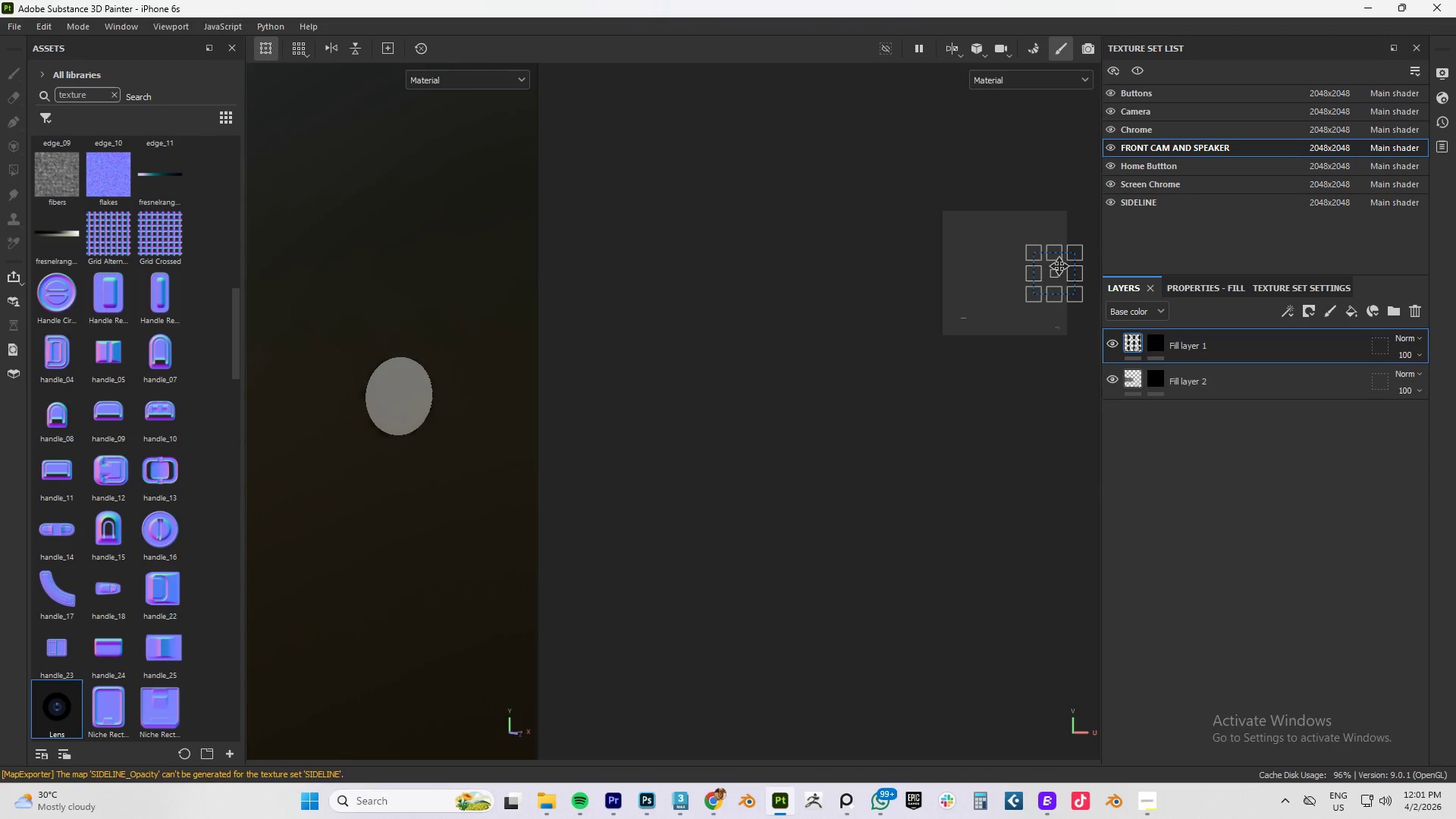 
scroll: coordinate [971, 331], scroll_direction: up, amount: 8.0
 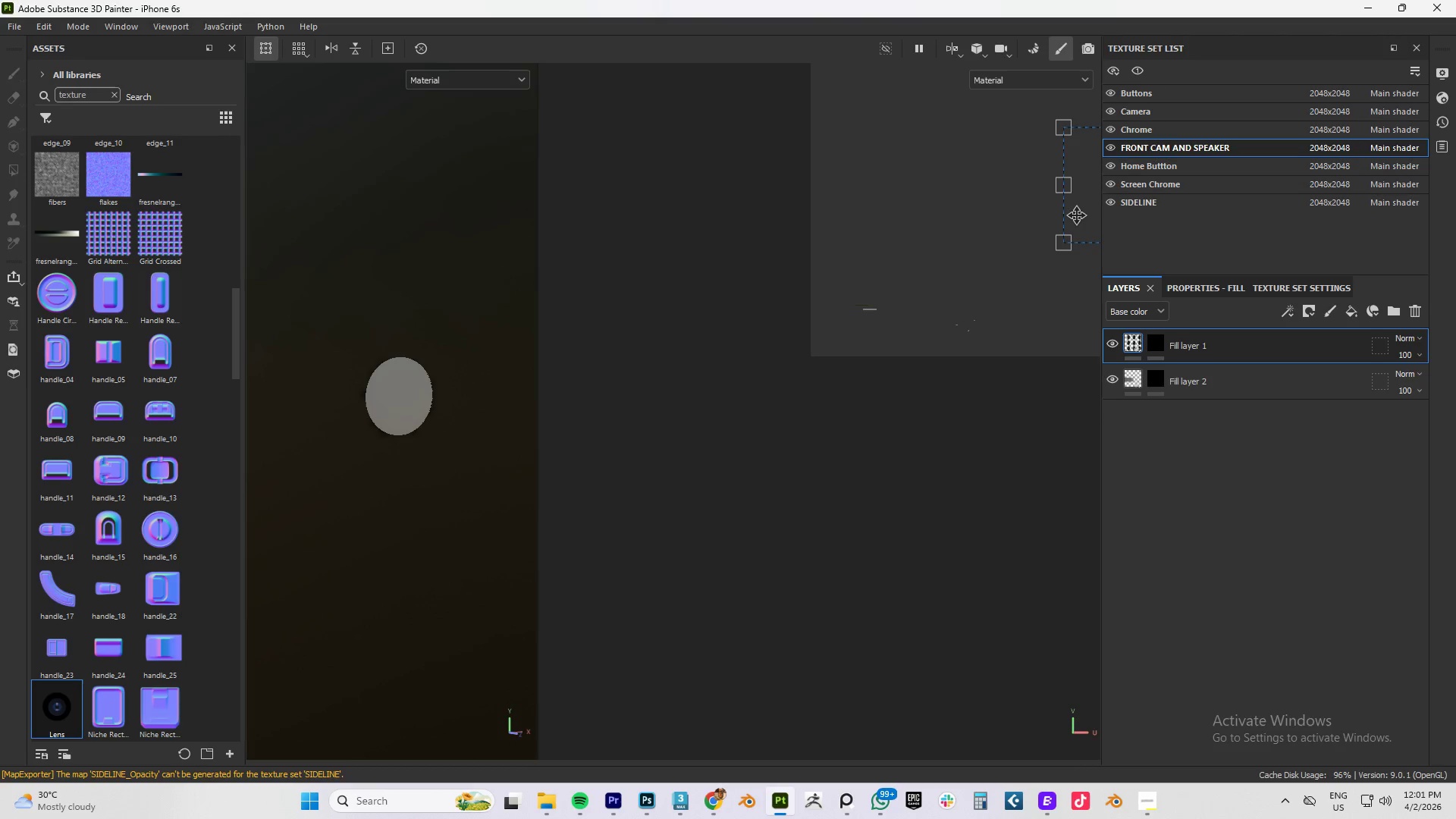 
left_click_drag(start_coordinate=[1081, 214], to_coordinate=[908, 352])
 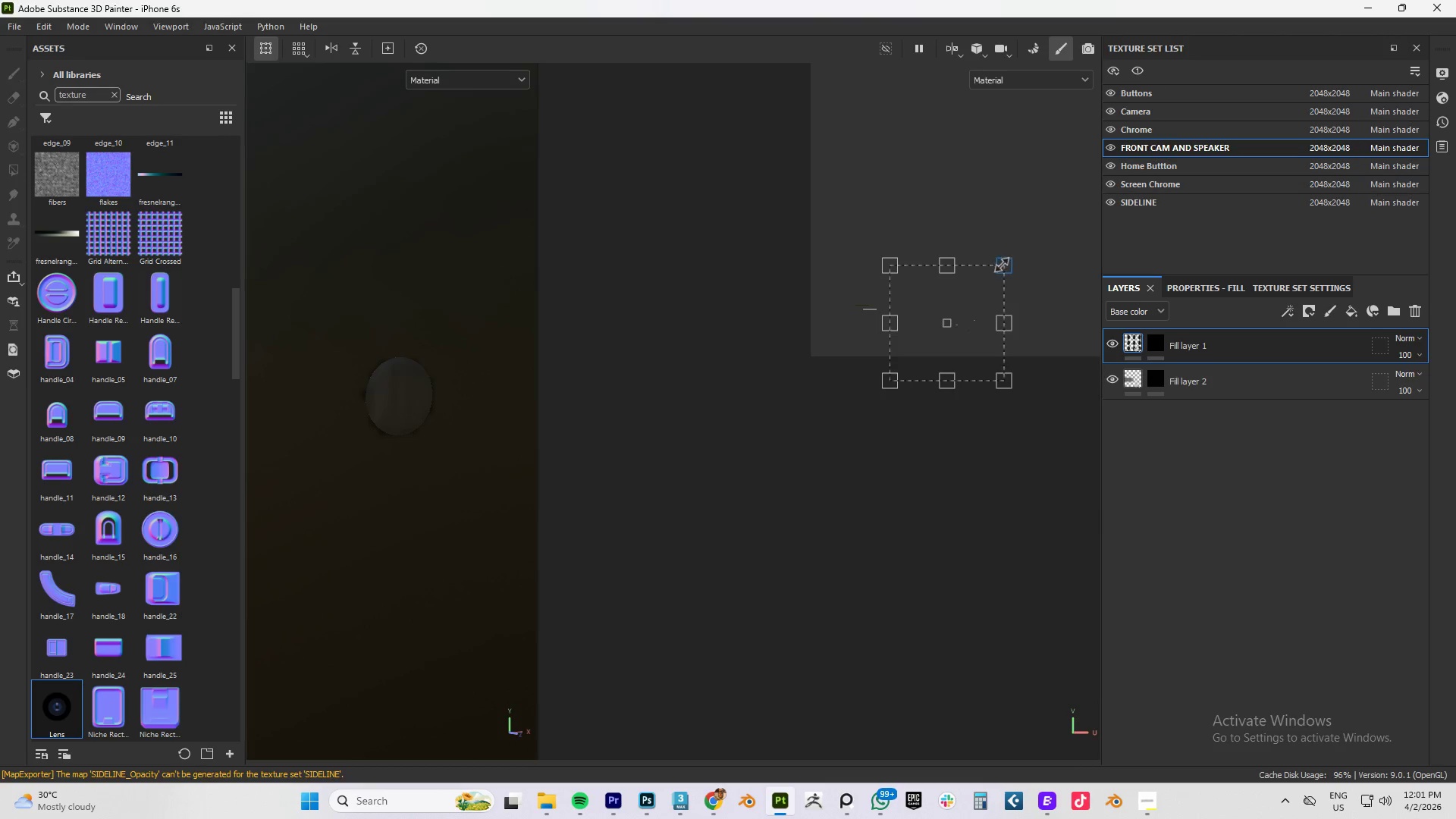 
hold_key(key=ShiftLeft, duration=1.5)
left_click_drag(start_coordinate=[1004, 265], to_coordinate=[952, 321])
 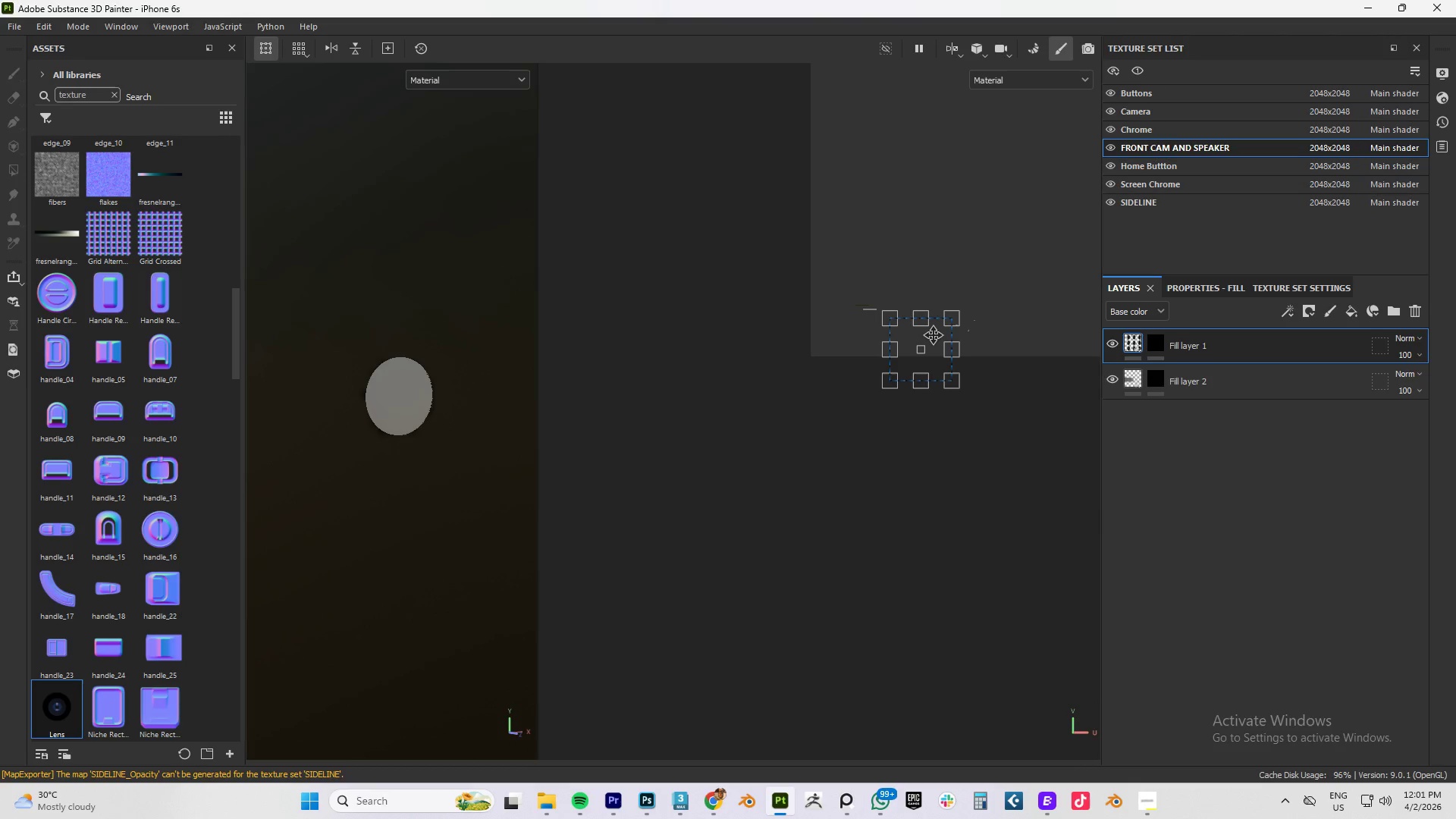 
key(Shift+ShiftLeft)
 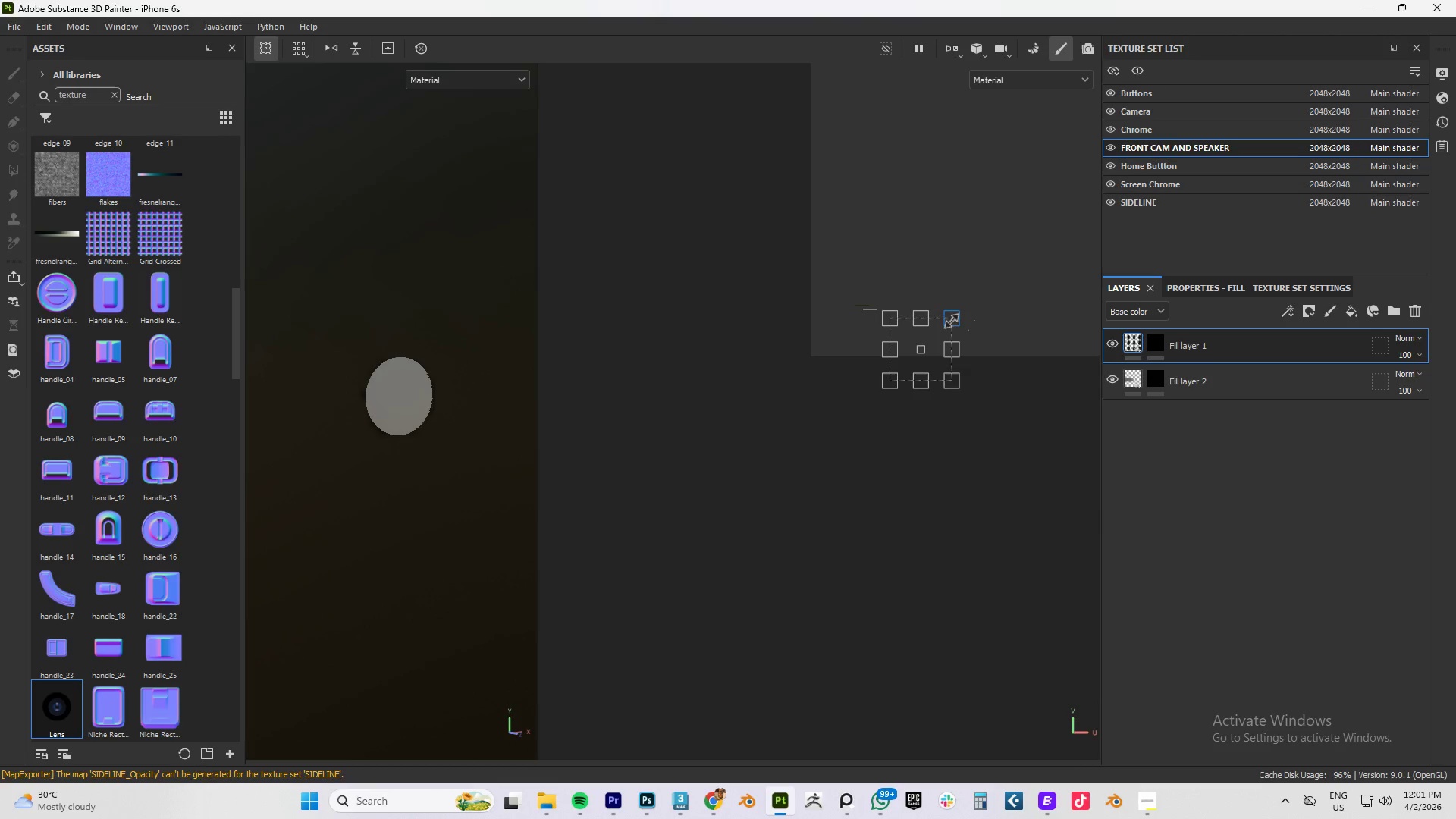 
key(Shift+ShiftLeft)
 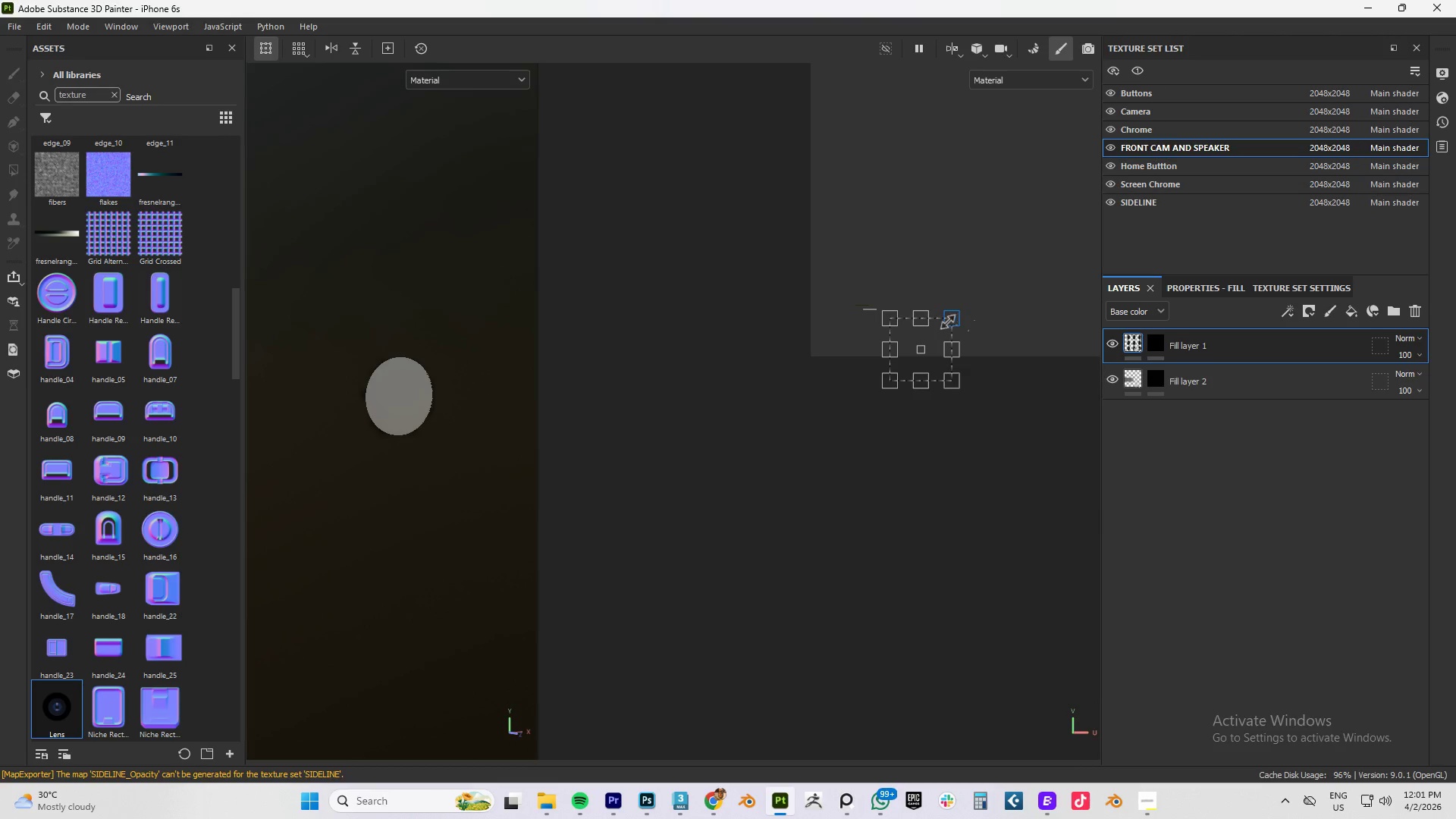 
key(Shift+ShiftLeft)
 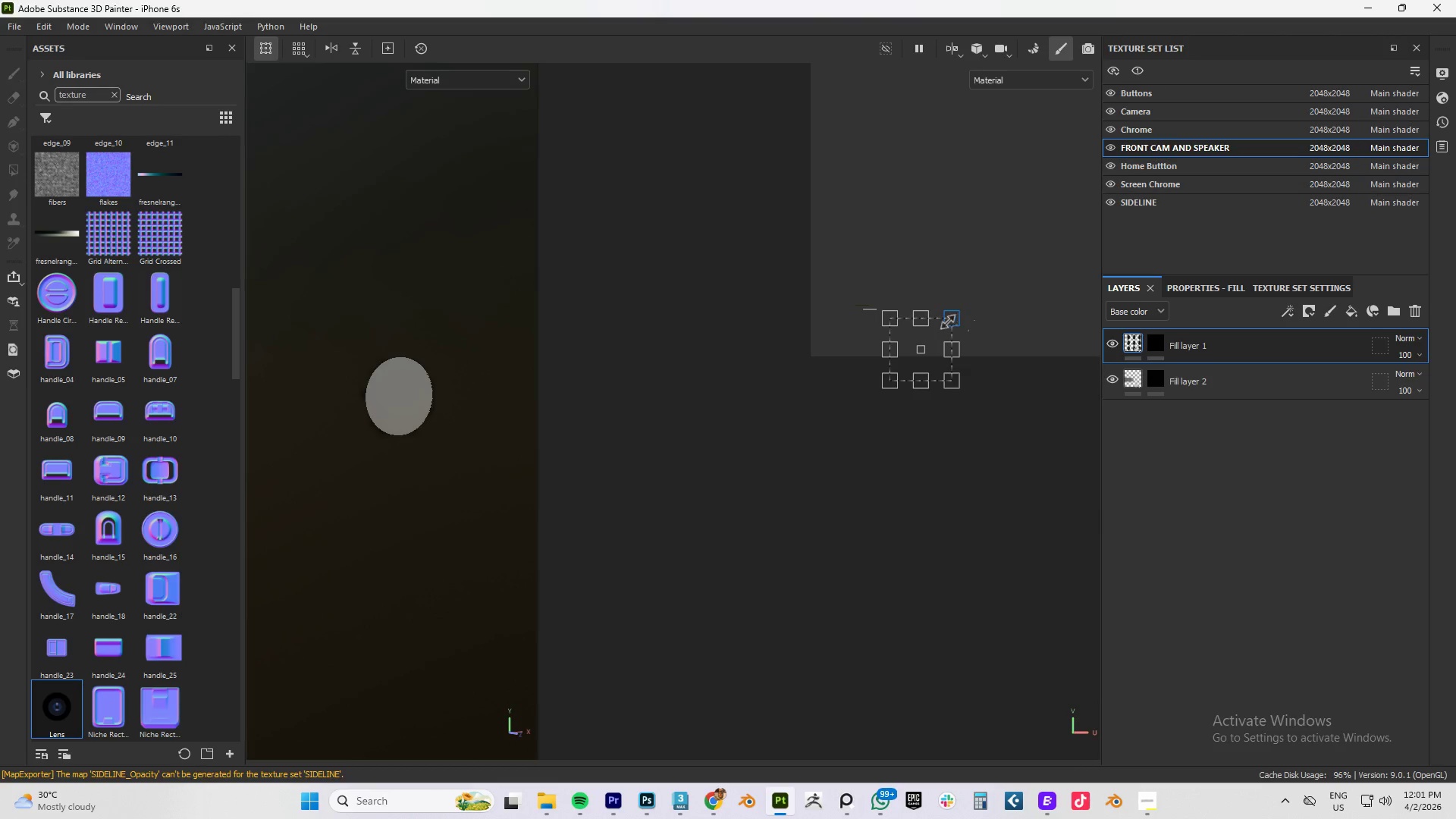 
key(Shift+ShiftLeft)
 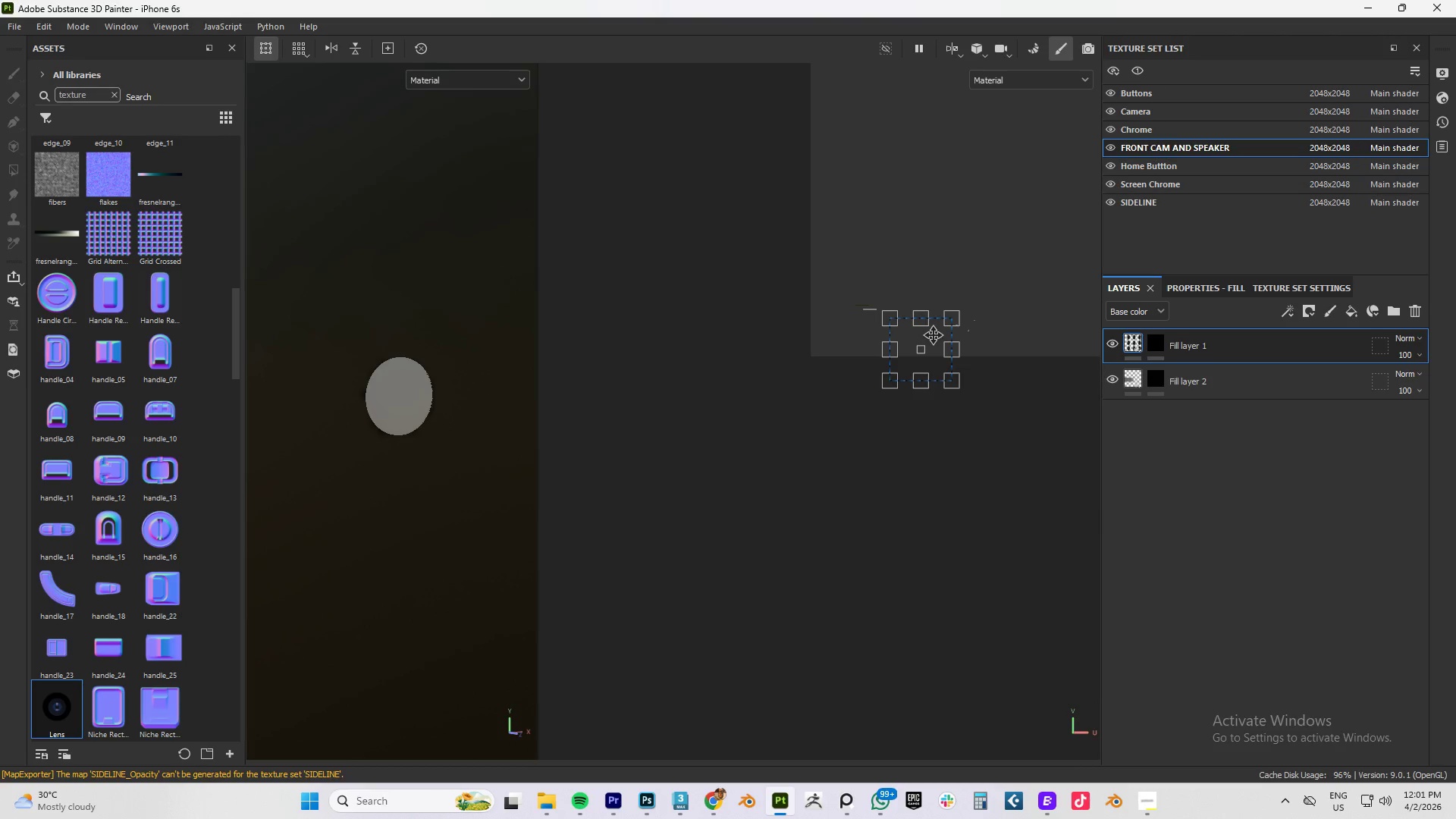 
left_click_drag(start_coordinate=[934, 335], to_coordinate=[976, 316])
 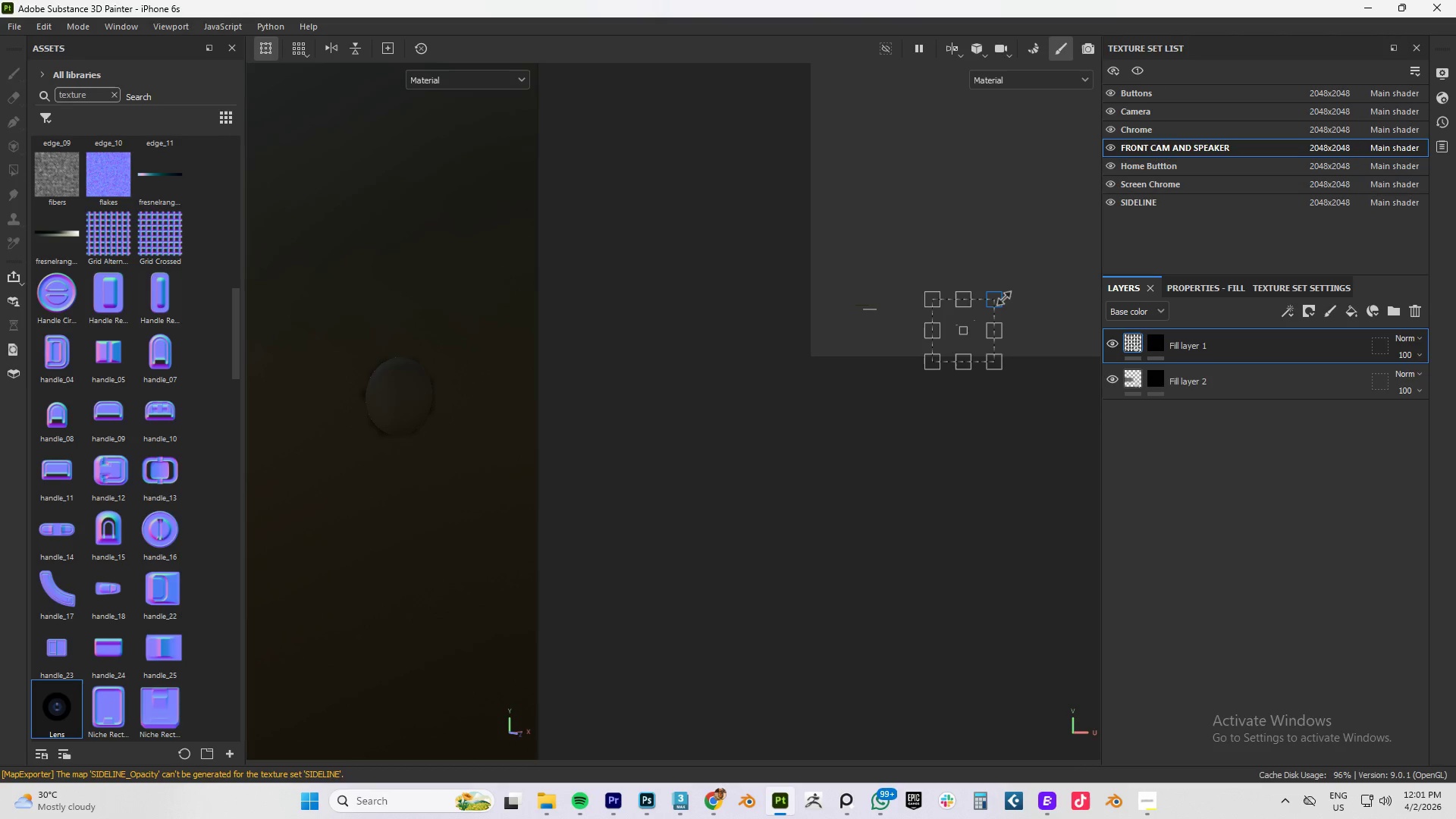 
hold_key(key=ShiftLeft, duration=1.5)
left_click_drag(start_coordinate=[1004, 297], to_coordinate=[981, 332])
 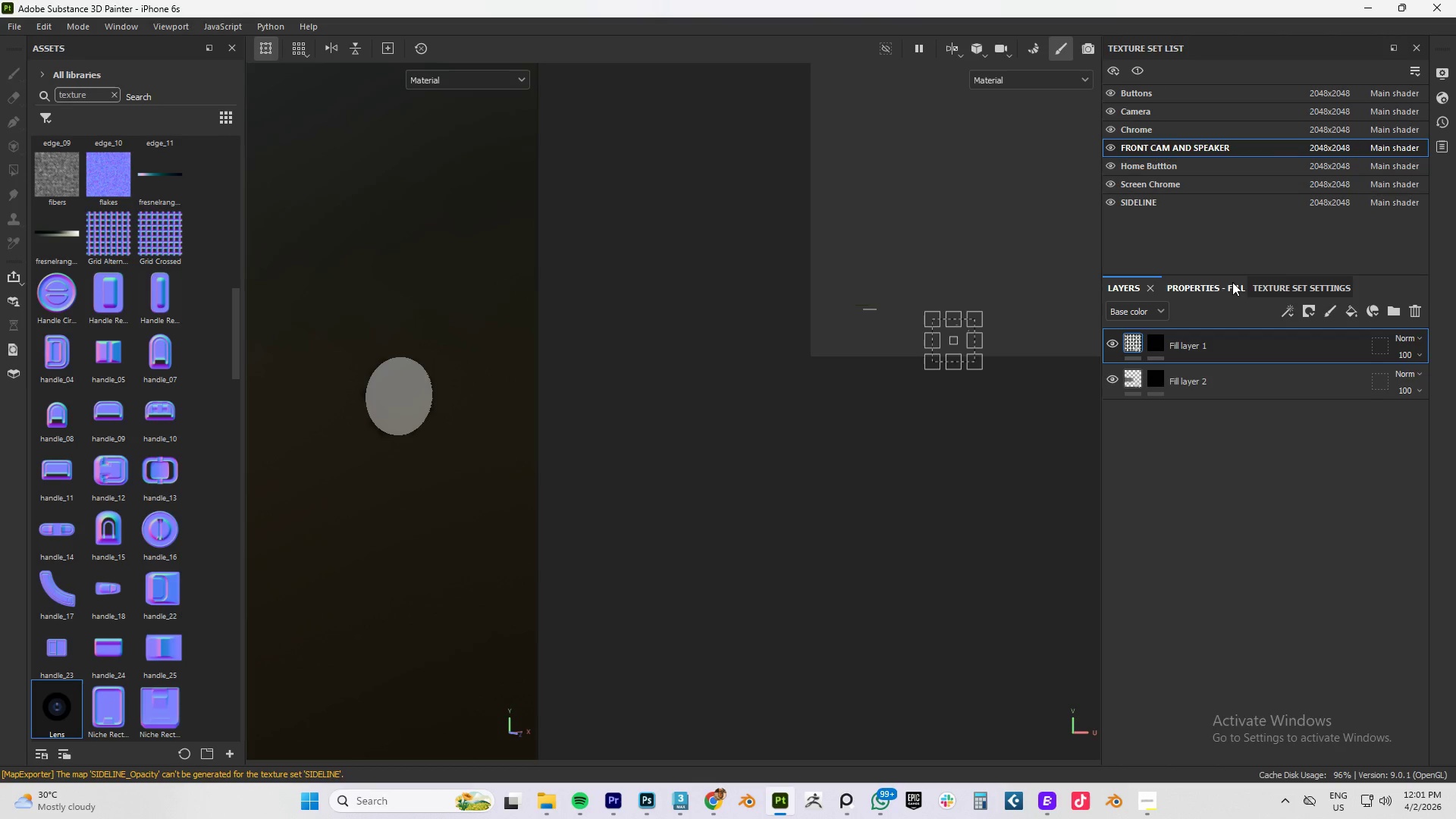 
hold_key(key=ShiftLeft, duration=0.78)
 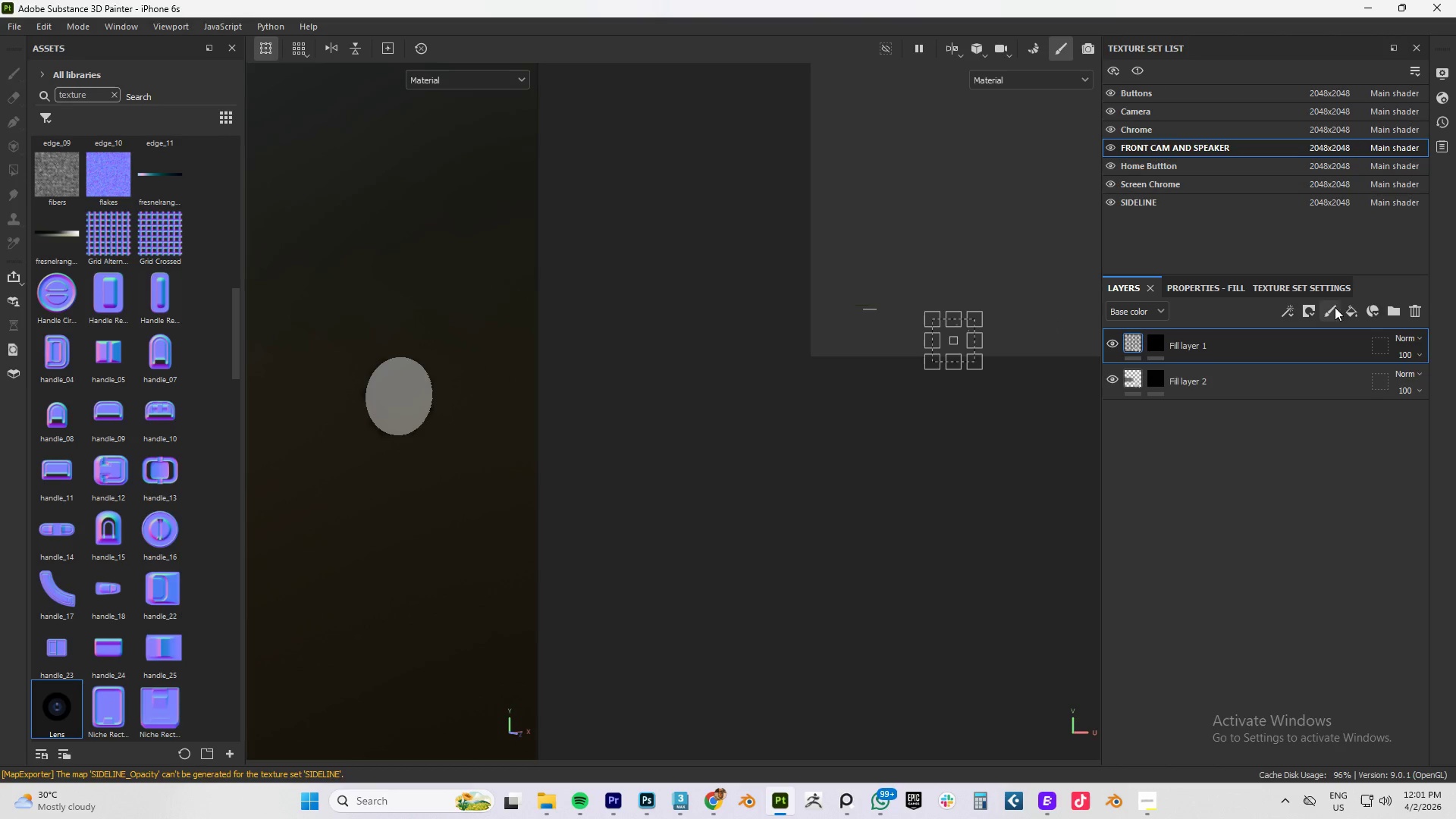 
mouse_move([1392, 317])
 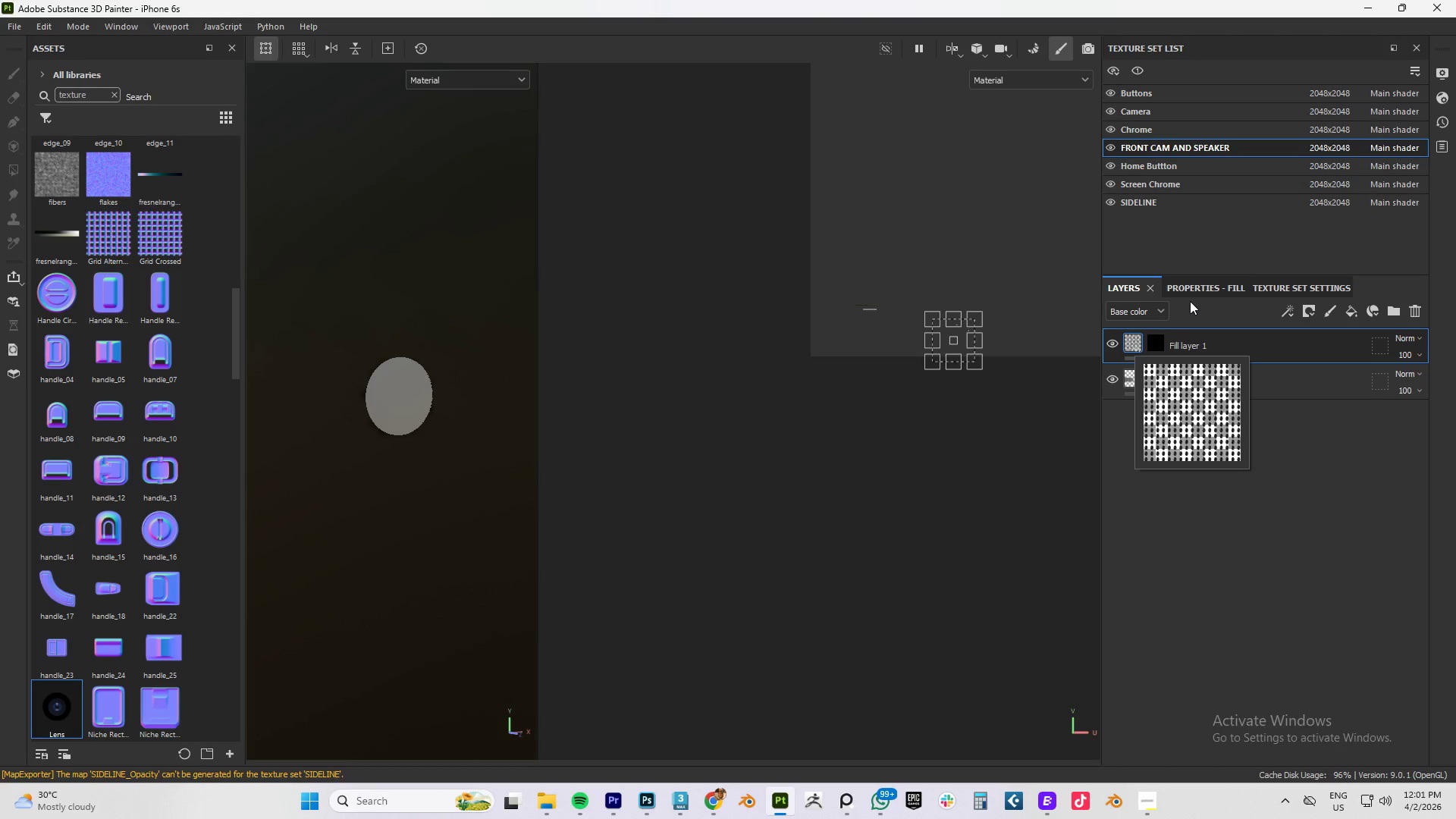 
left_click([1187, 287])
 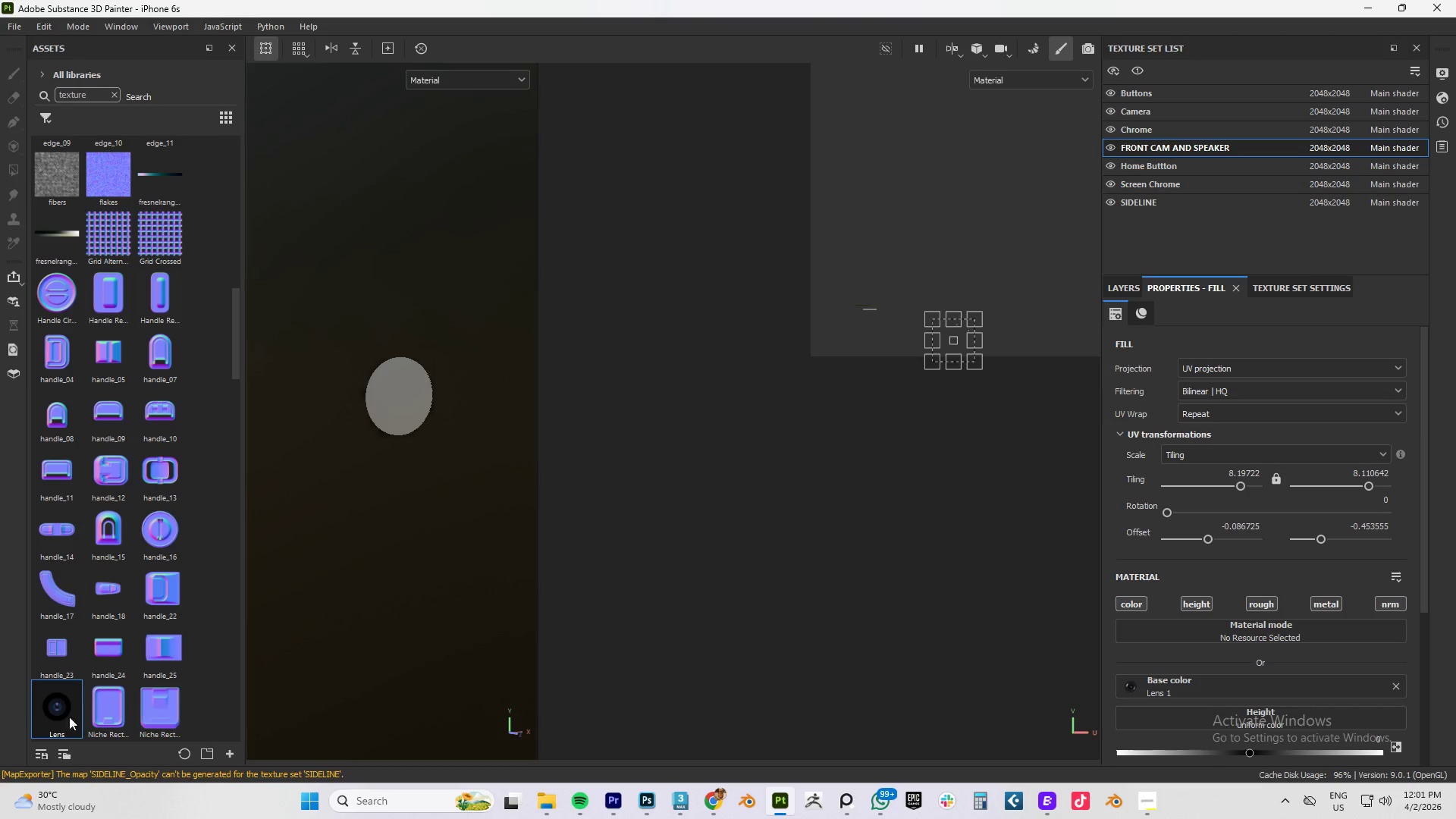 
left_click_drag(start_coordinate=[54, 716], to_coordinate=[1182, 686])
 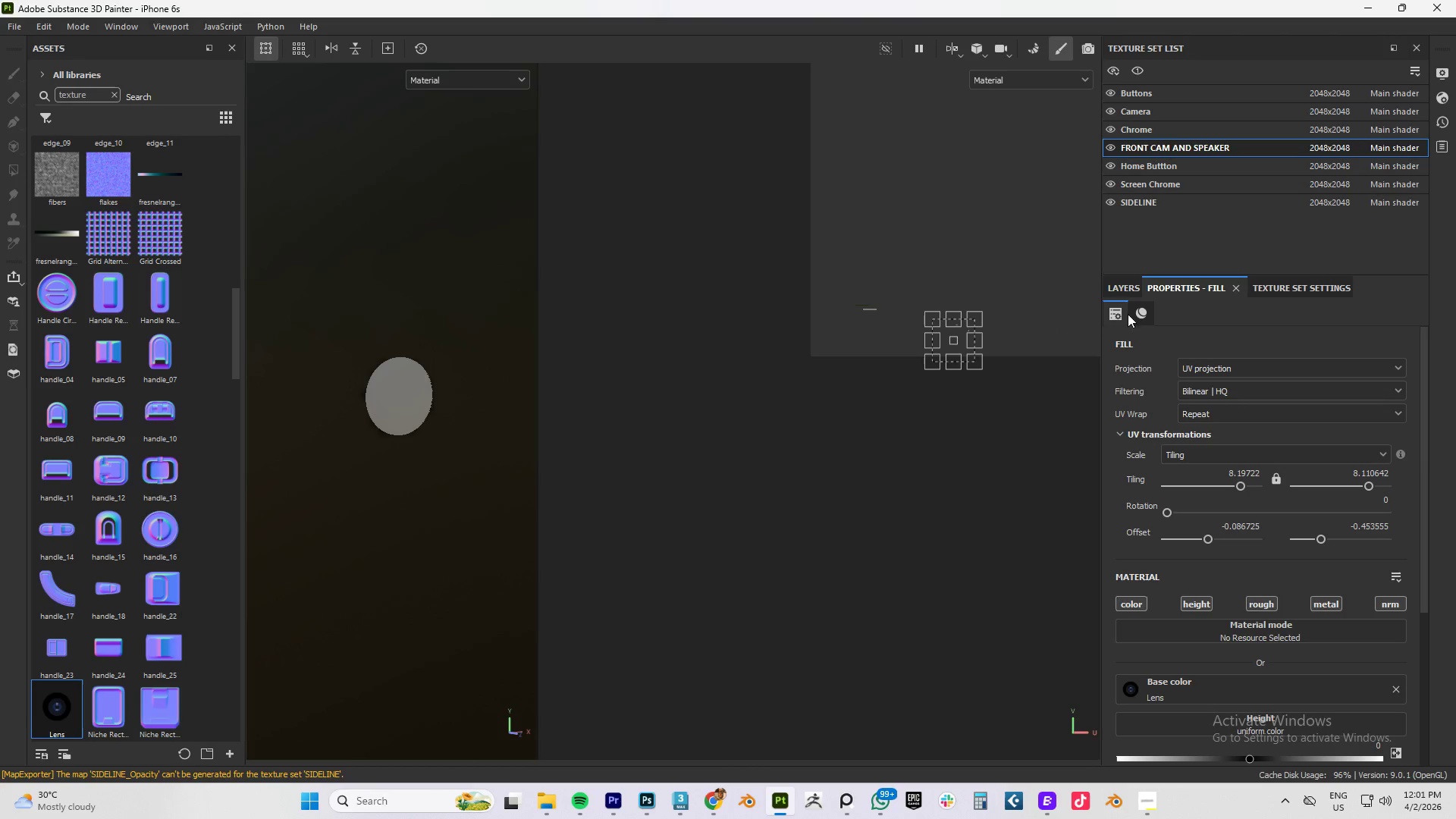 
left_click([1125, 287])
 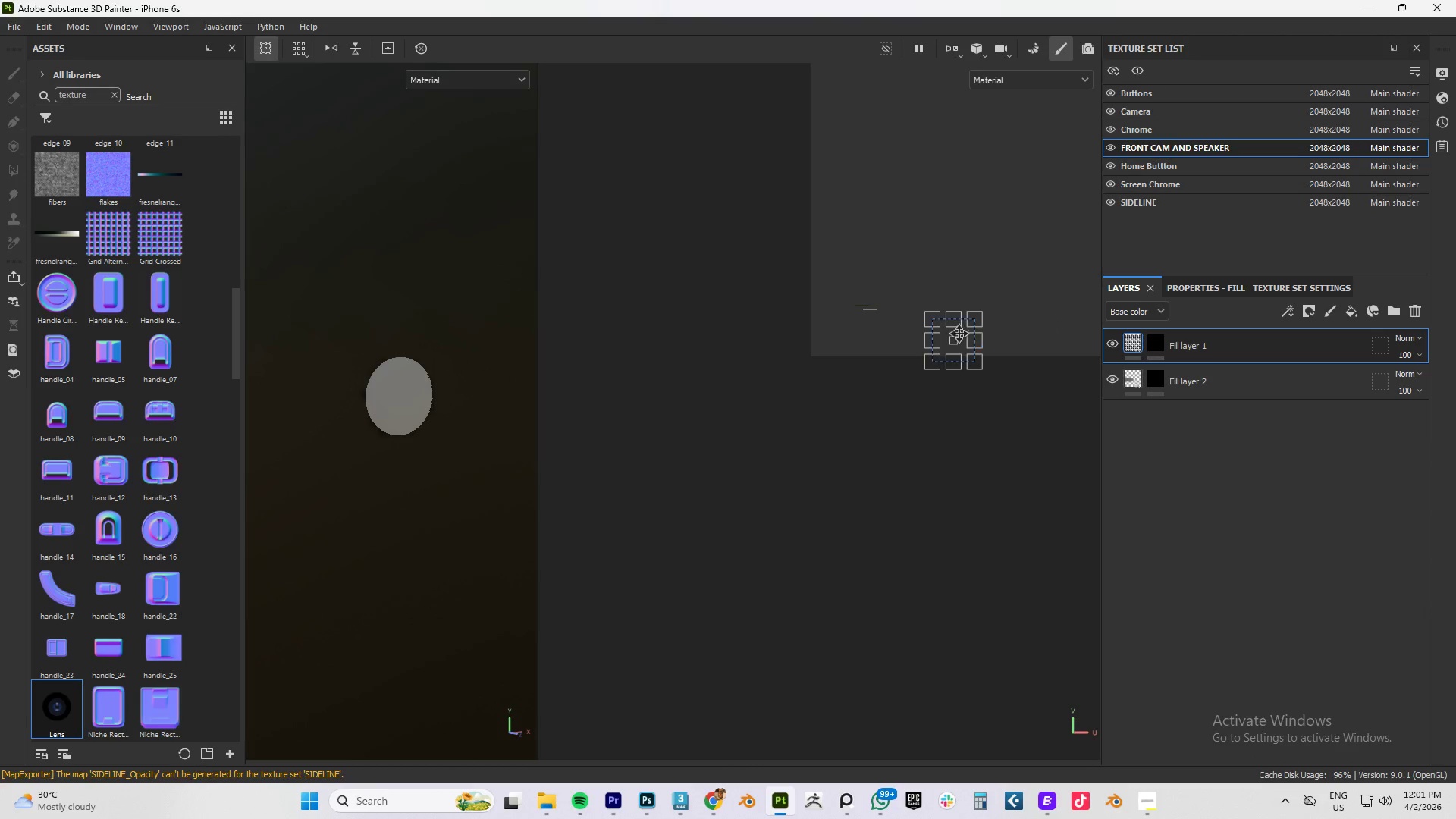 
left_click_drag(start_coordinate=[957, 334], to_coordinate=[981, 328])
 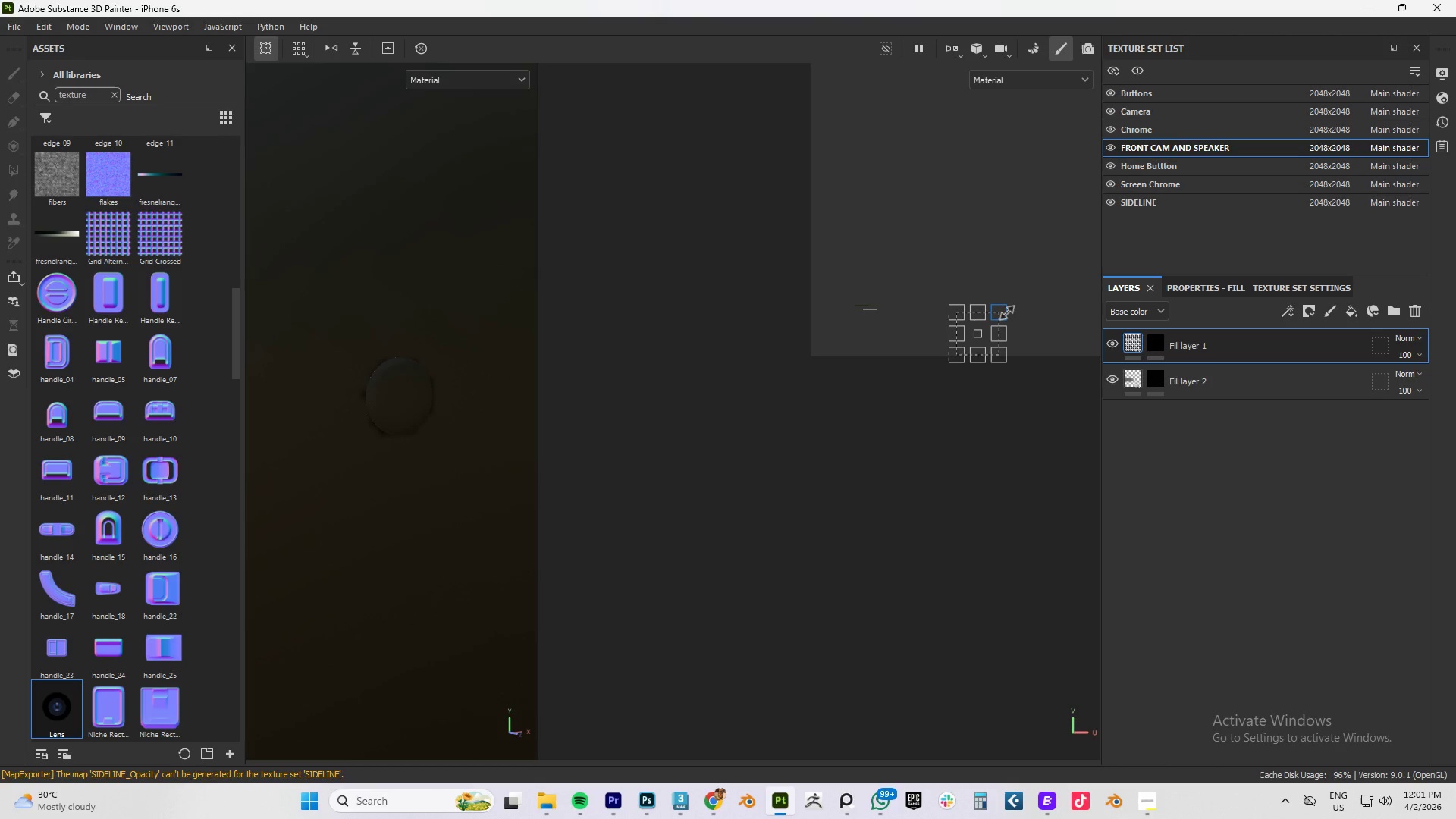 
hold_key(key=ShiftLeft, duration=1.5)
left_click_drag(start_coordinate=[1007, 312], to_coordinate=[984, 339])
 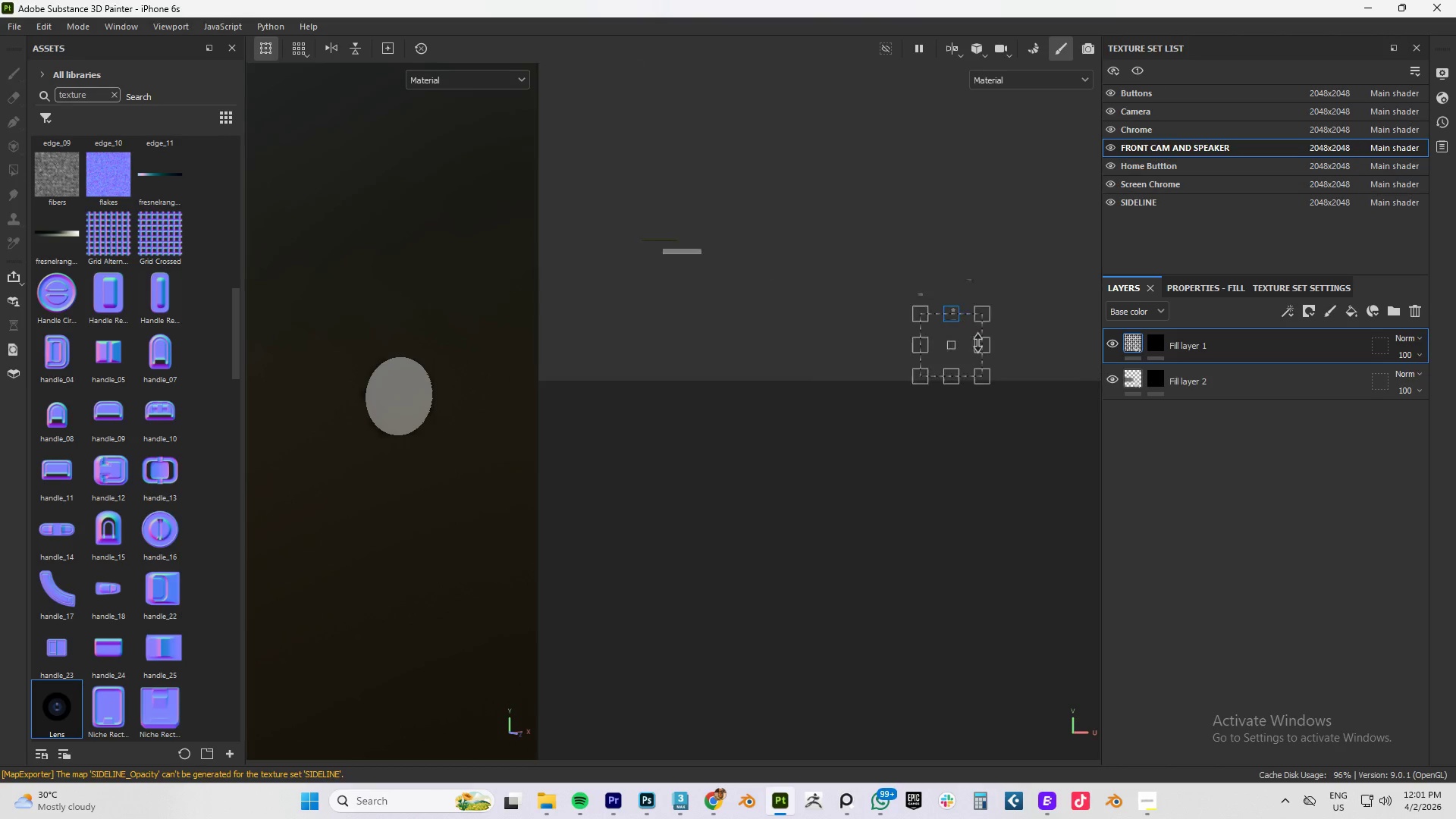 
key(Shift+ShiftLeft)
 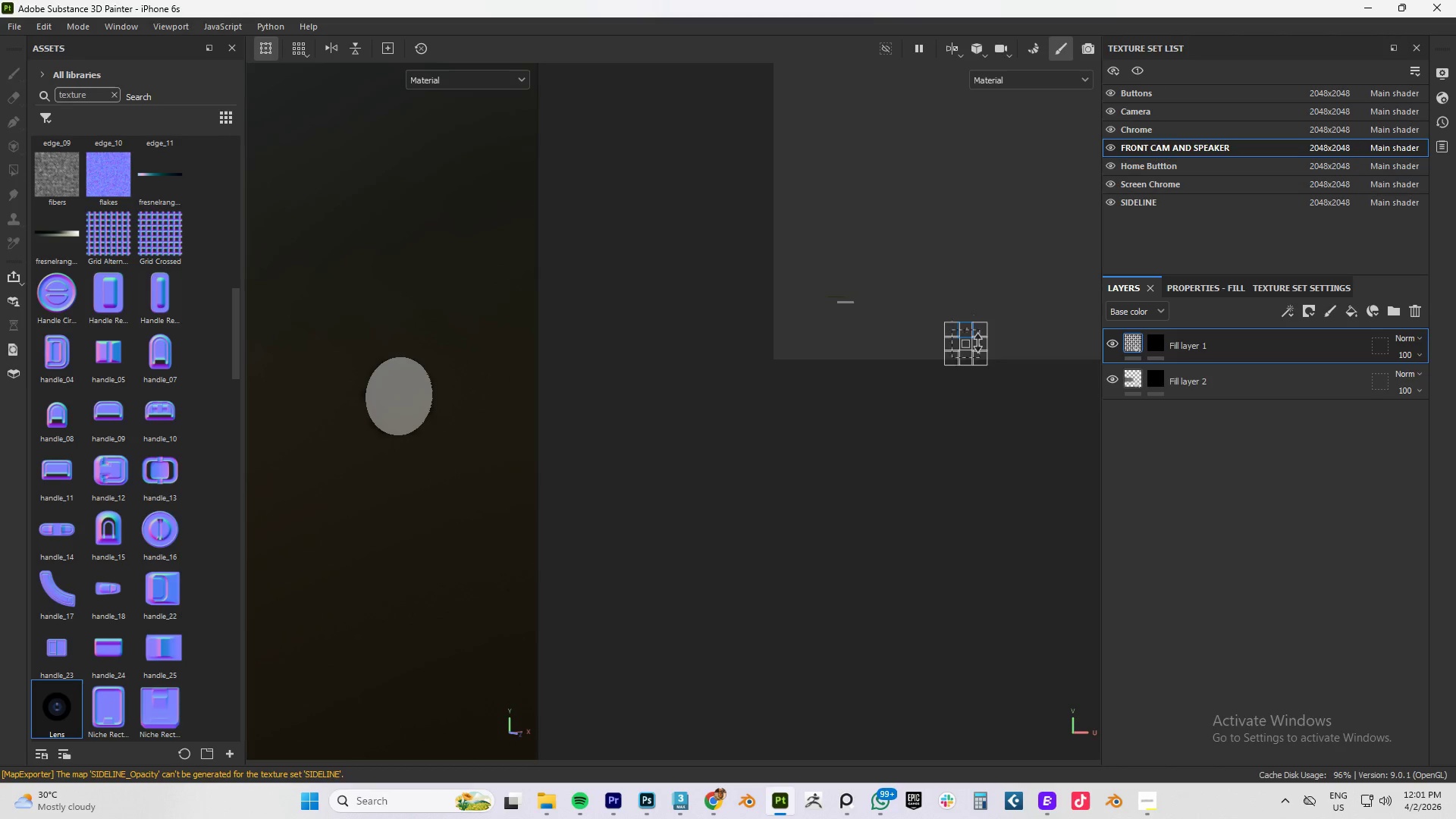 
left_click_drag(start_coordinate=[927, 323], to_coordinate=[931, 237])
 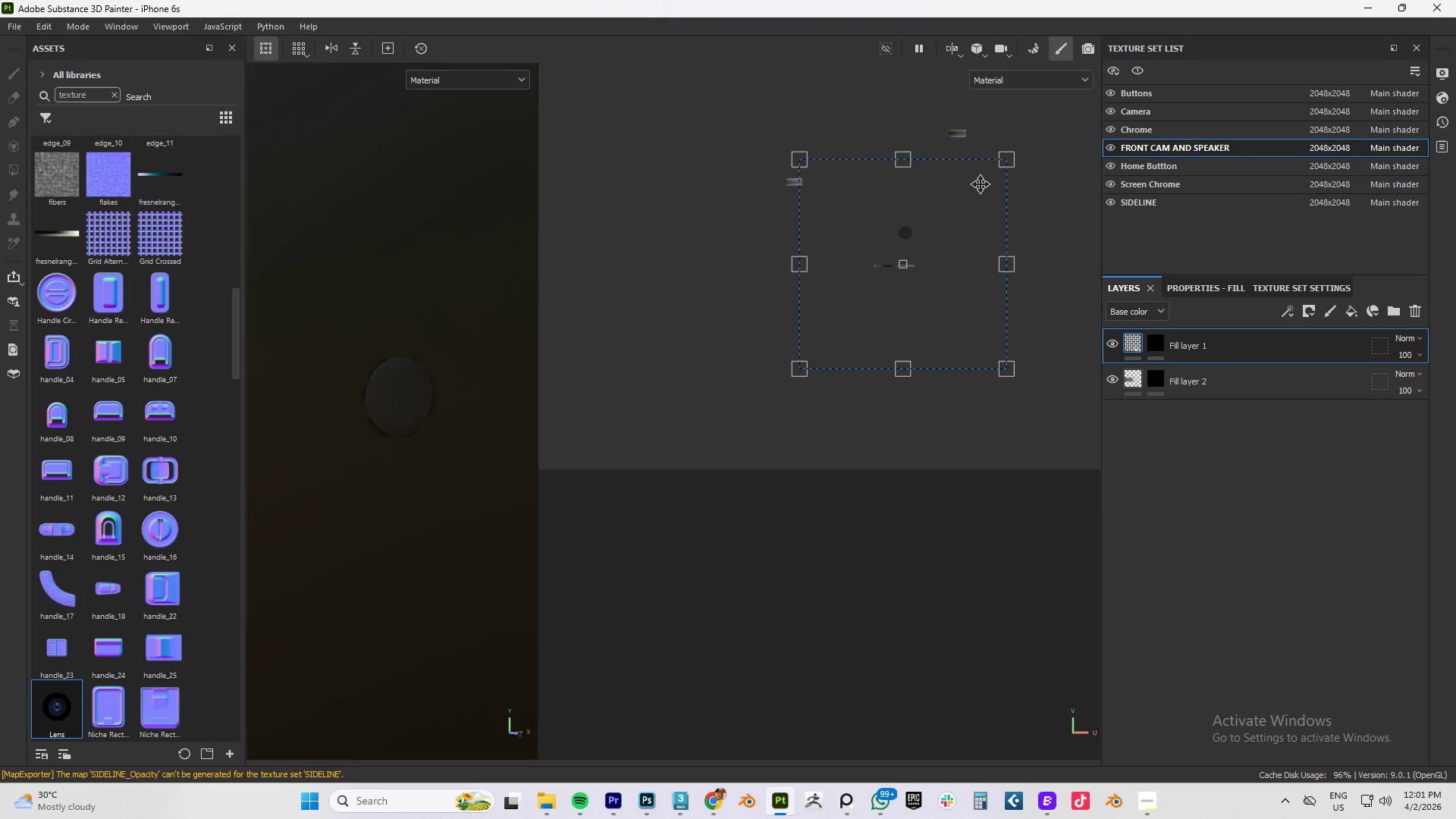 
scroll: coordinate [973, 343], scroll_direction: up, amount: 22.0
 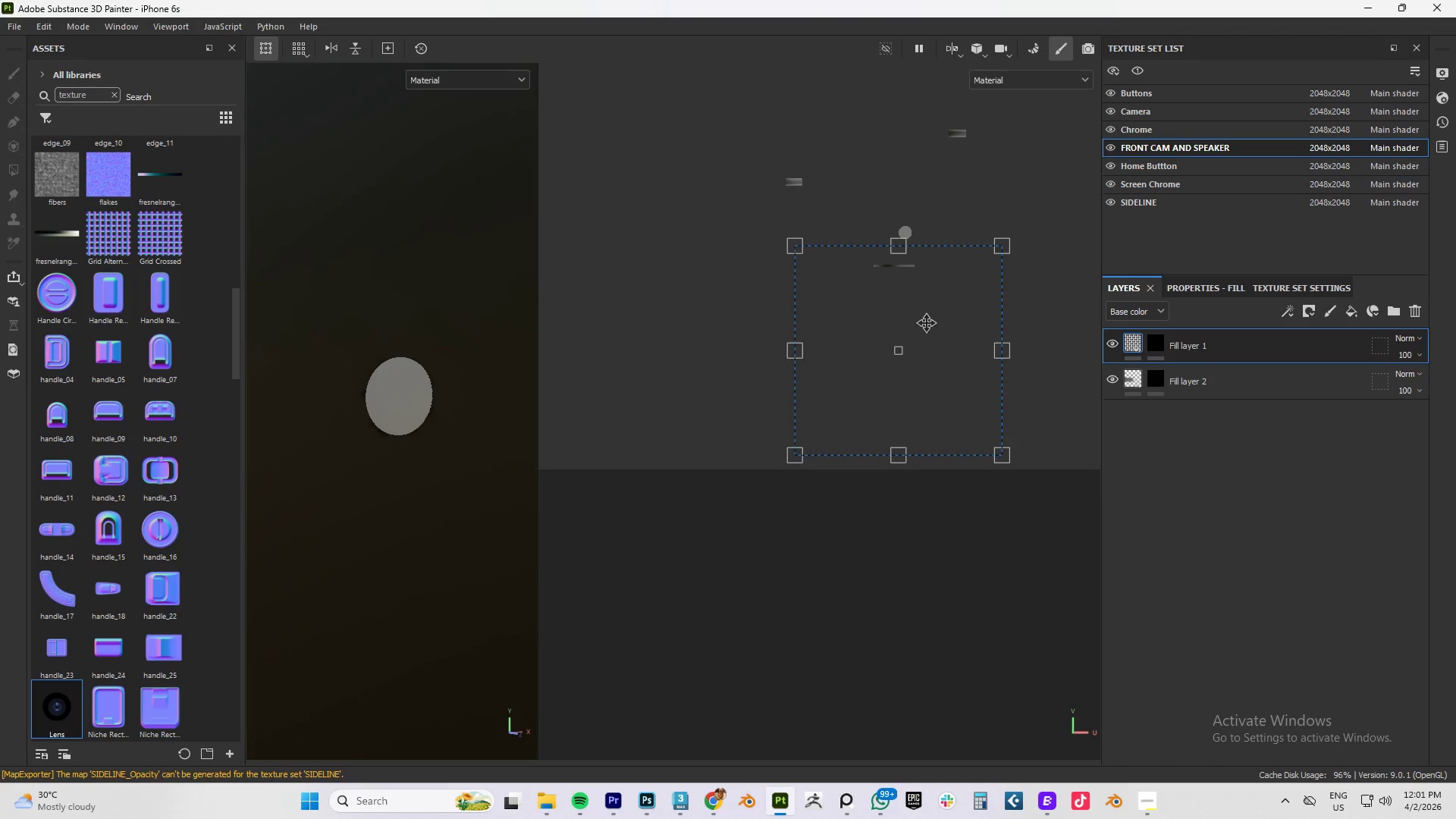 
hold_key(key=ShiftLeft, duration=1.5)
left_click_drag(start_coordinate=[1009, 157], to_coordinate=[859, 331])
 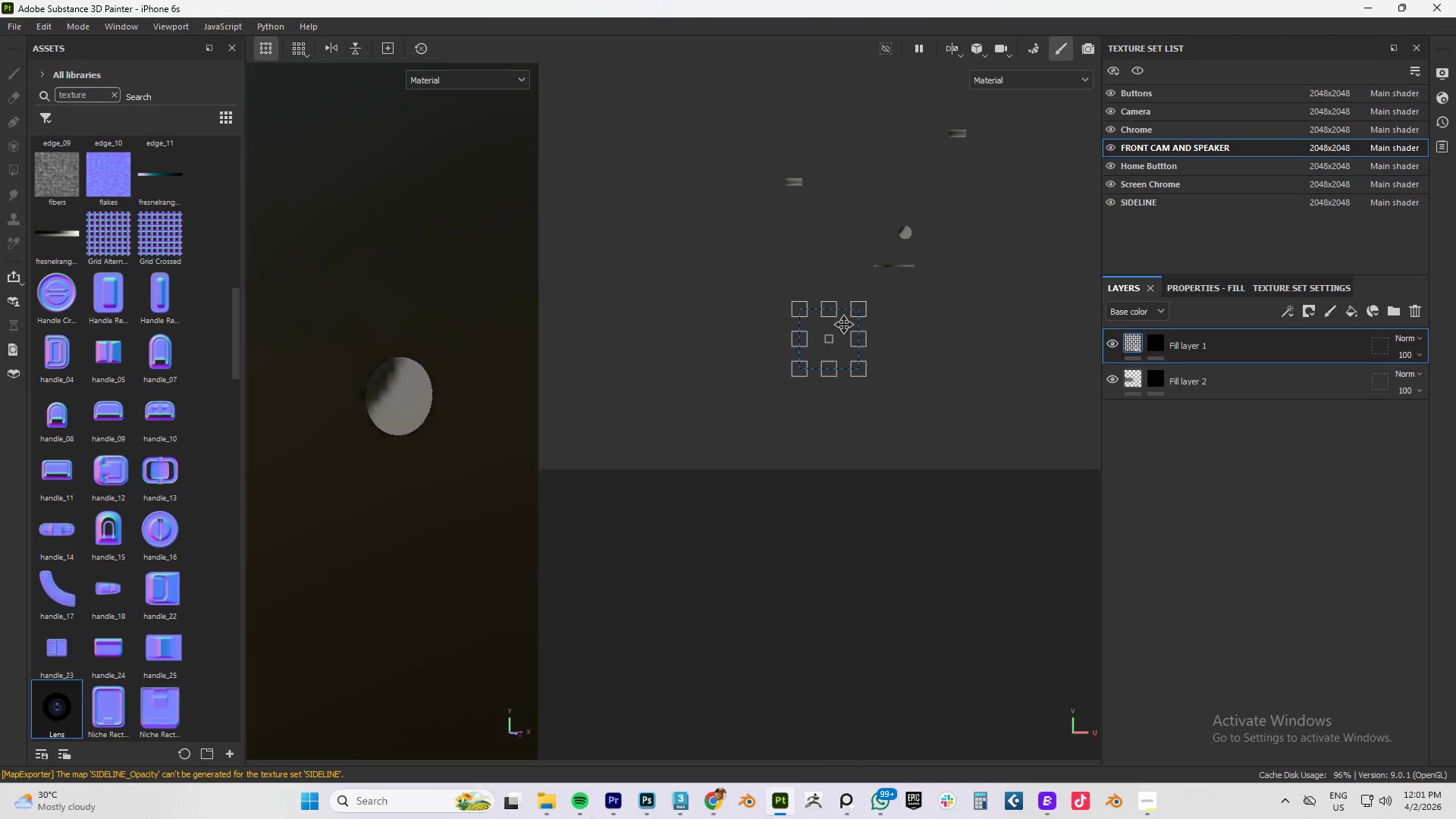 
hold_key(key=ShiftLeft, duration=0.42)
 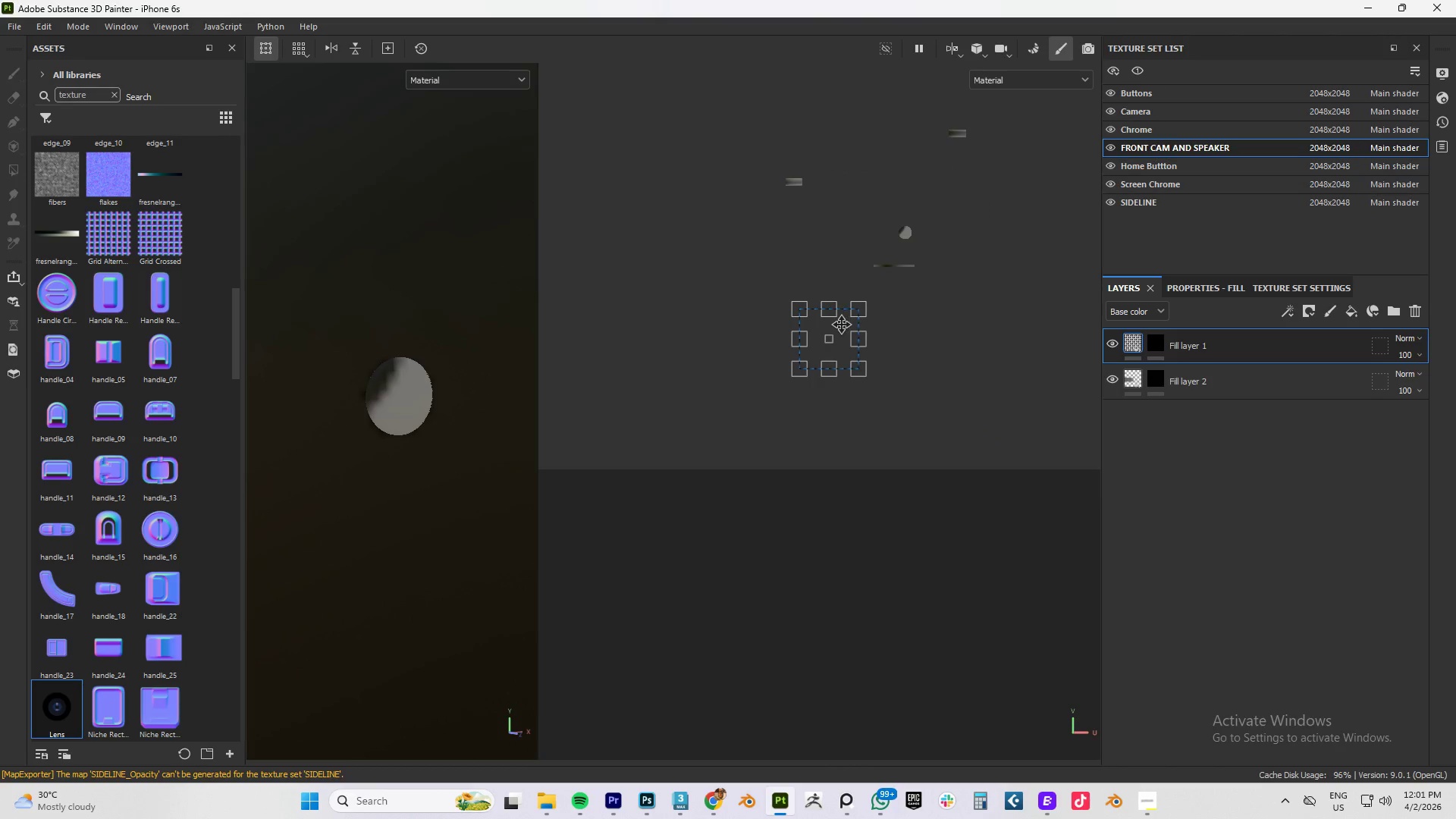 
left_click_drag(start_coordinate=[842, 325], to_coordinate=[918, 216])
 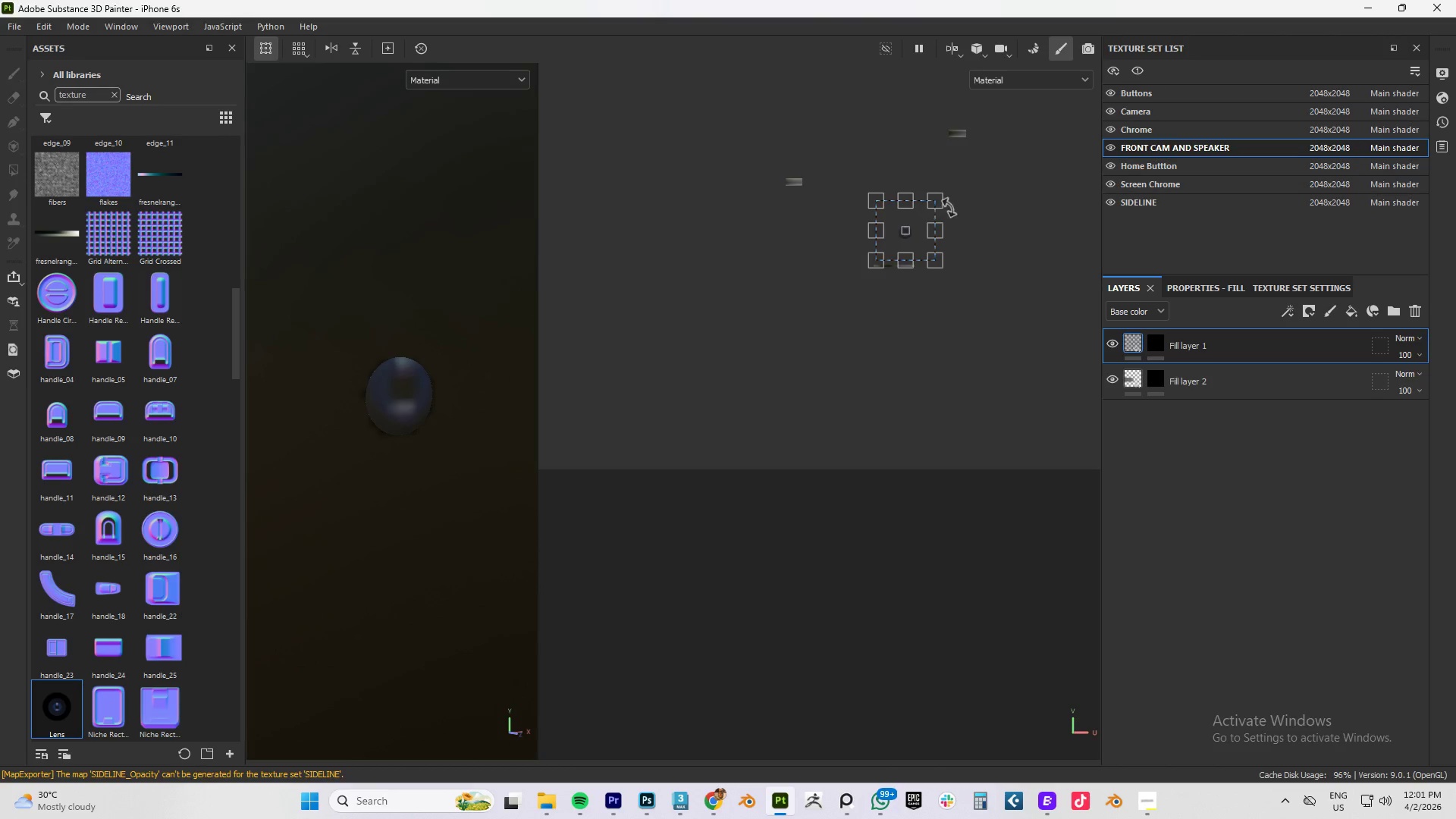 
hold_key(key=ShiftLeft, duration=0.66)
 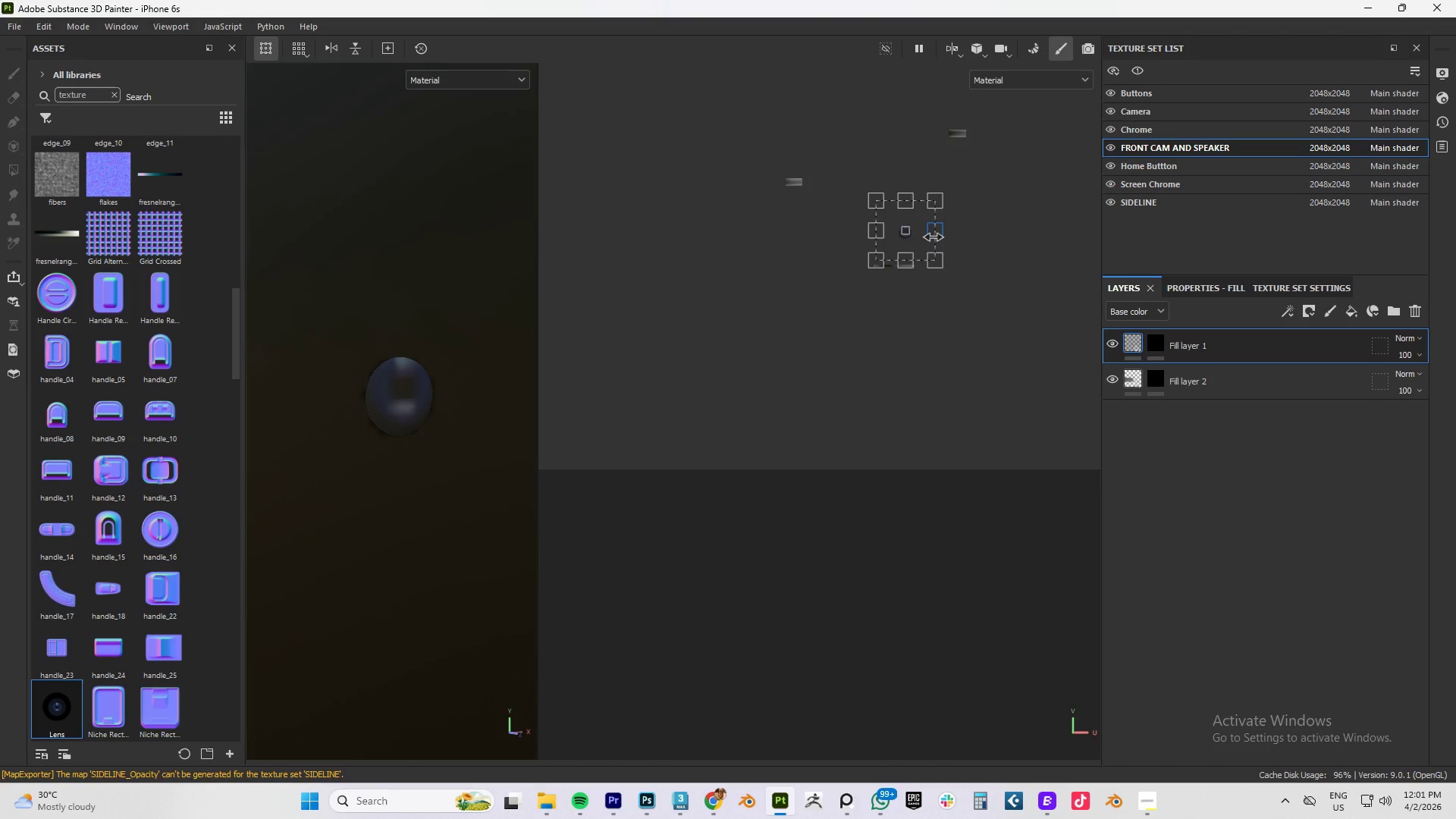 
hold_key(key=ShiftLeft, duration=1.22)
 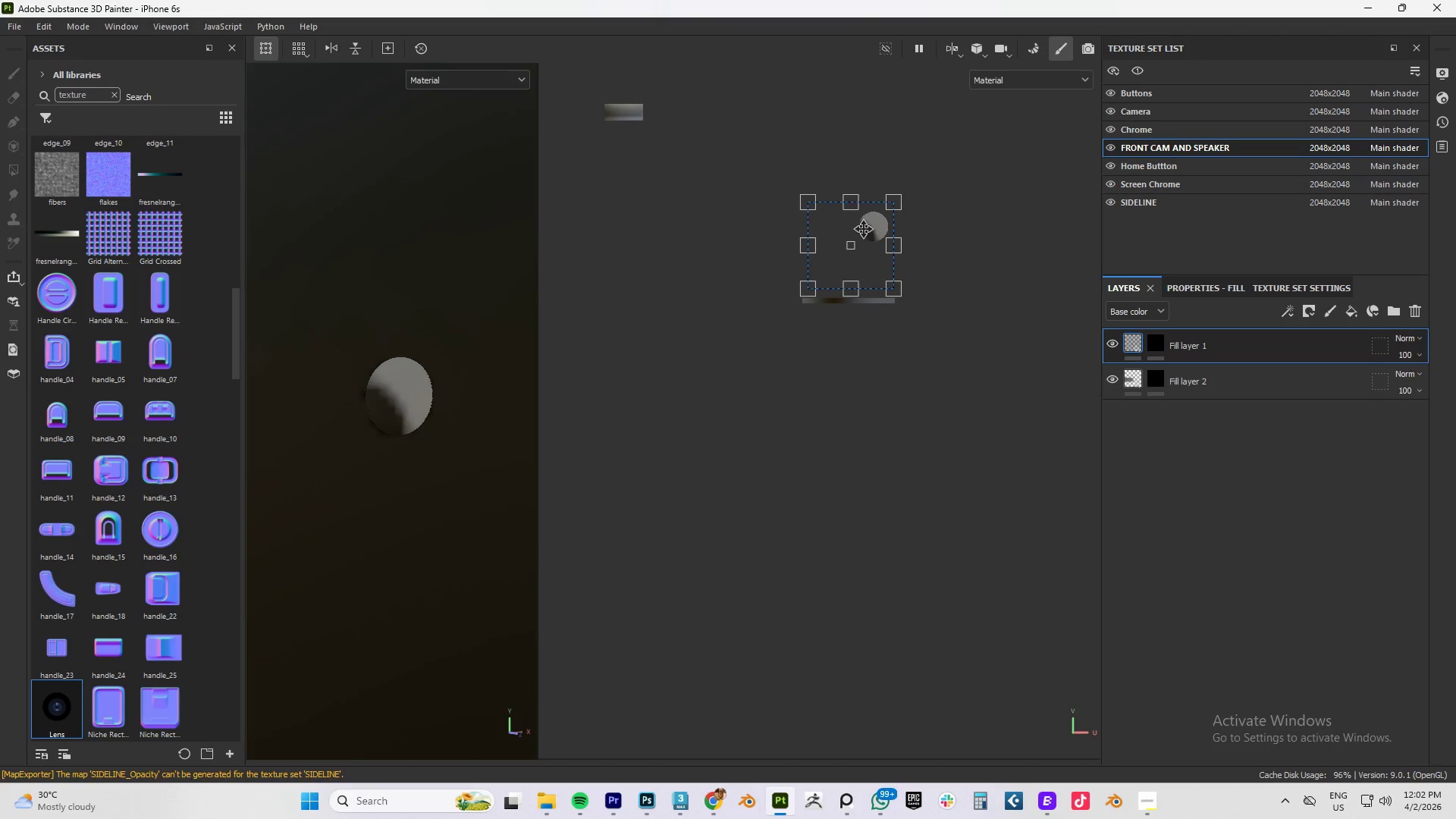 
scroll: coordinate [927, 239], scroll_direction: up, amount: 8.0
 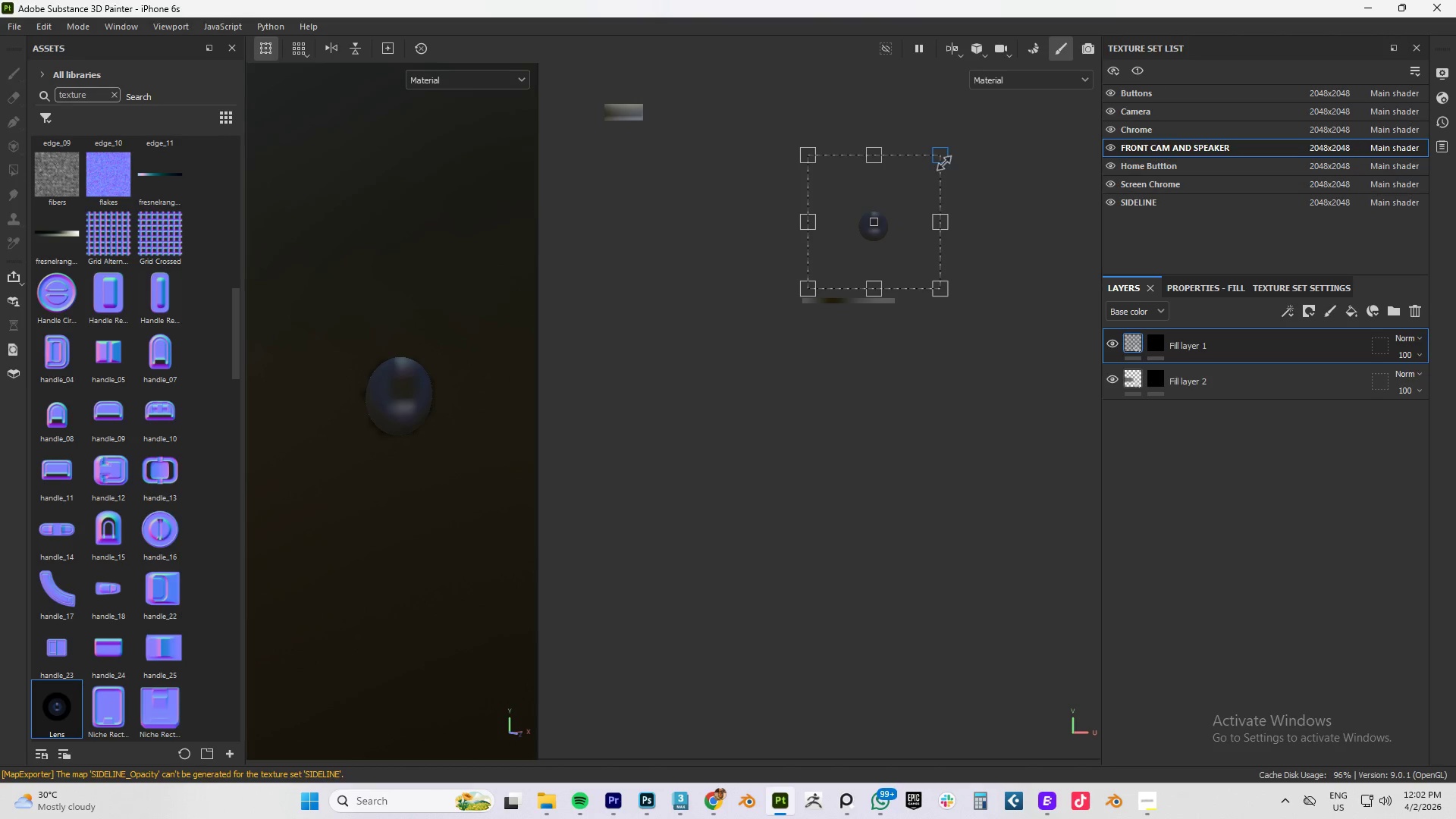 
left_click_drag(start_coordinate=[946, 155], to_coordinate=[896, 203])
 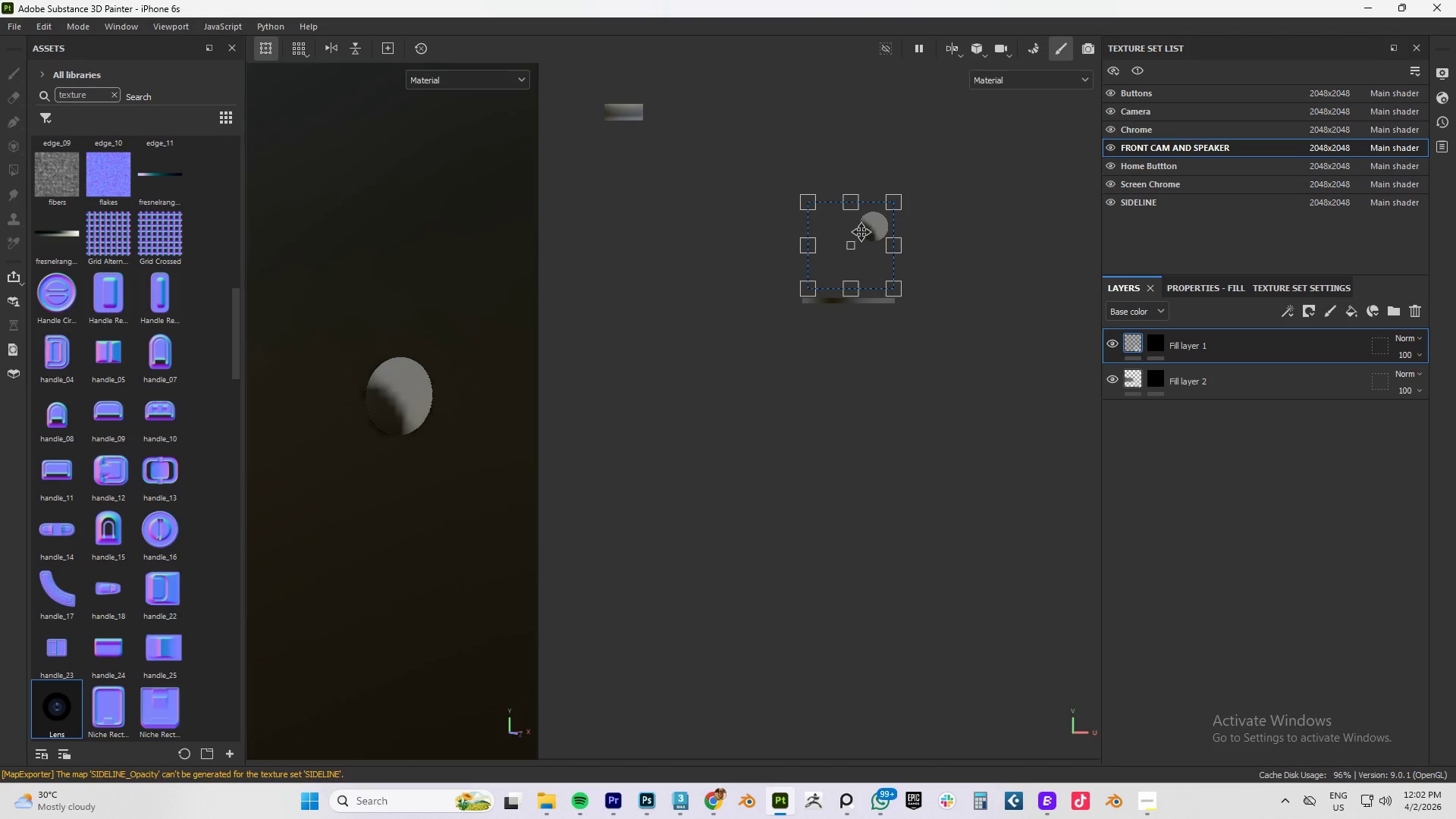 
left_click_drag(start_coordinate=[863, 231], to_coordinate=[884, 212])
 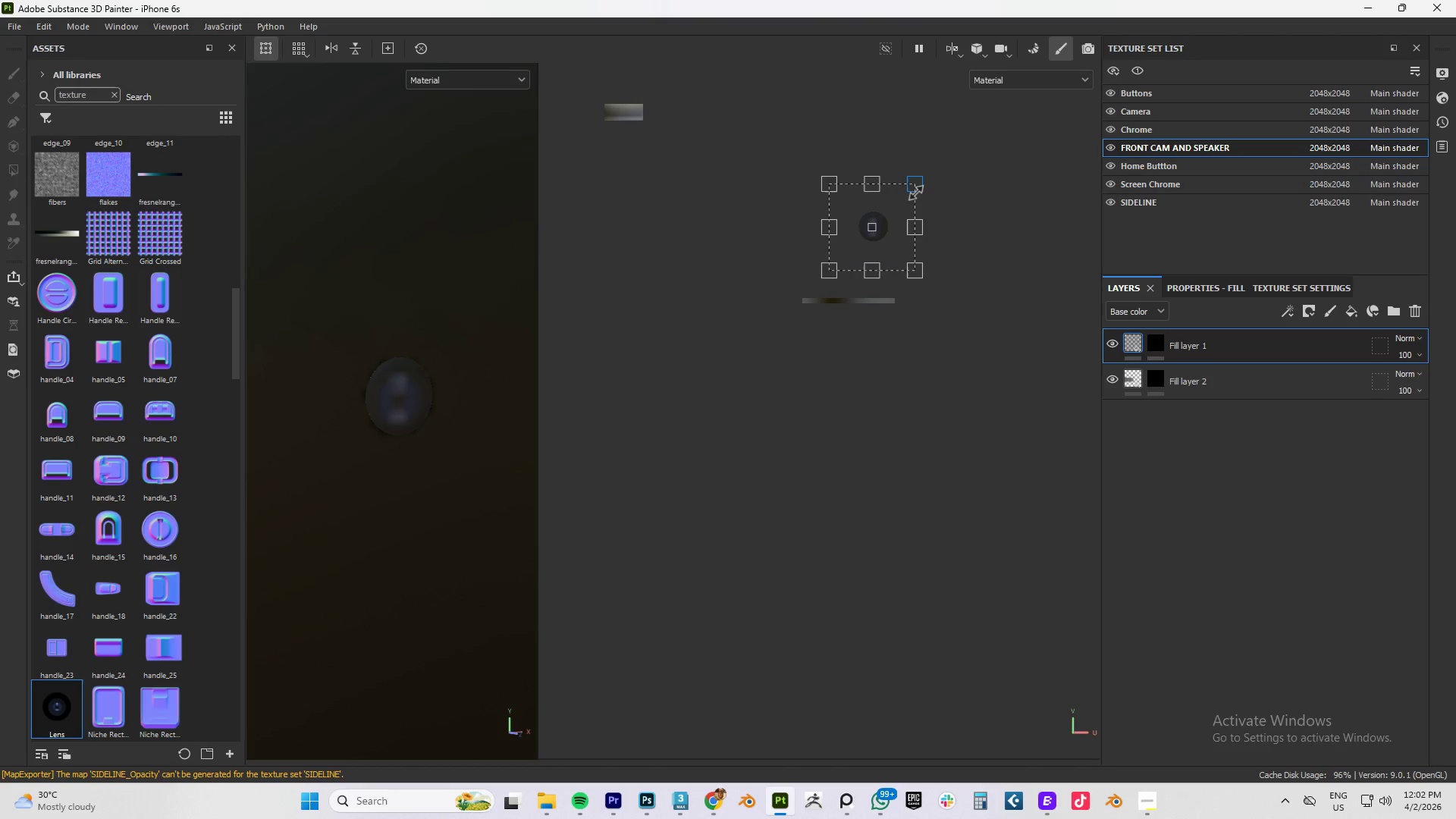 
hold_key(key=ShiftLeft, duration=1.34)
left_click_drag(start_coordinate=[919, 184], to_coordinate=[874, 231])
 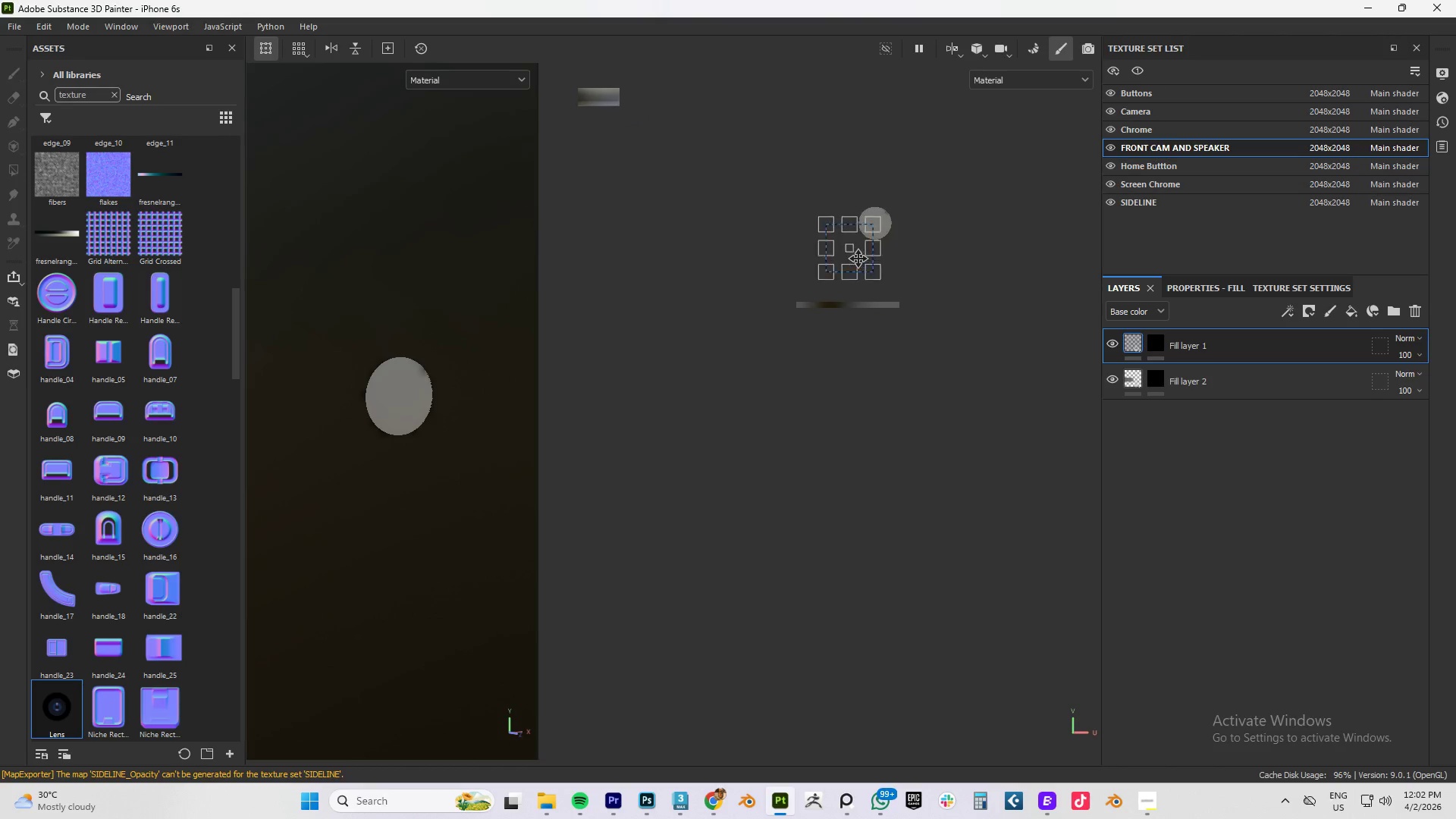 
scroll: coordinate [858, 259], scroll_direction: up, amount: 9.0
 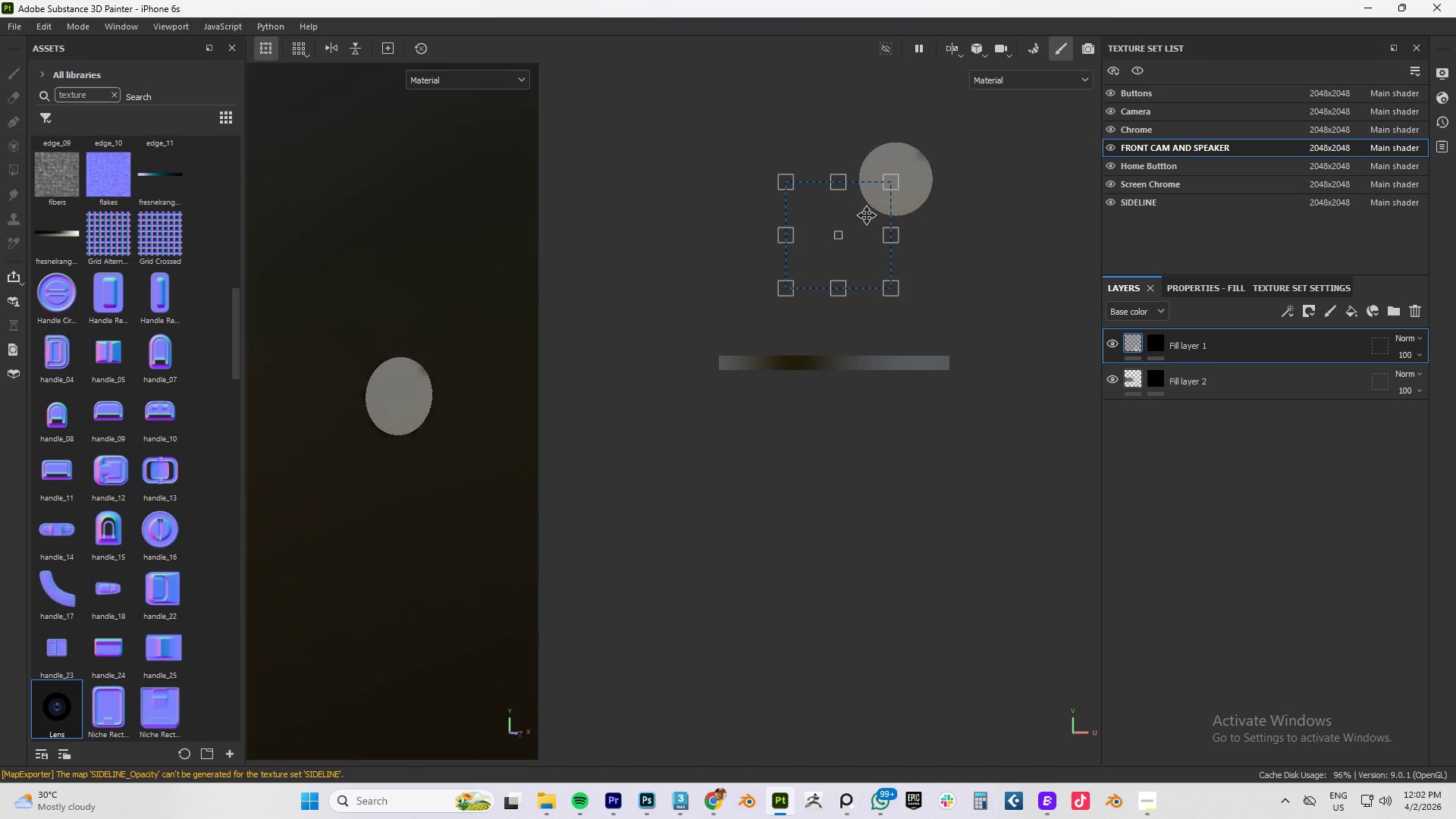 
left_click_drag(start_coordinate=[863, 219], to_coordinate=[918, 166])
 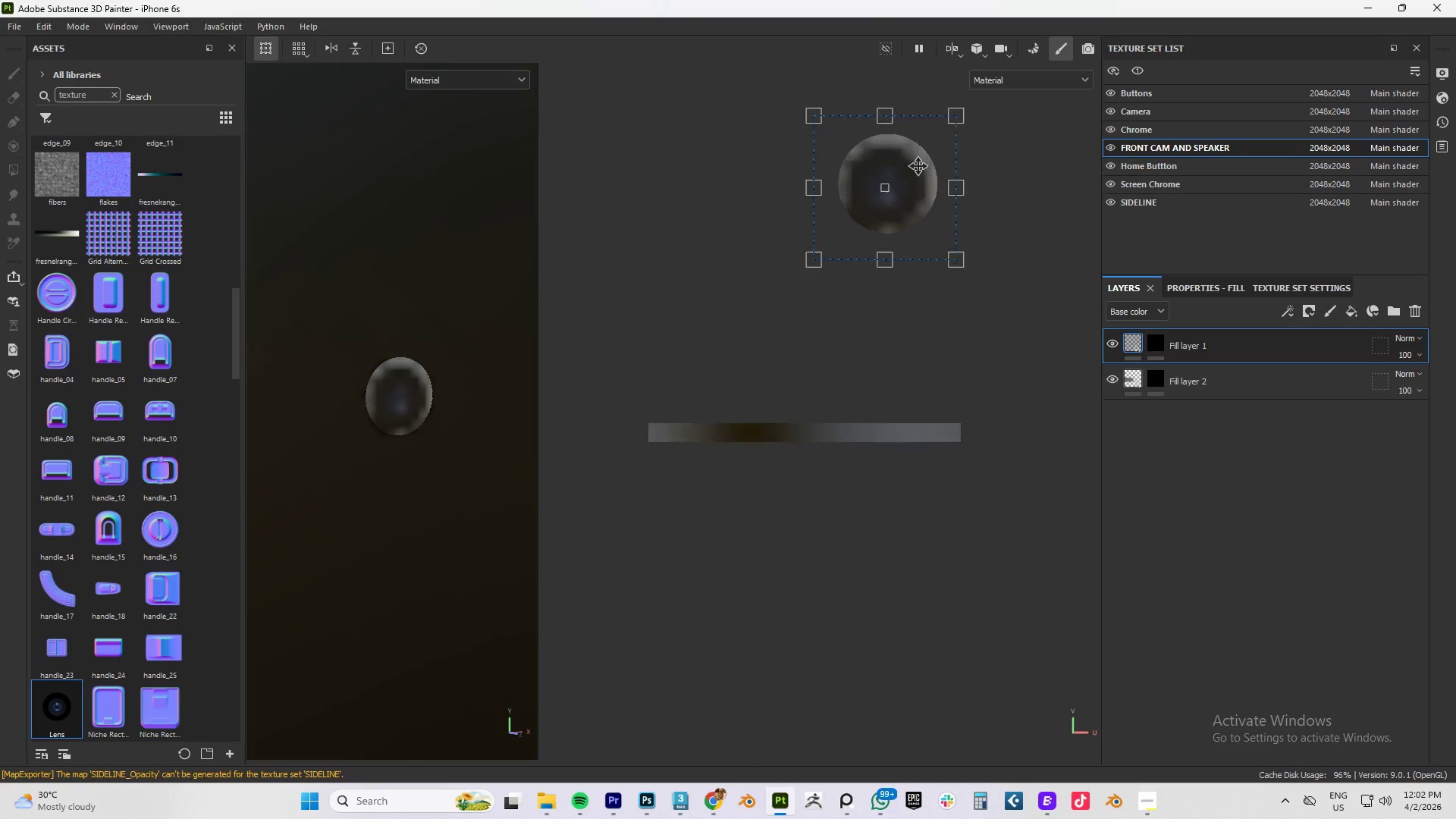 
scroll: coordinate [920, 165], scroll_direction: up, amount: 8.0
 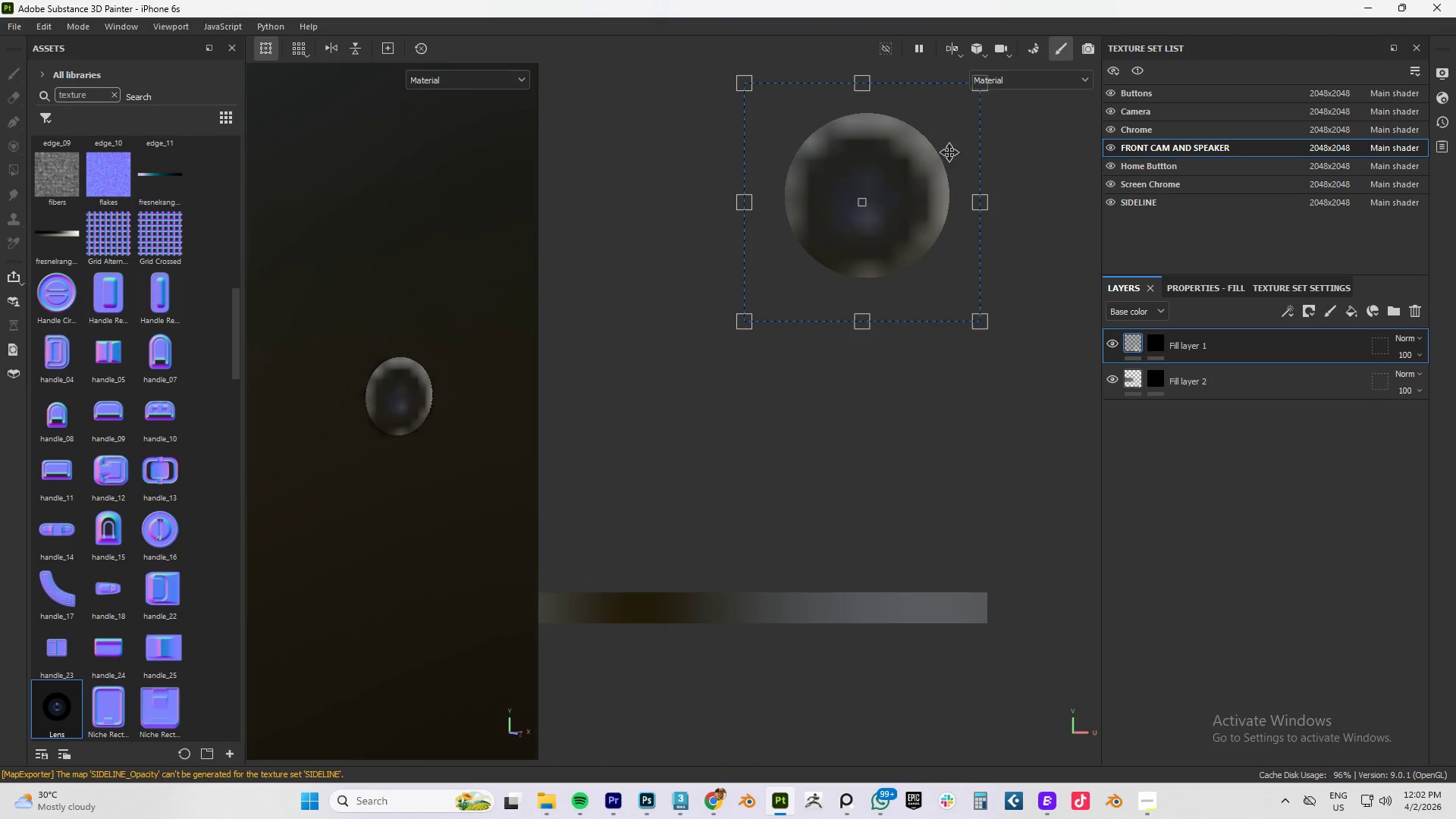 
key(Shift+ShiftLeft)
 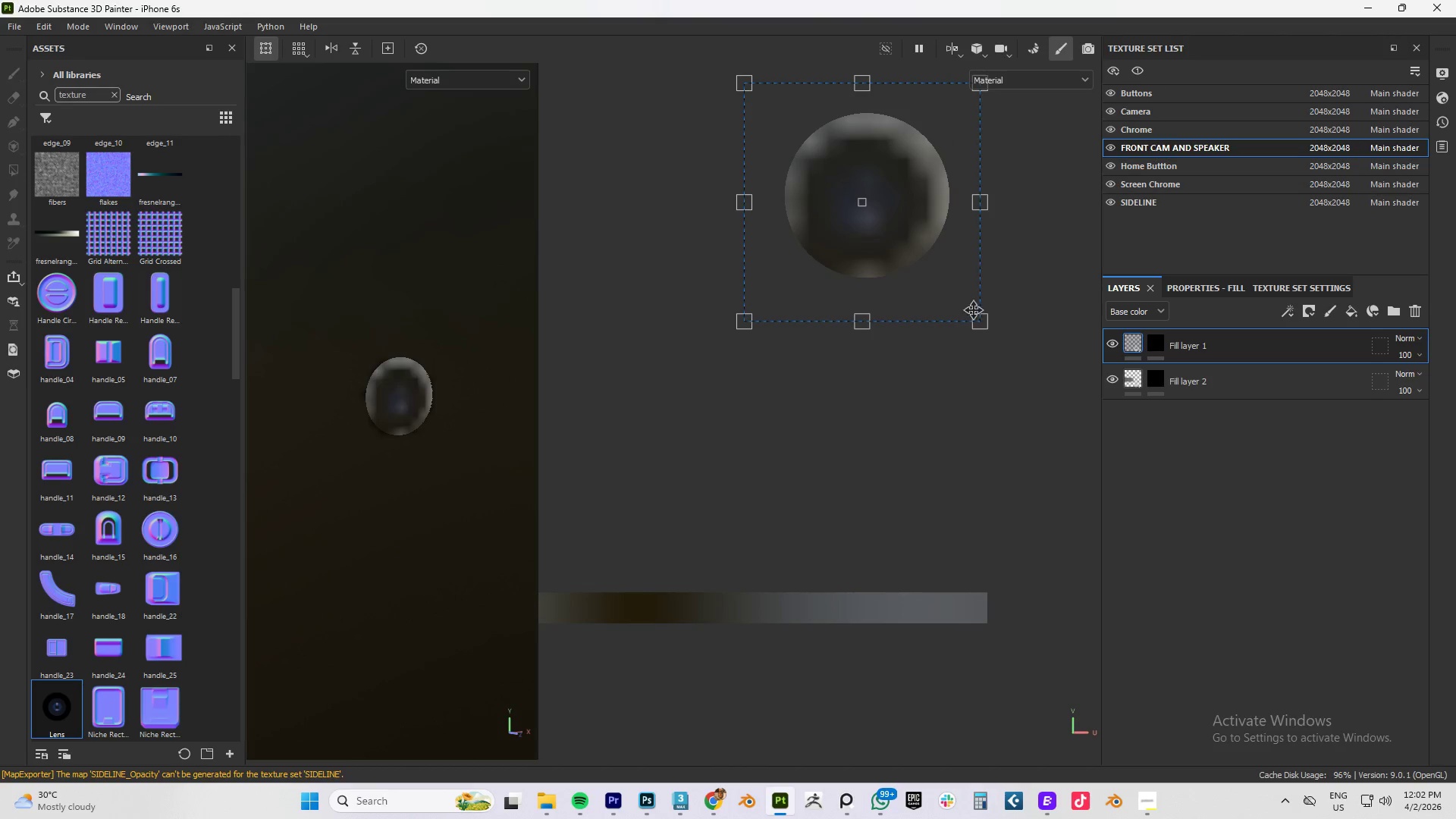 
hold_key(key=ShiftLeft, duration=1.51)
left_click_drag(start_coordinate=[984, 325], to_coordinate=[1009, 359])
 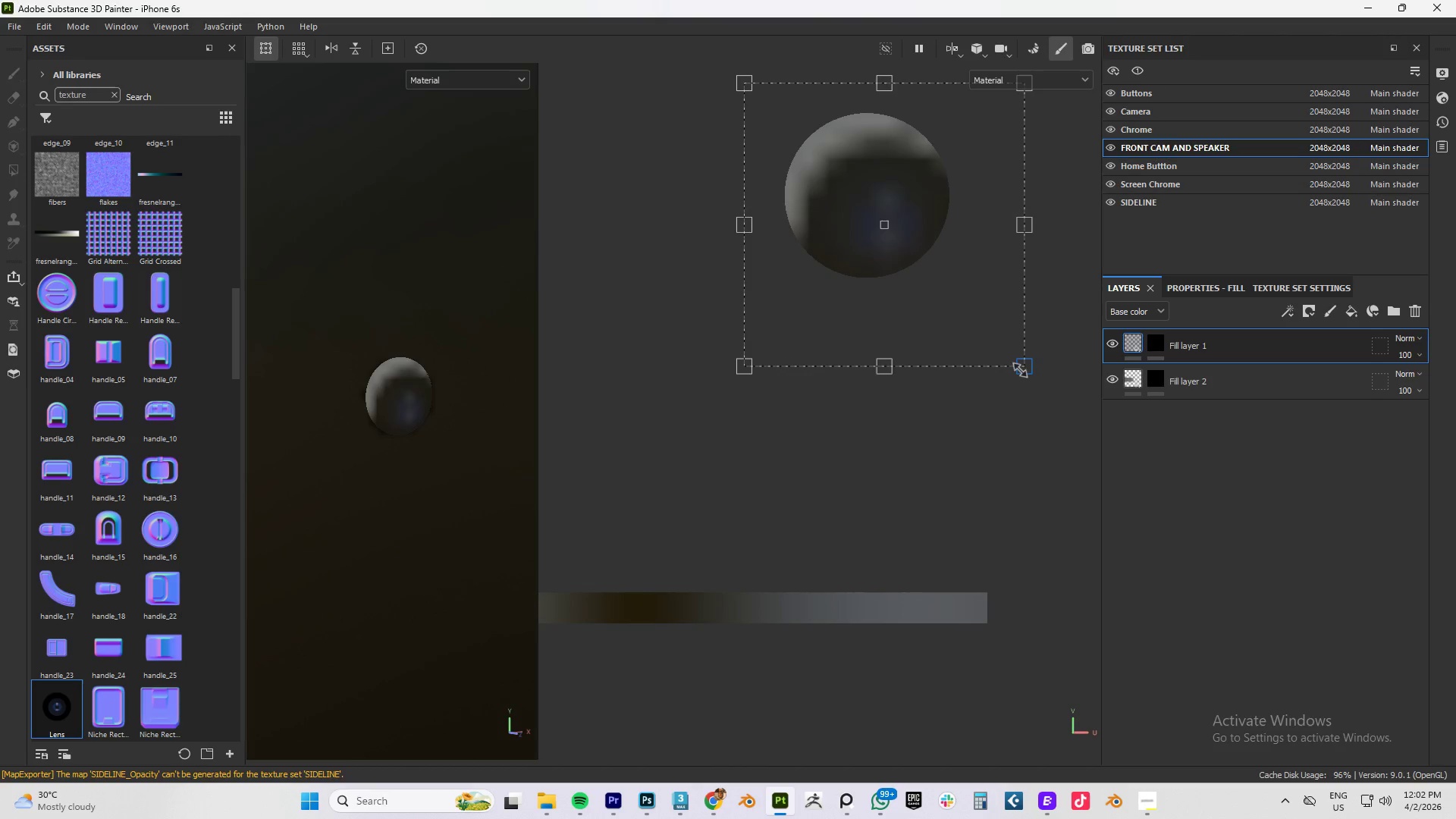 
hold_key(key=ShiftLeft, duration=1.03)
left_click_drag(start_coordinate=[1010, 359], to_coordinate=[1021, 371])
 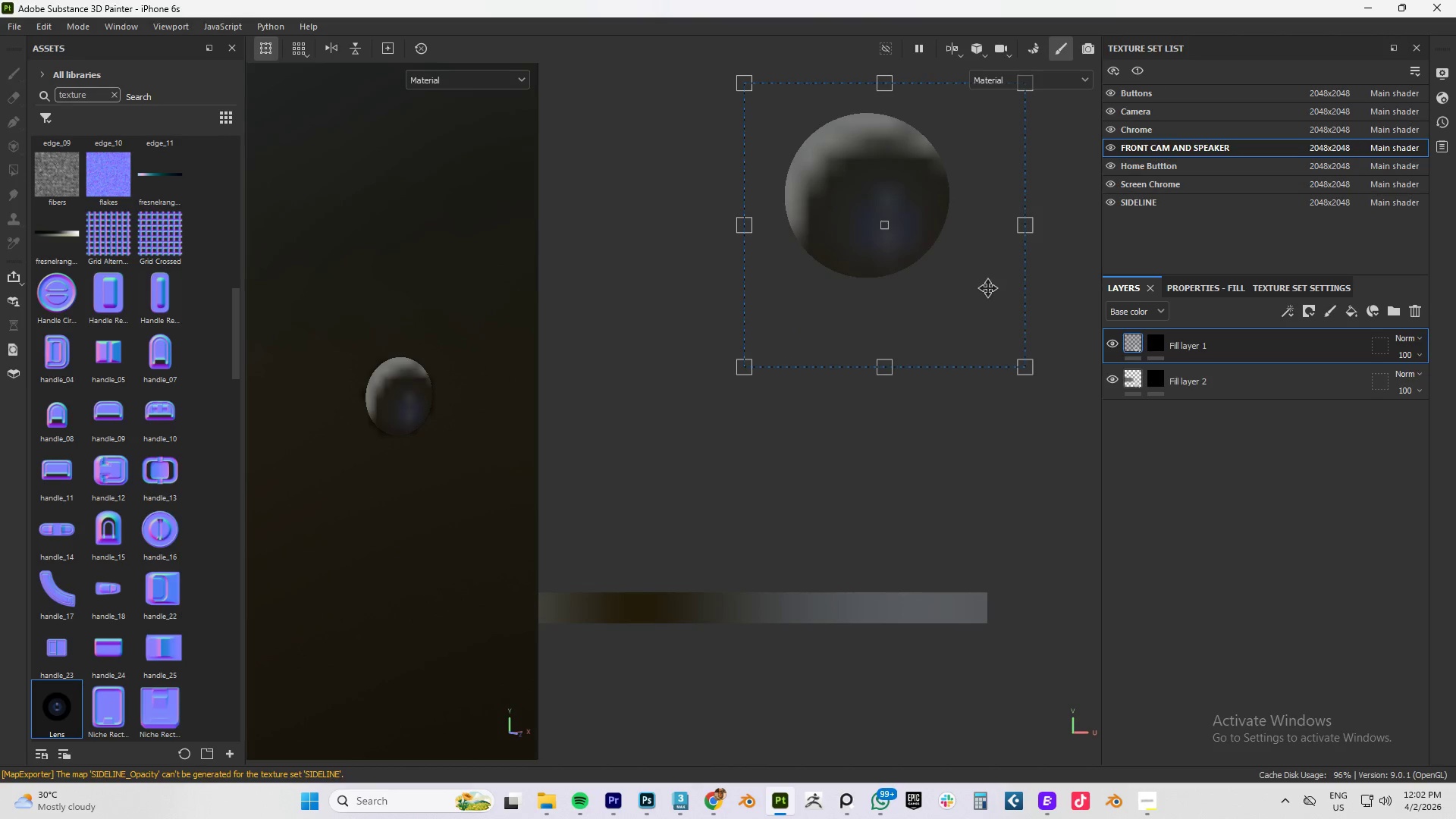 
left_click_drag(start_coordinate=[987, 287], to_coordinate=[970, 259])
 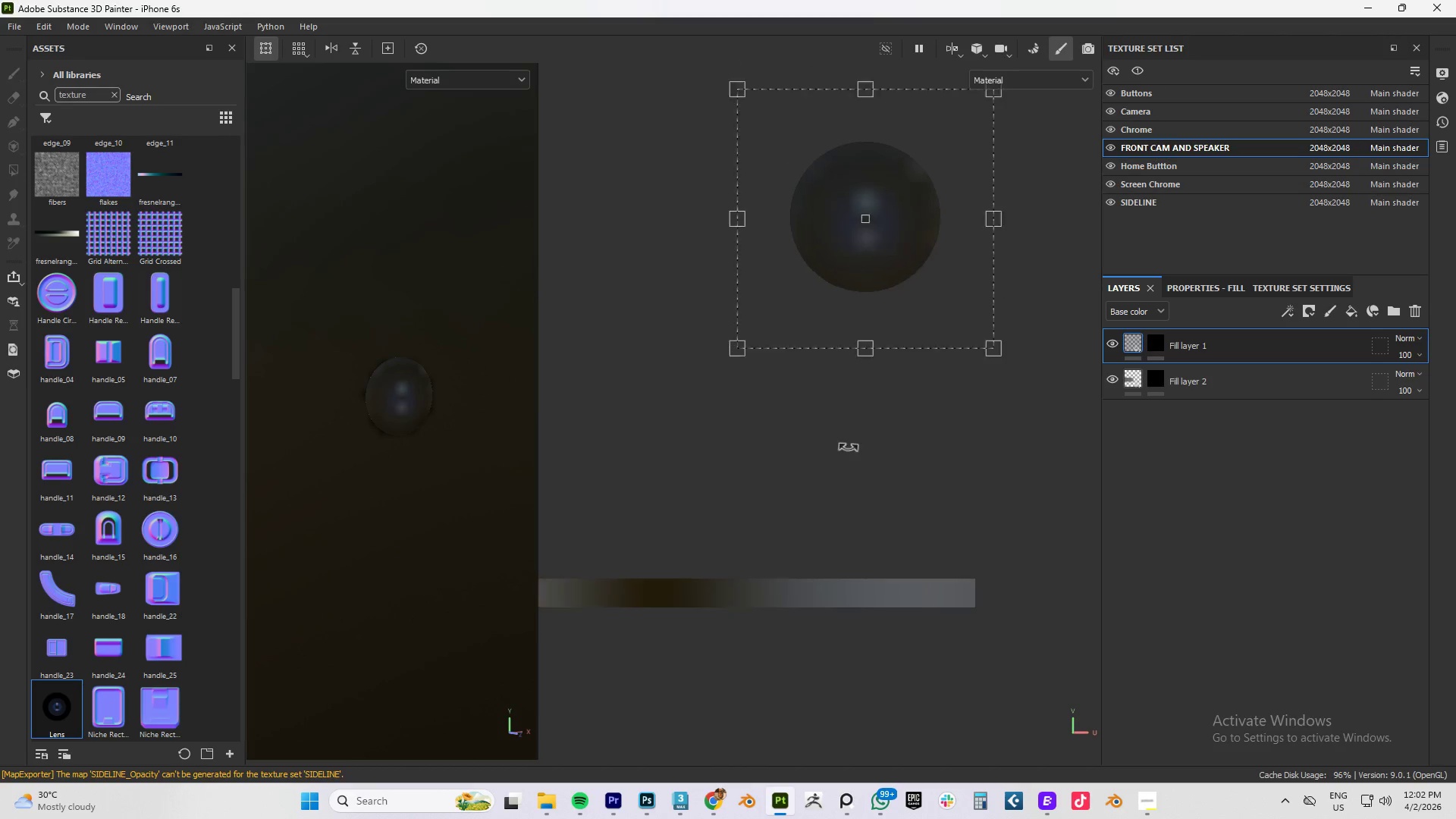 
left_click([884, 455])
 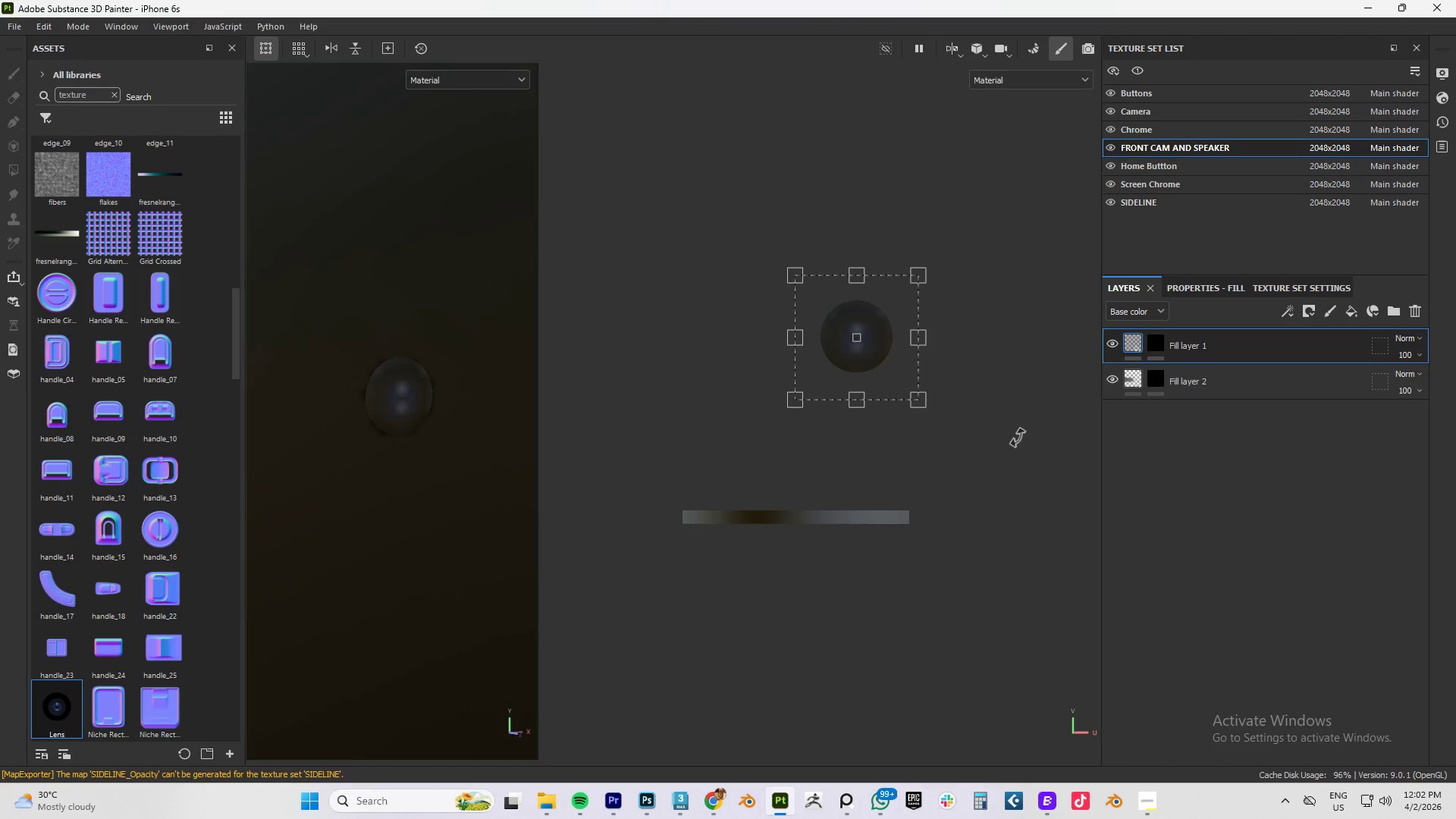 
scroll: coordinate [849, 447], scroll_direction: down, amount: 9.0
 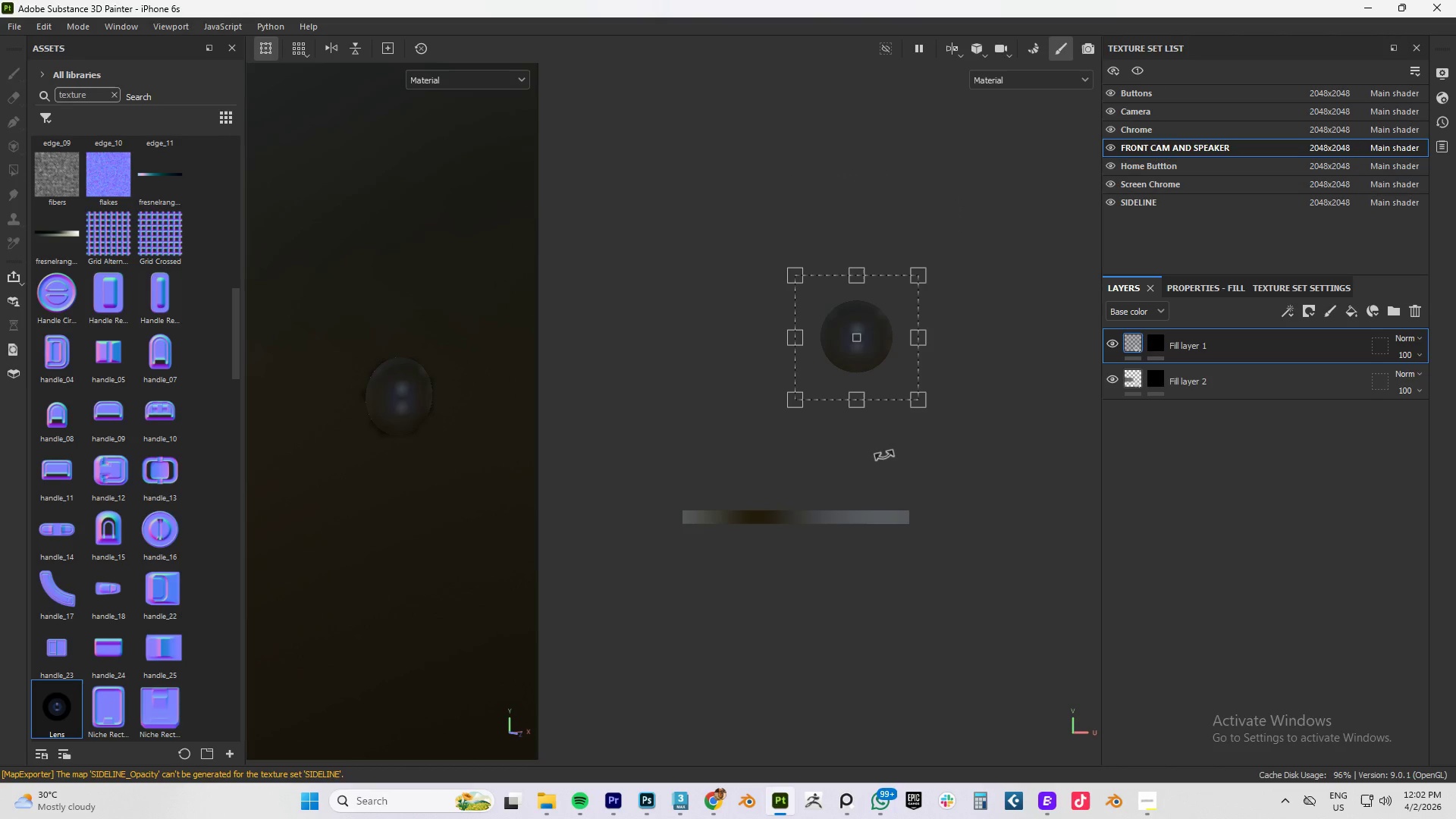 
double_click([1018, 438])
 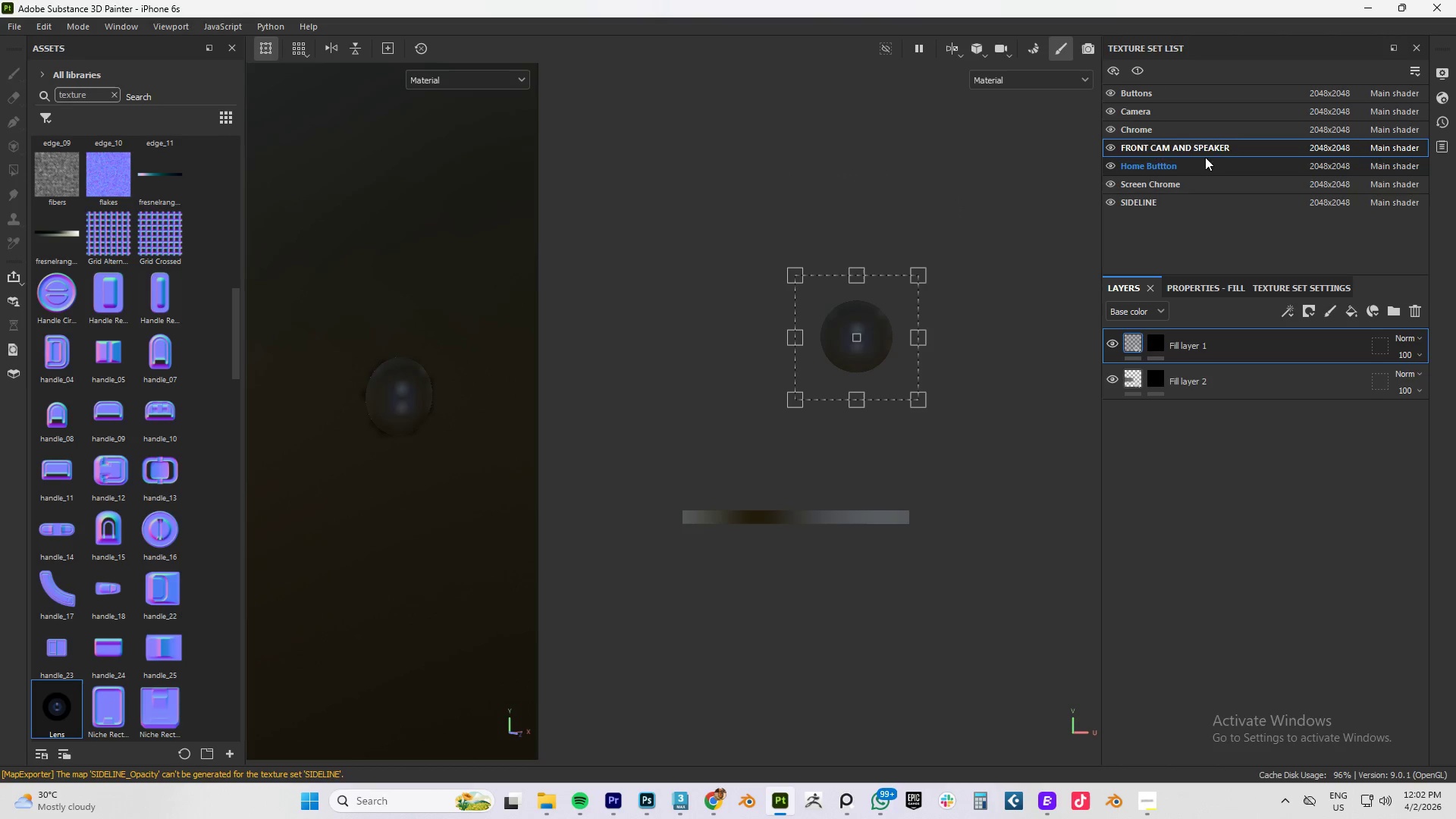 
left_click([1191, 150])
 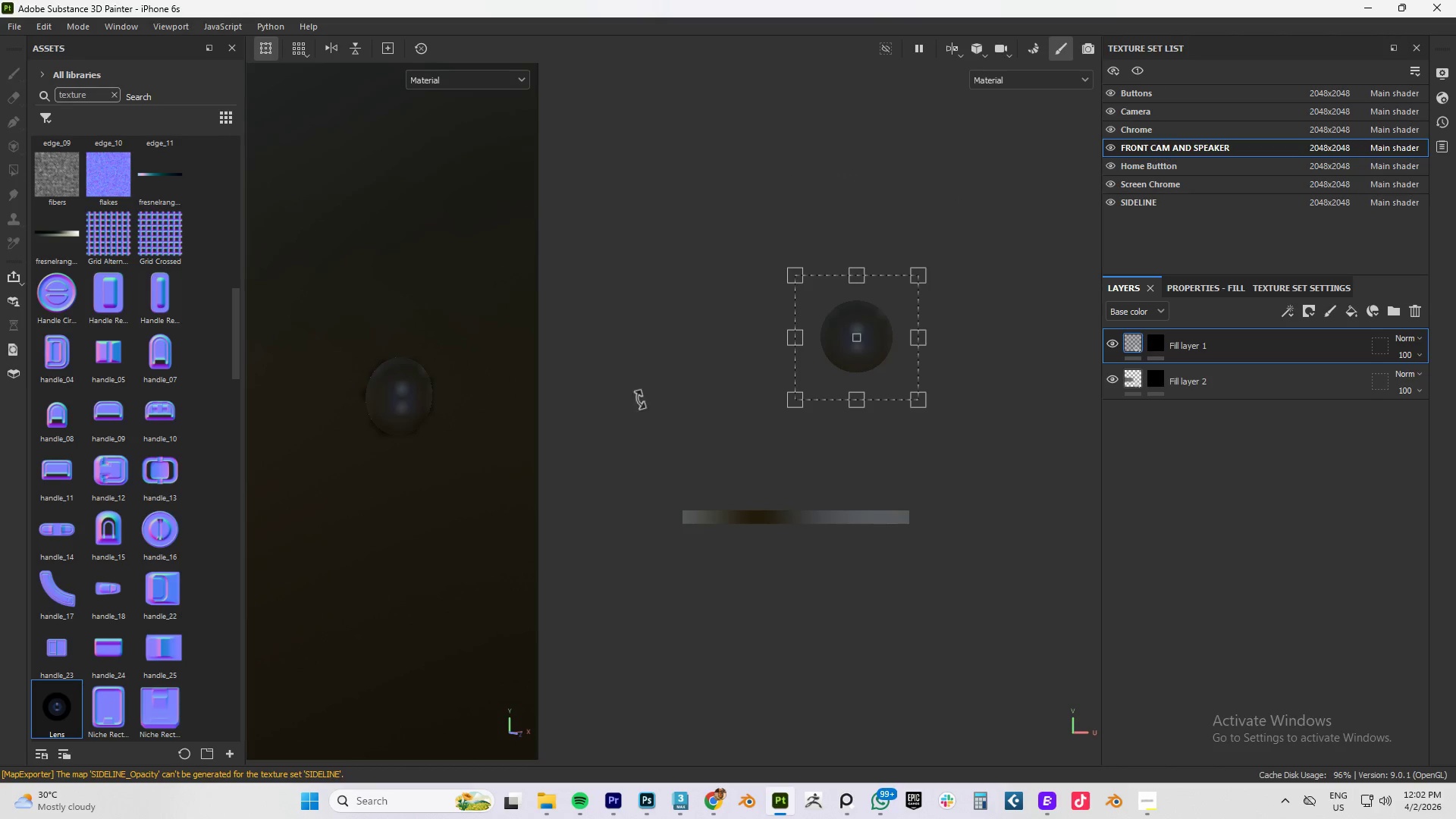 
scroll: coordinate [456, 418], scroll_direction: down, amount: 32.0
 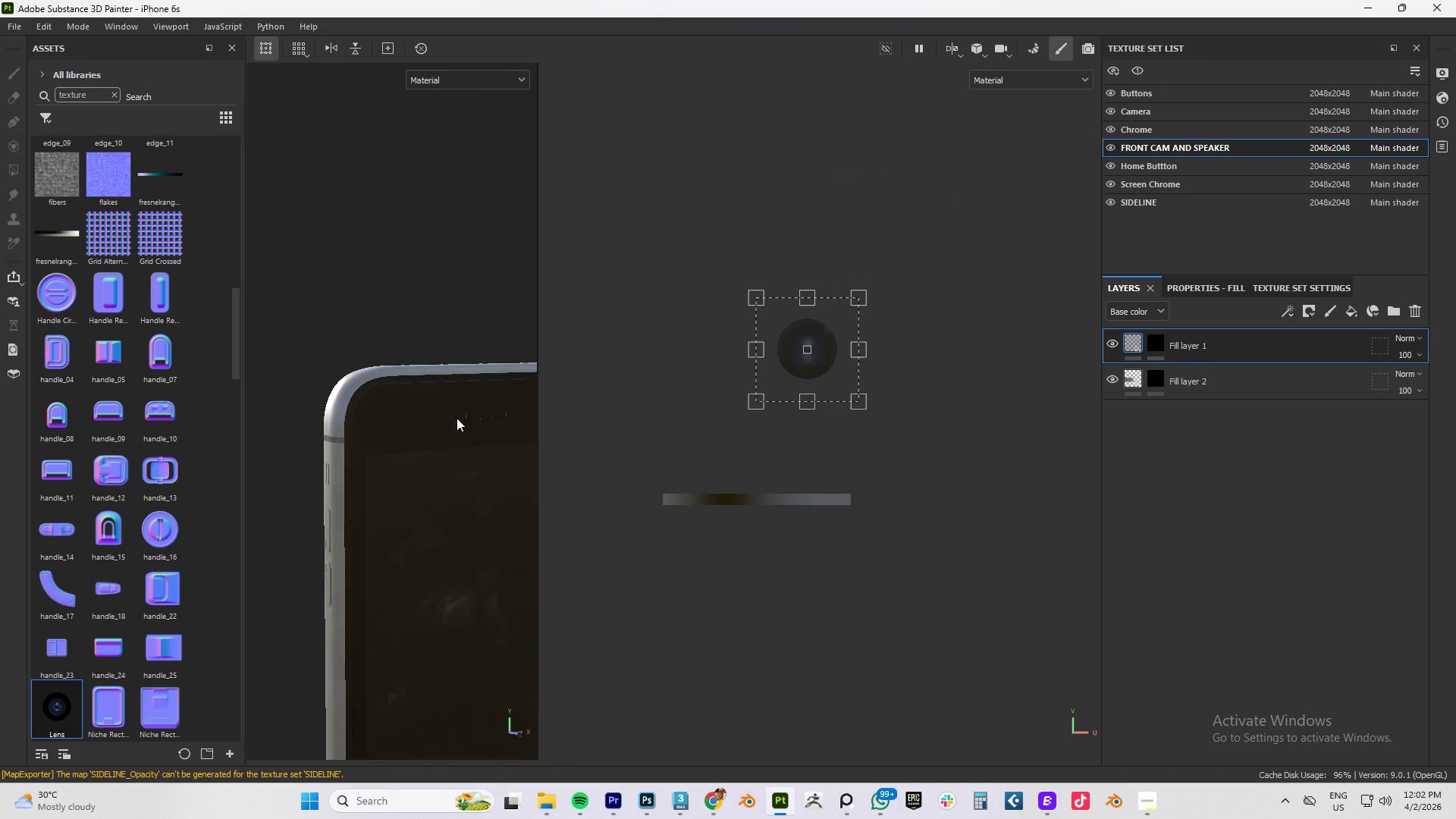 
key(Control+S)
 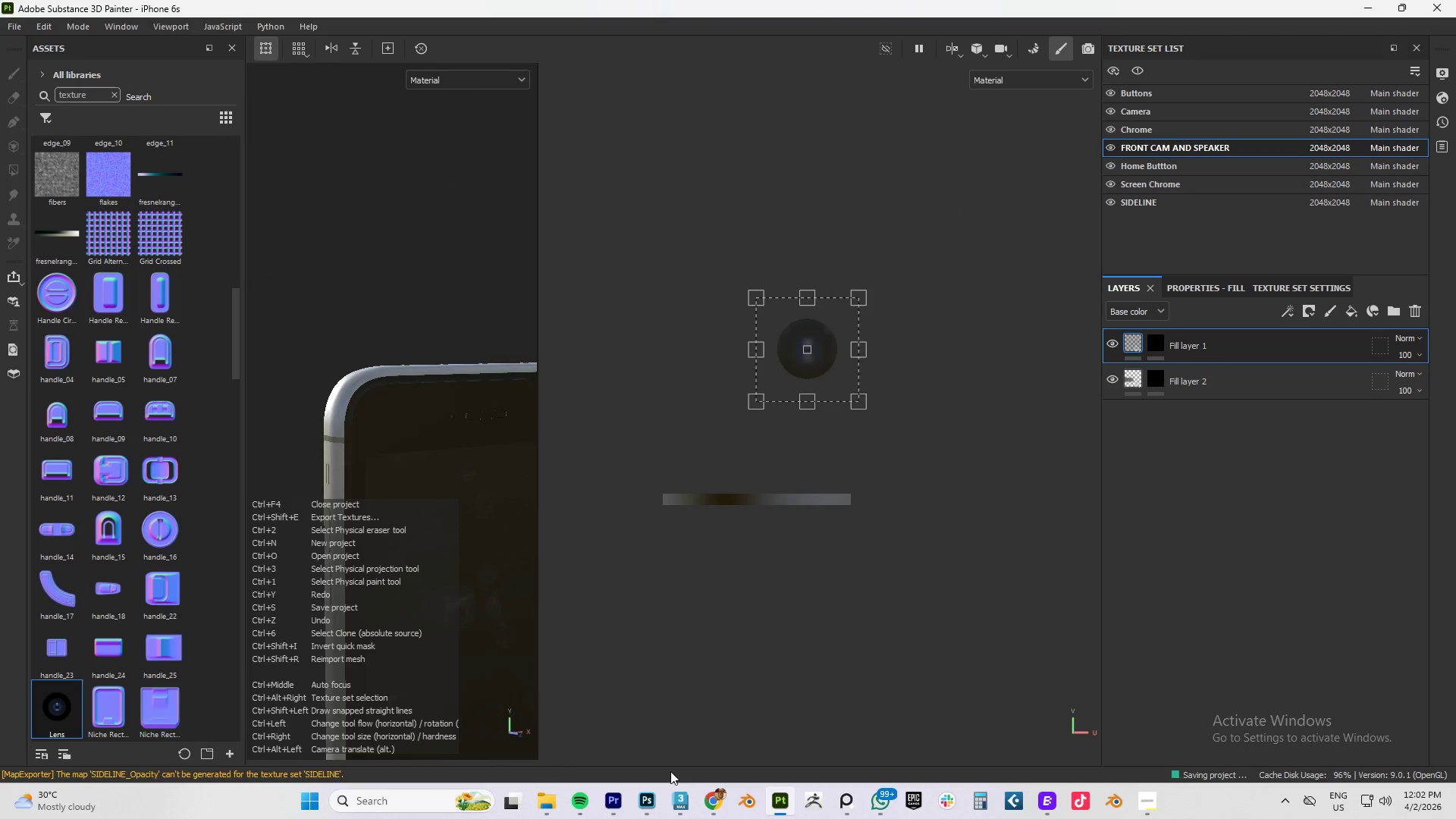 
left_click([683, 798])
 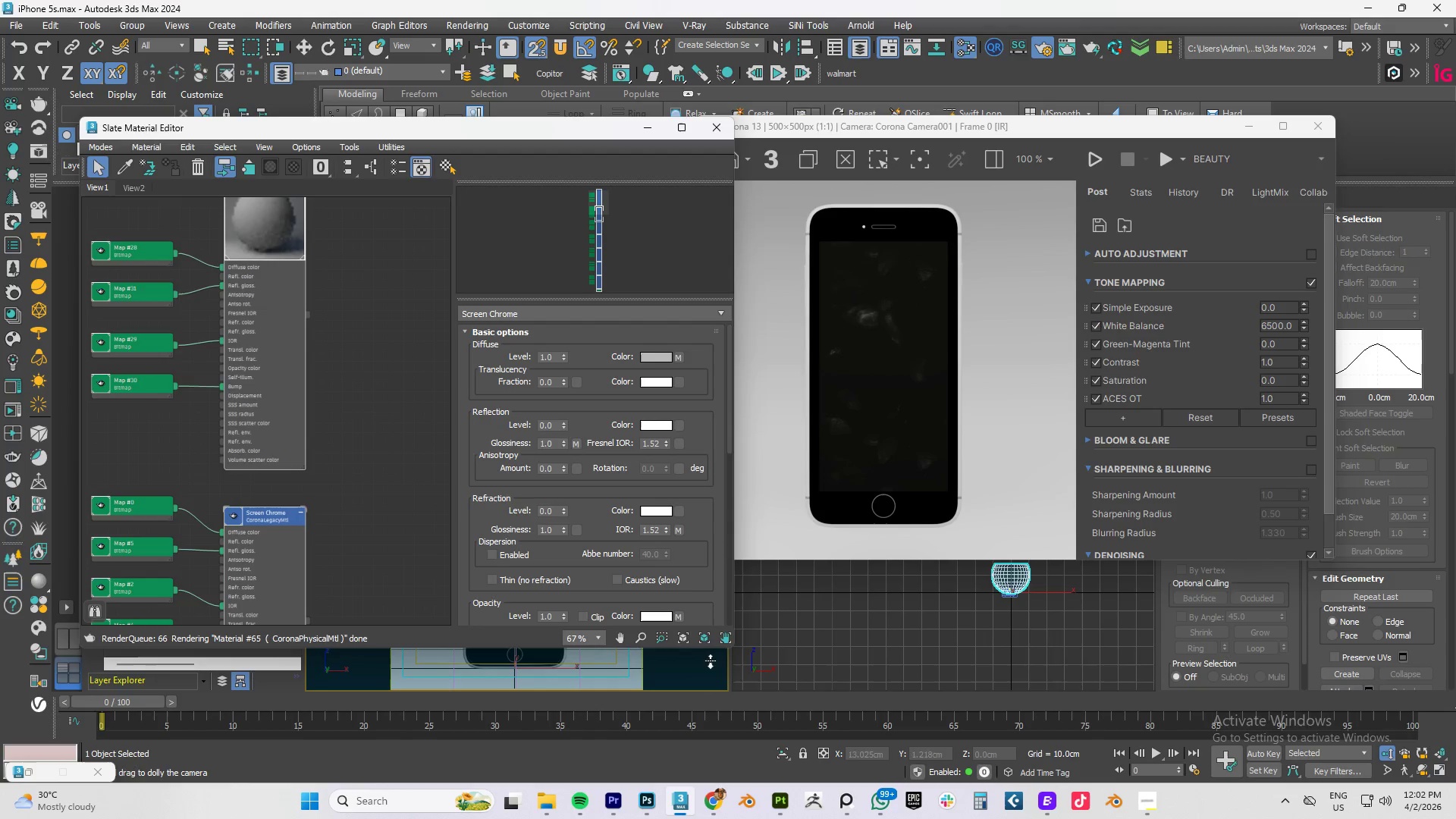 
key(Control+S)
 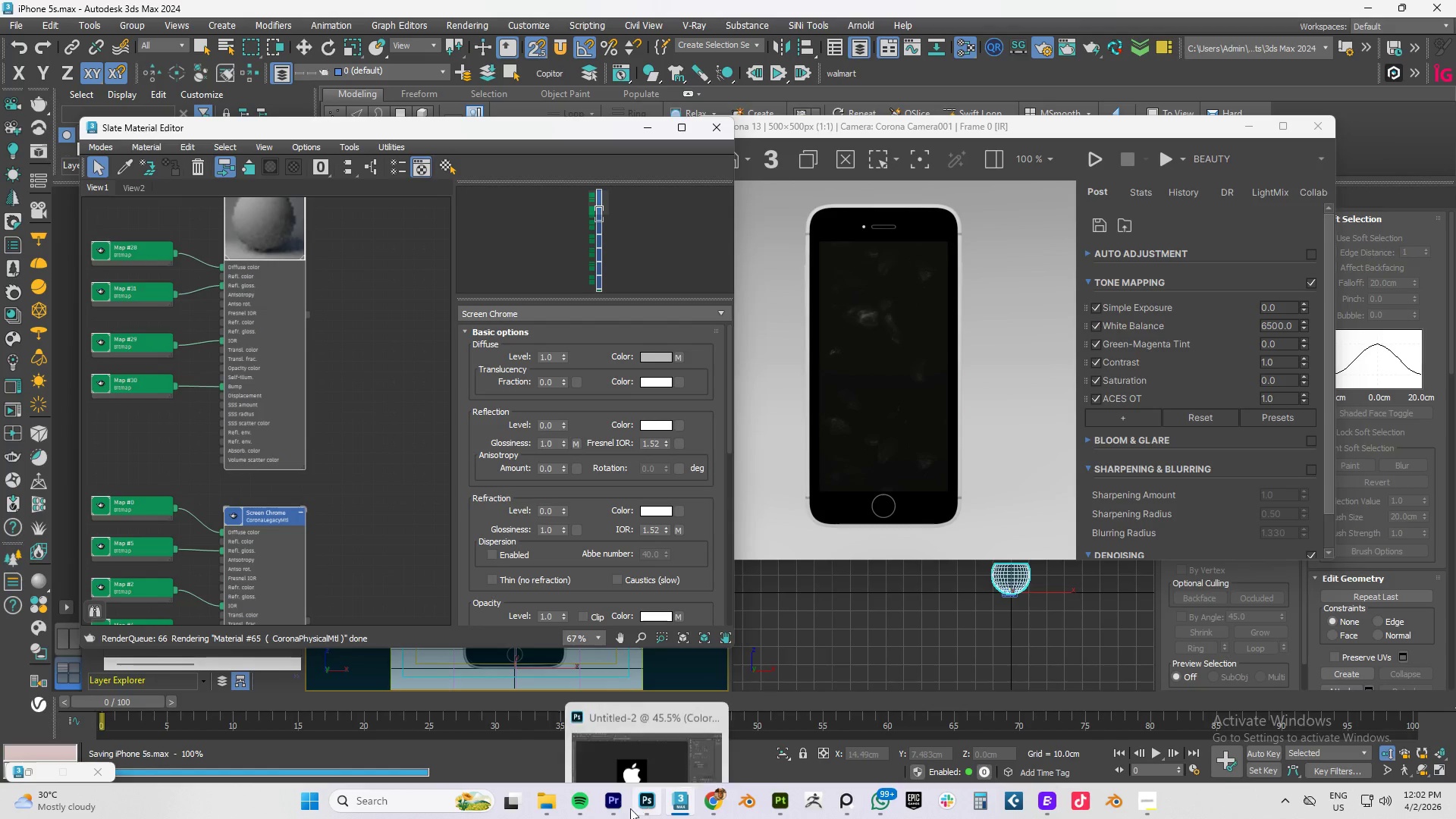 
left_click([617, 808])
 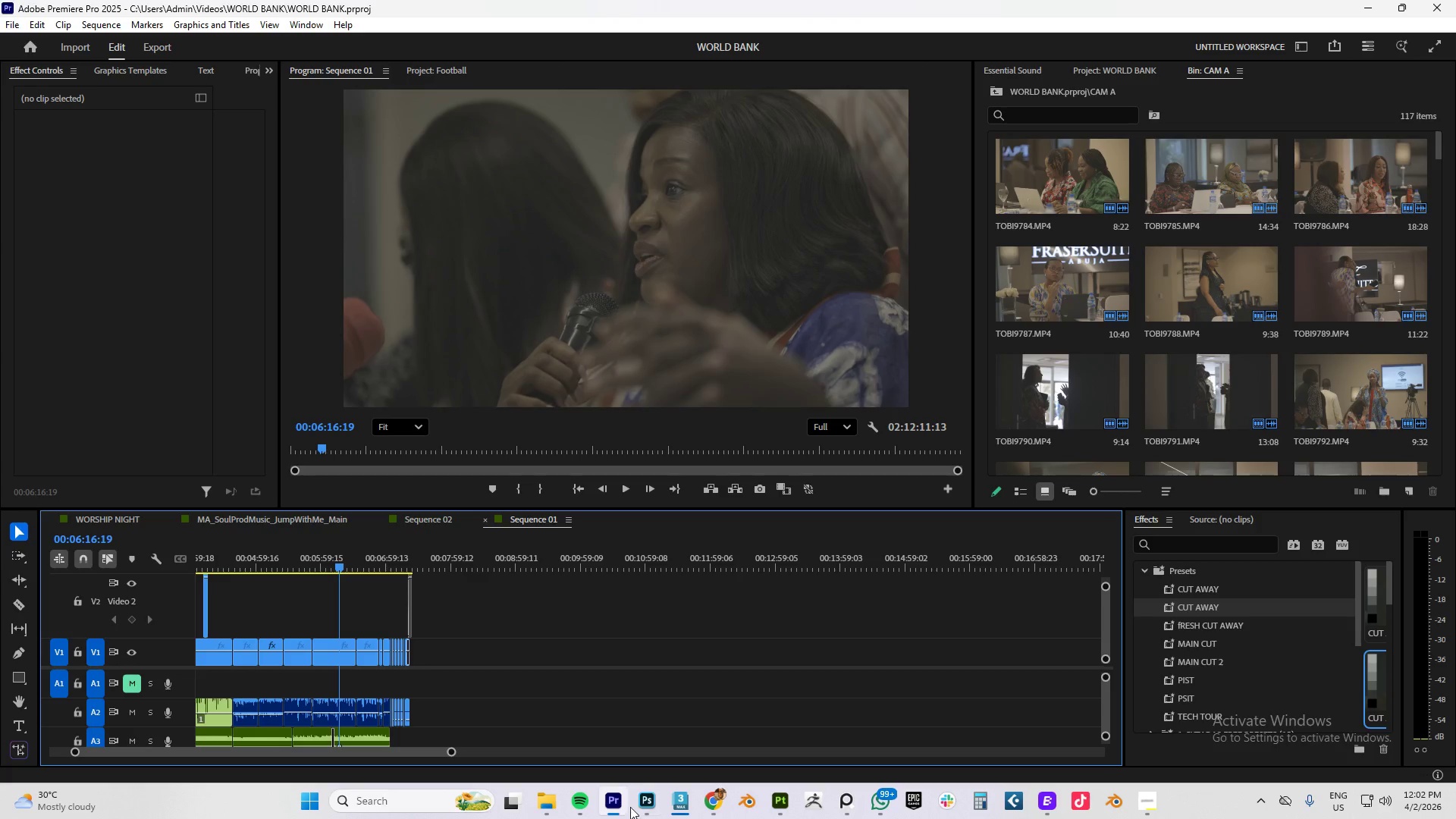 
left_click([649, 807])
 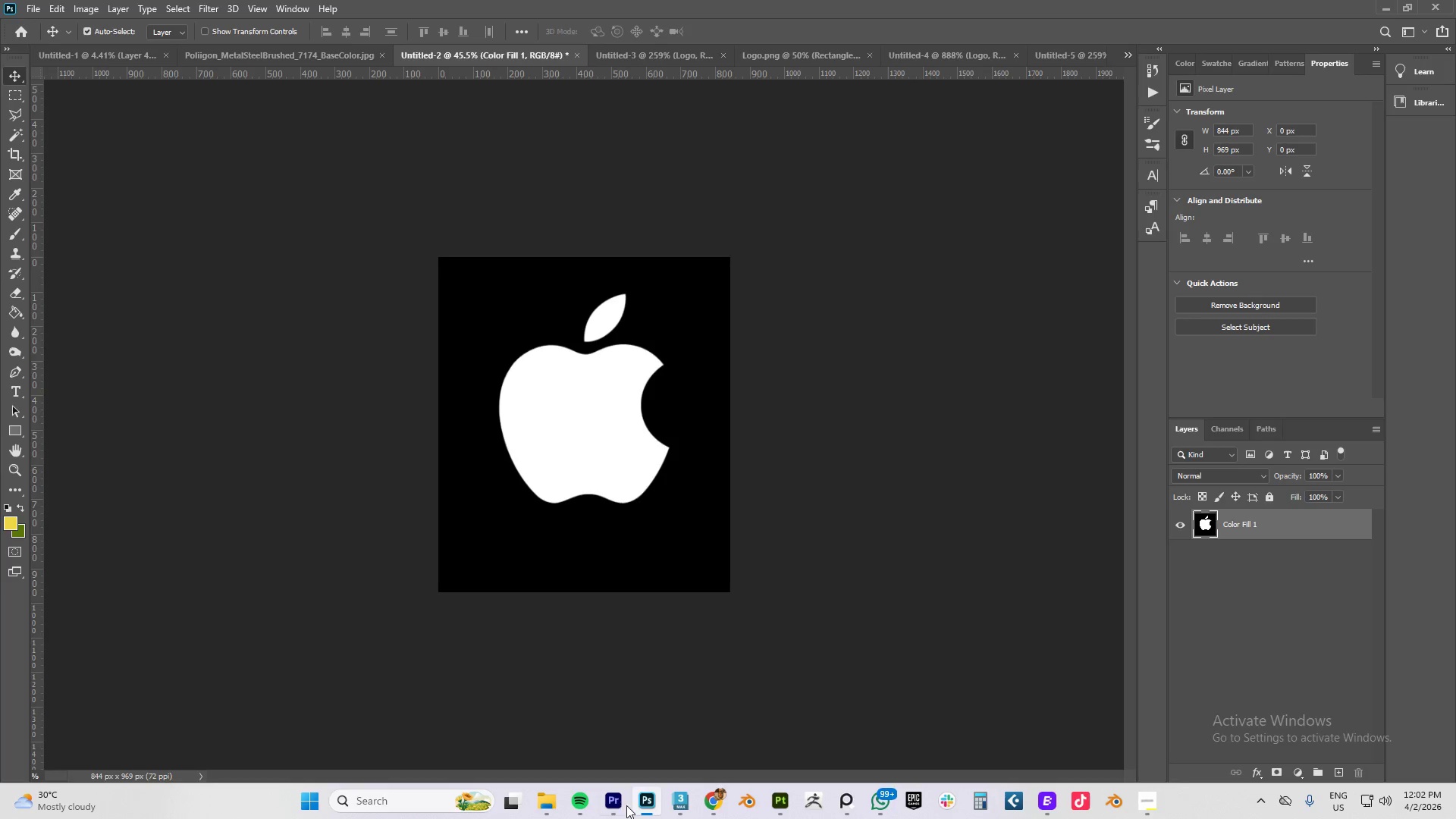 
left_click([619, 805])
 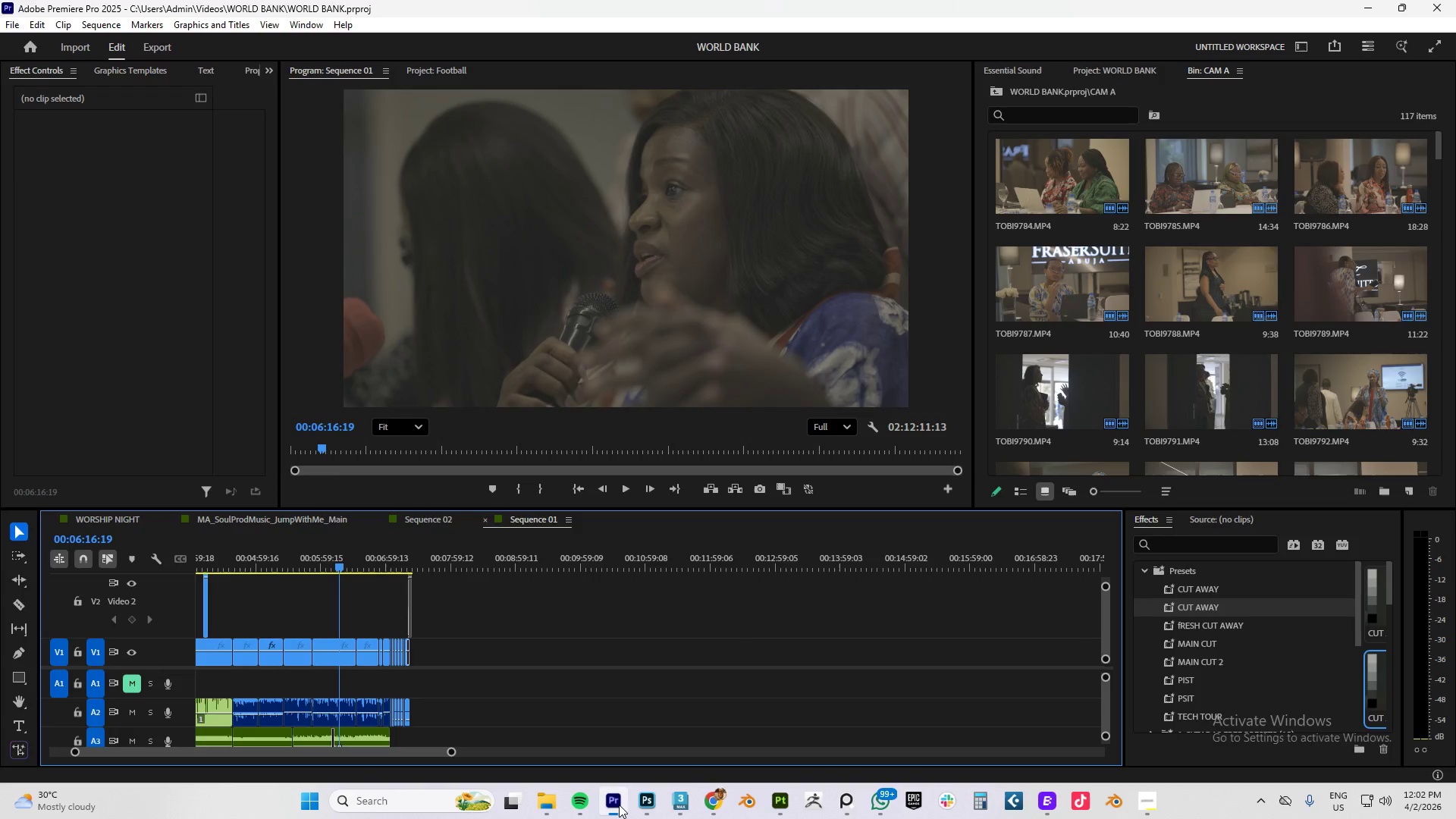 
key(Control+S)
 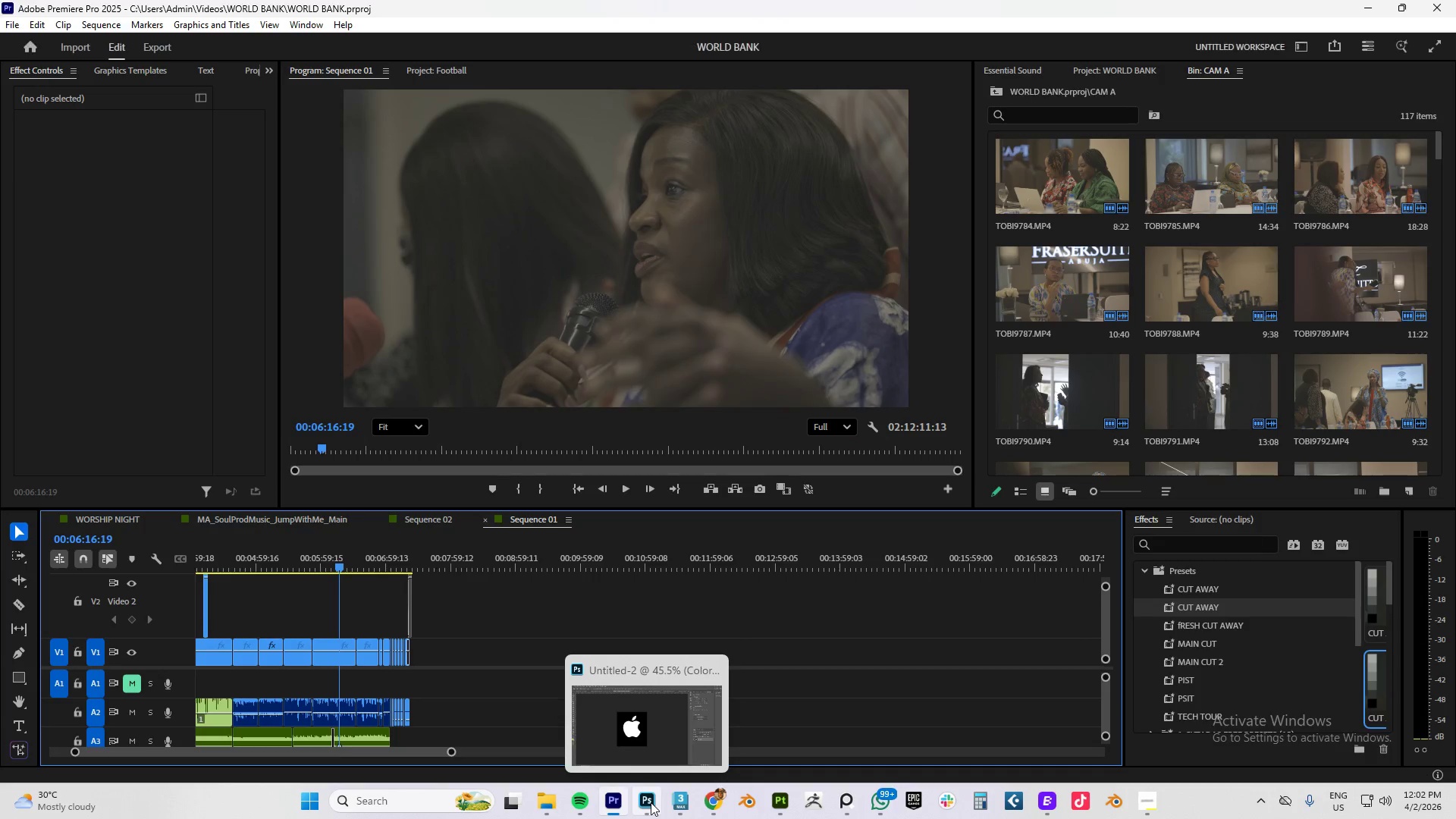 
left_click([651, 802])
 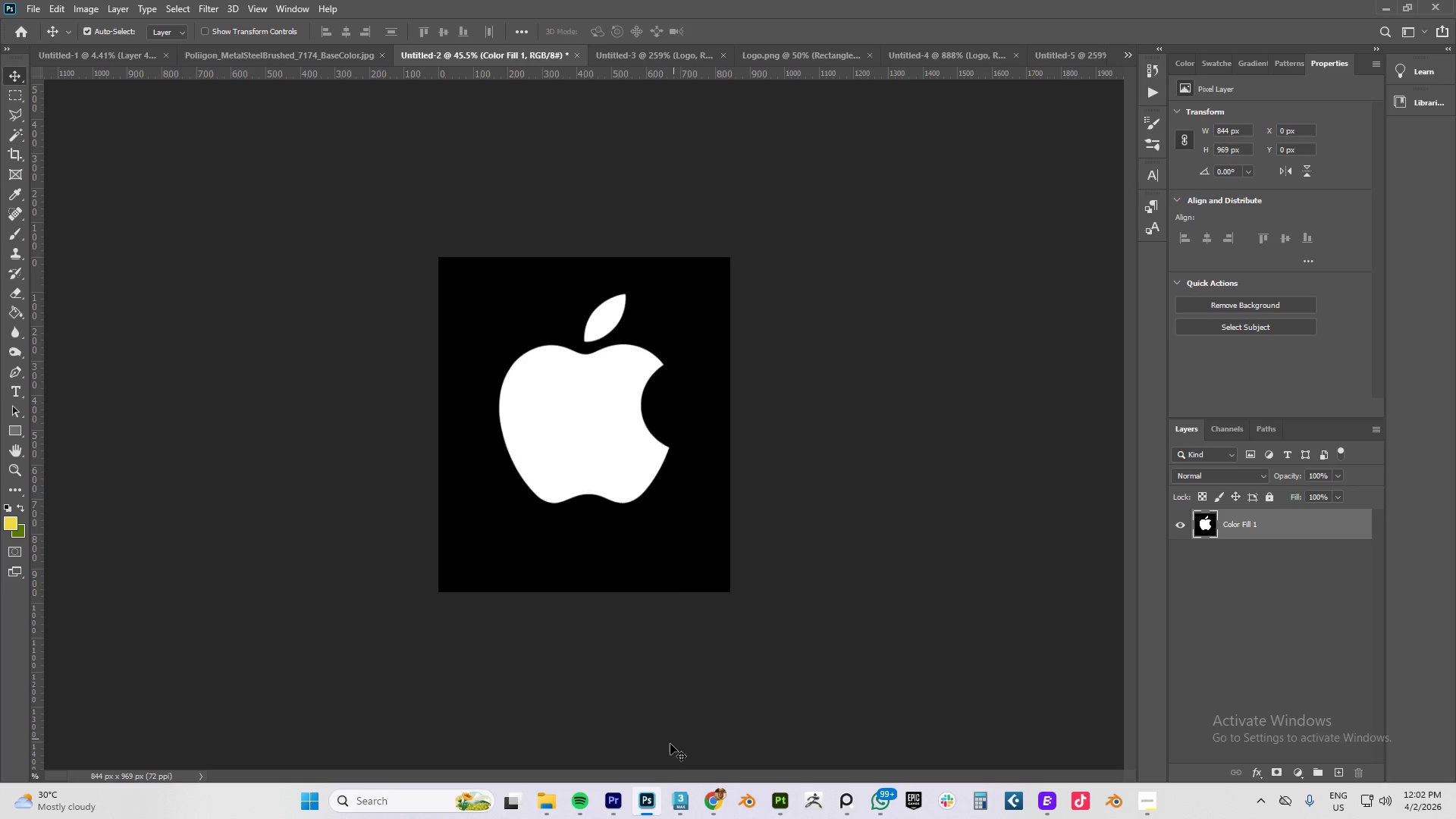 
left_click([682, 803])
 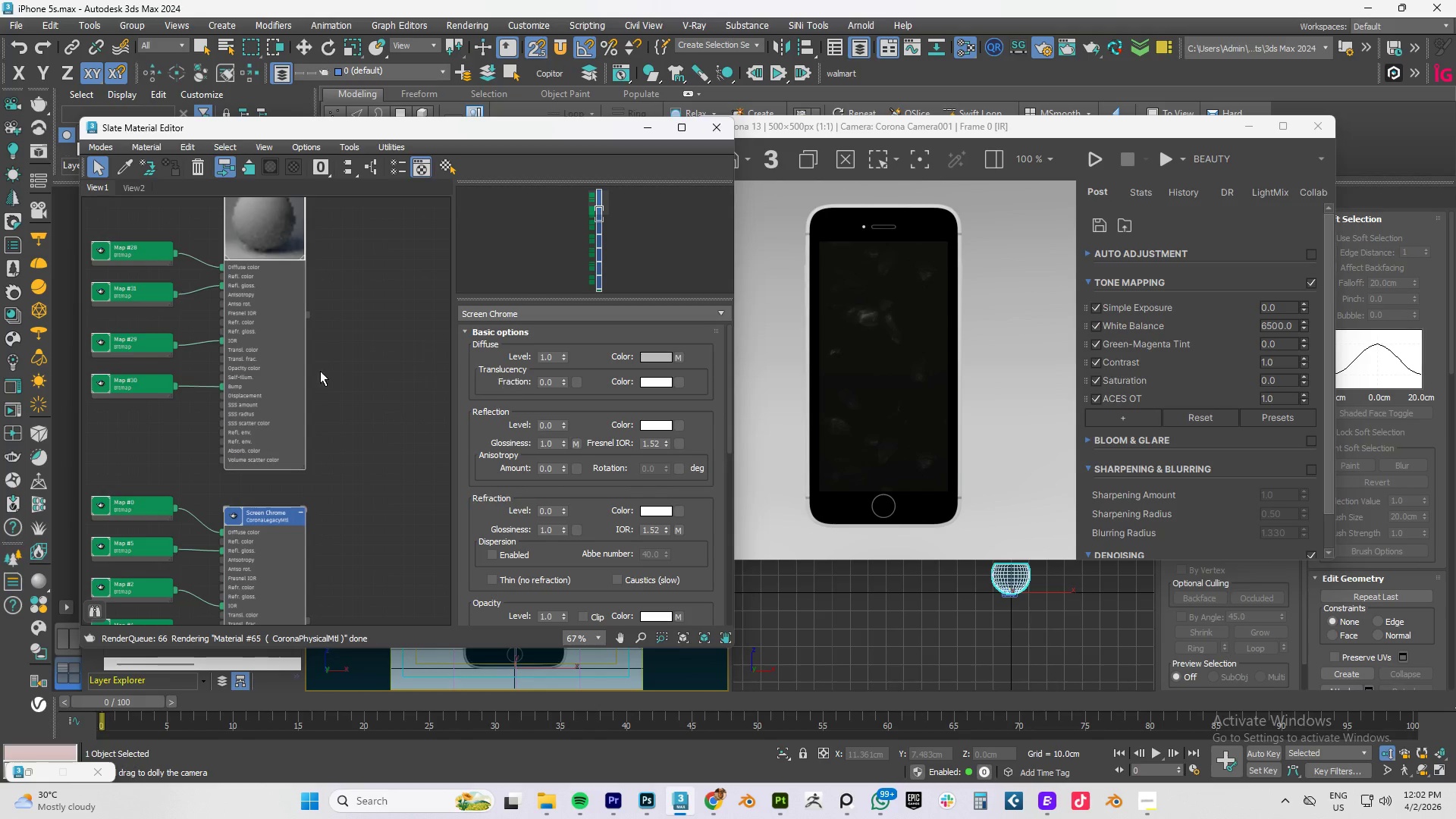 
scroll: coordinate [268, 353], scroll_direction: down, amount: 7.0
 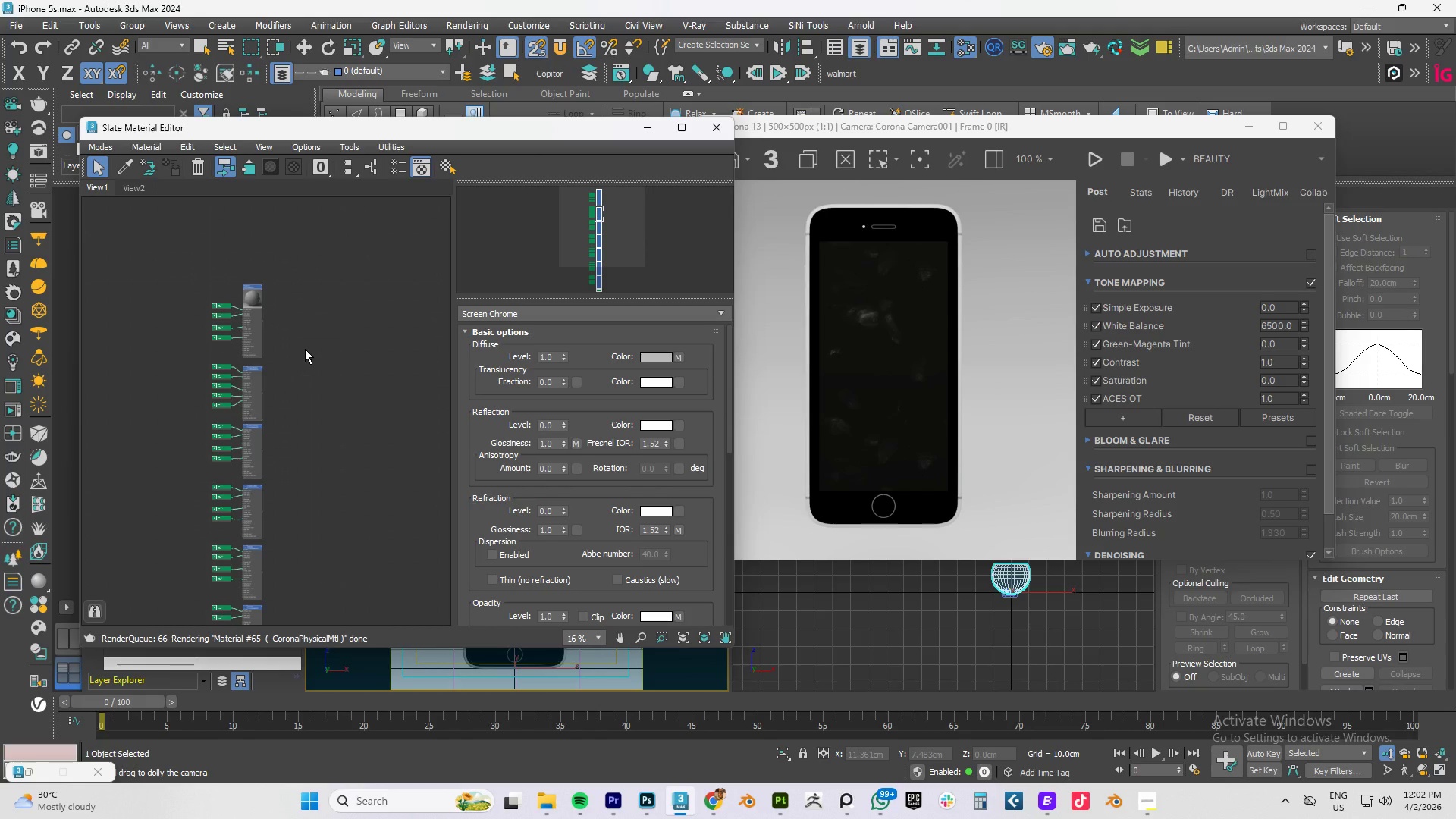 
wait(5.81)
 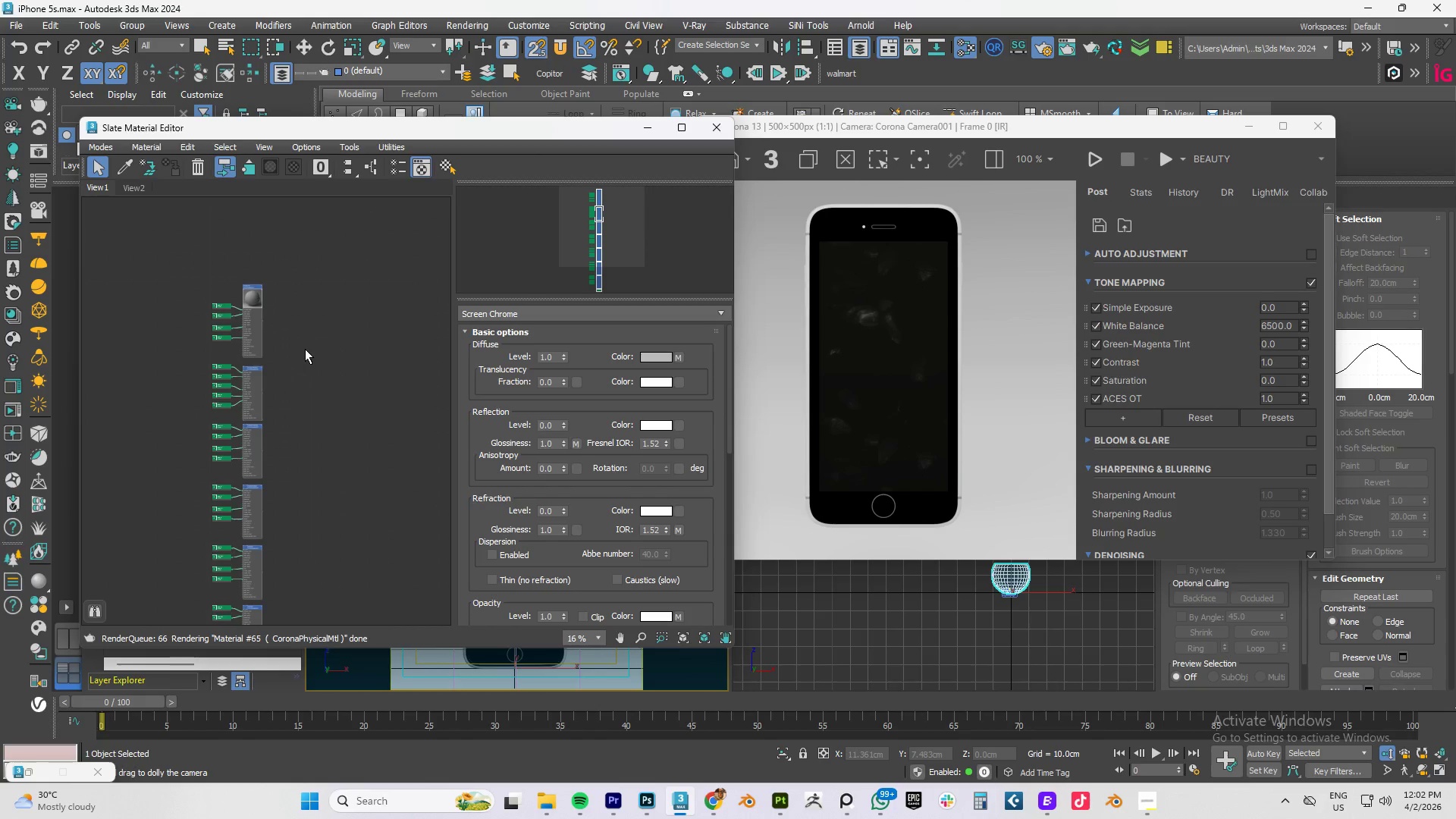 
scroll: coordinate [292, 307], scroll_direction: down, amount: 2.0
 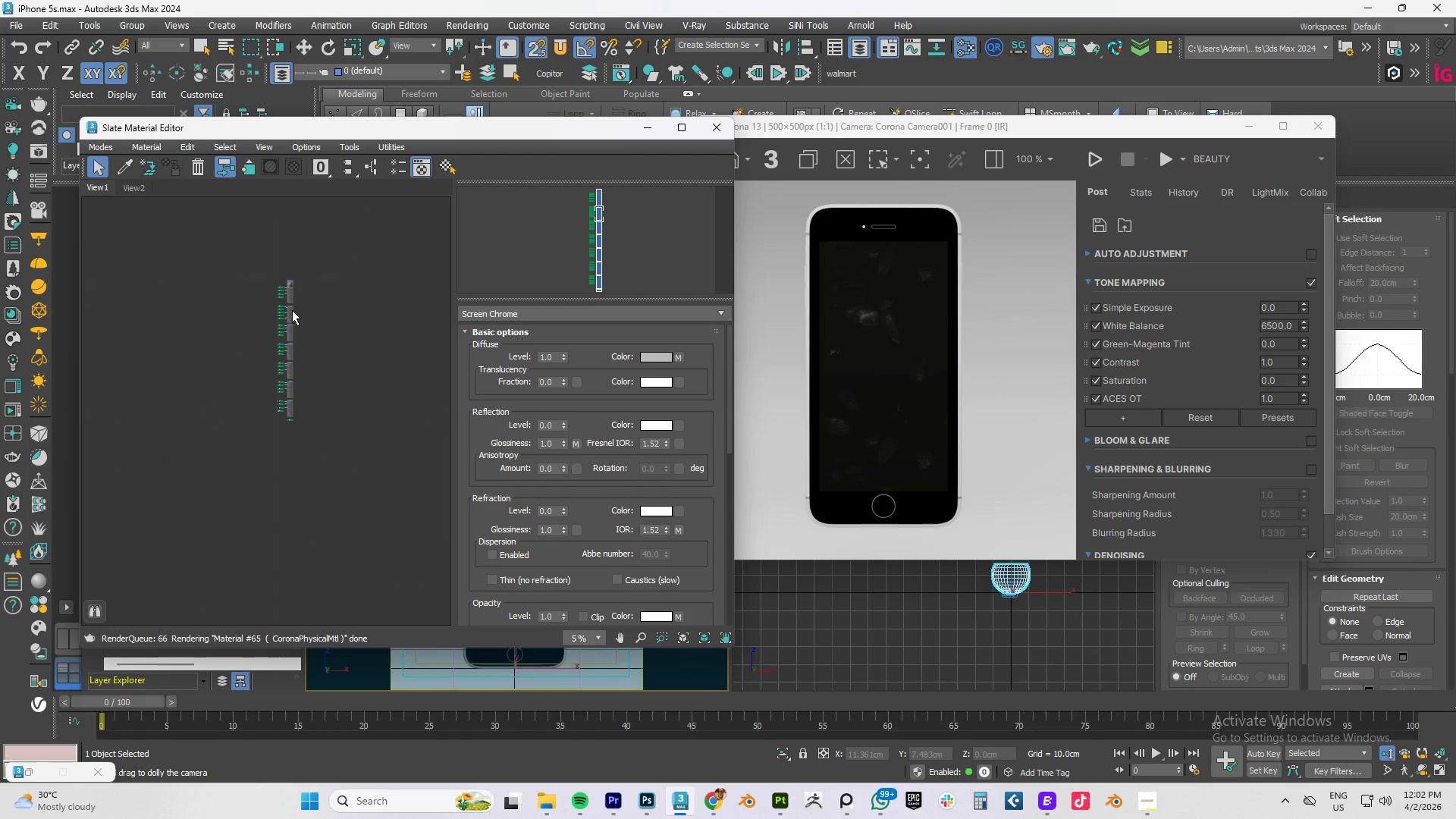 
scroll: coordinate [292, 310], scroll_direction: up, amount: 1.0
 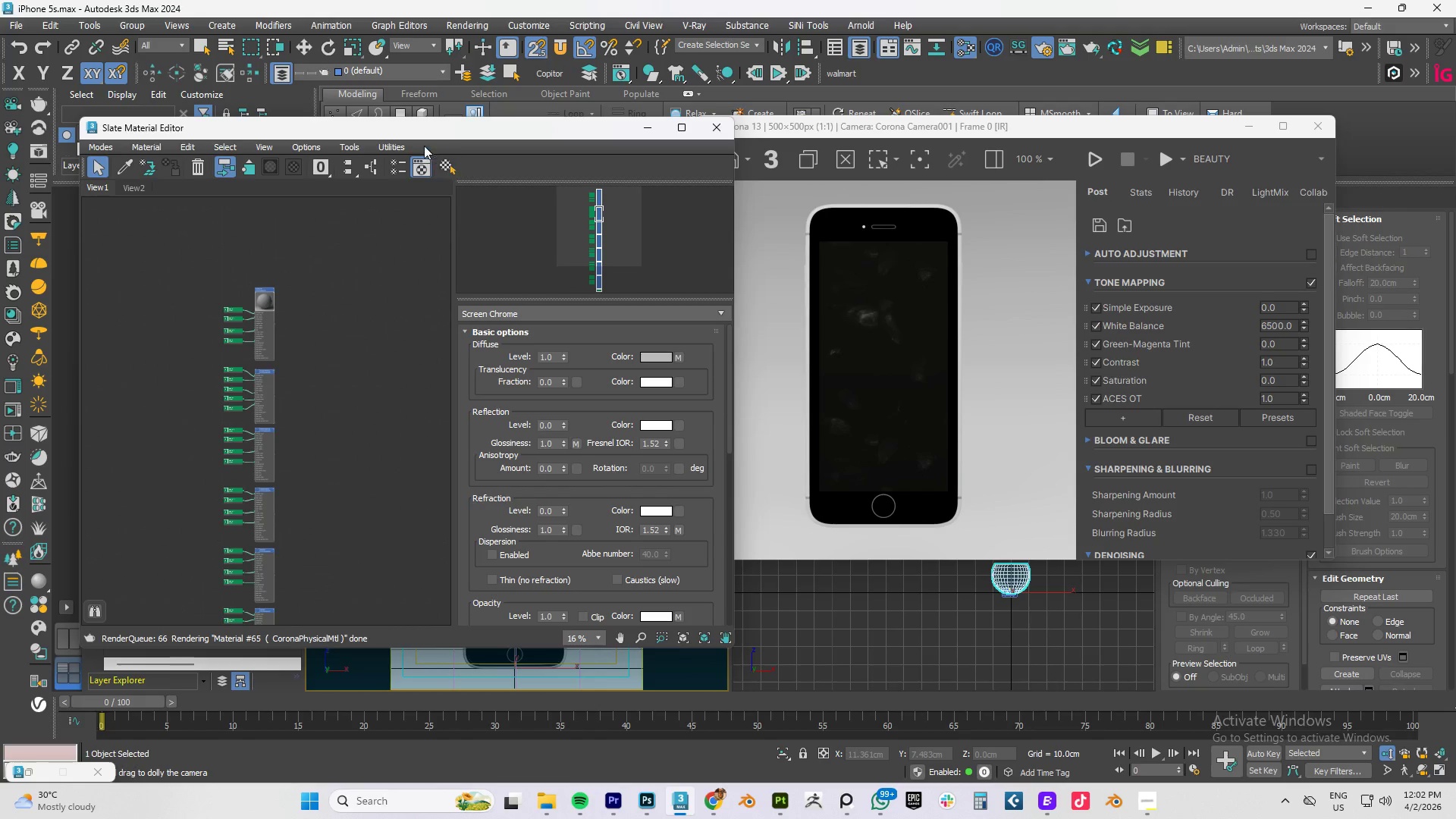 
left_click_drag(start_coordinate=[411, 133], to_coordinate=[538, 231])
 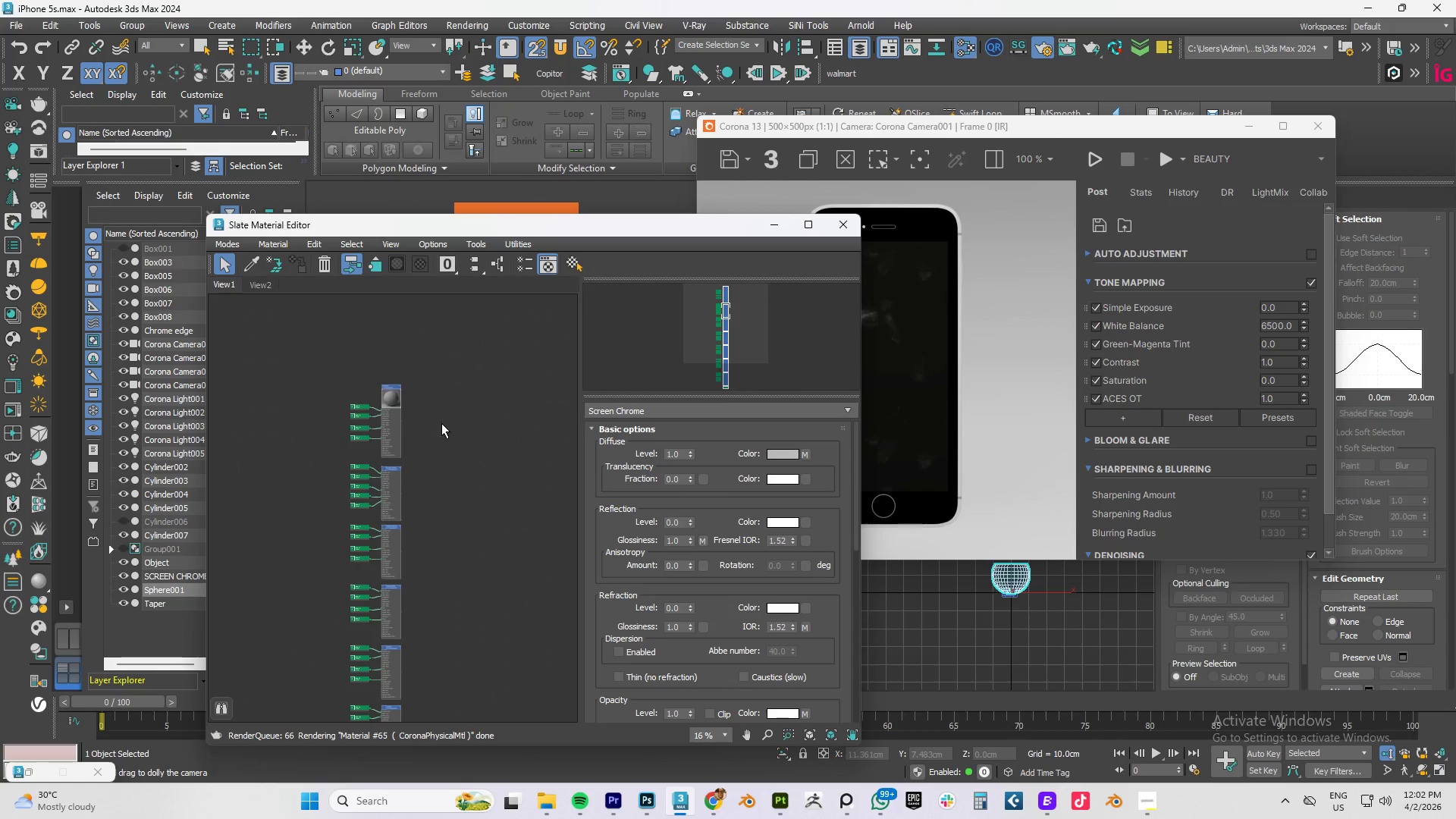 
scroll: coordinate [356, 409], scroll_direction: up, amount: 4.0
 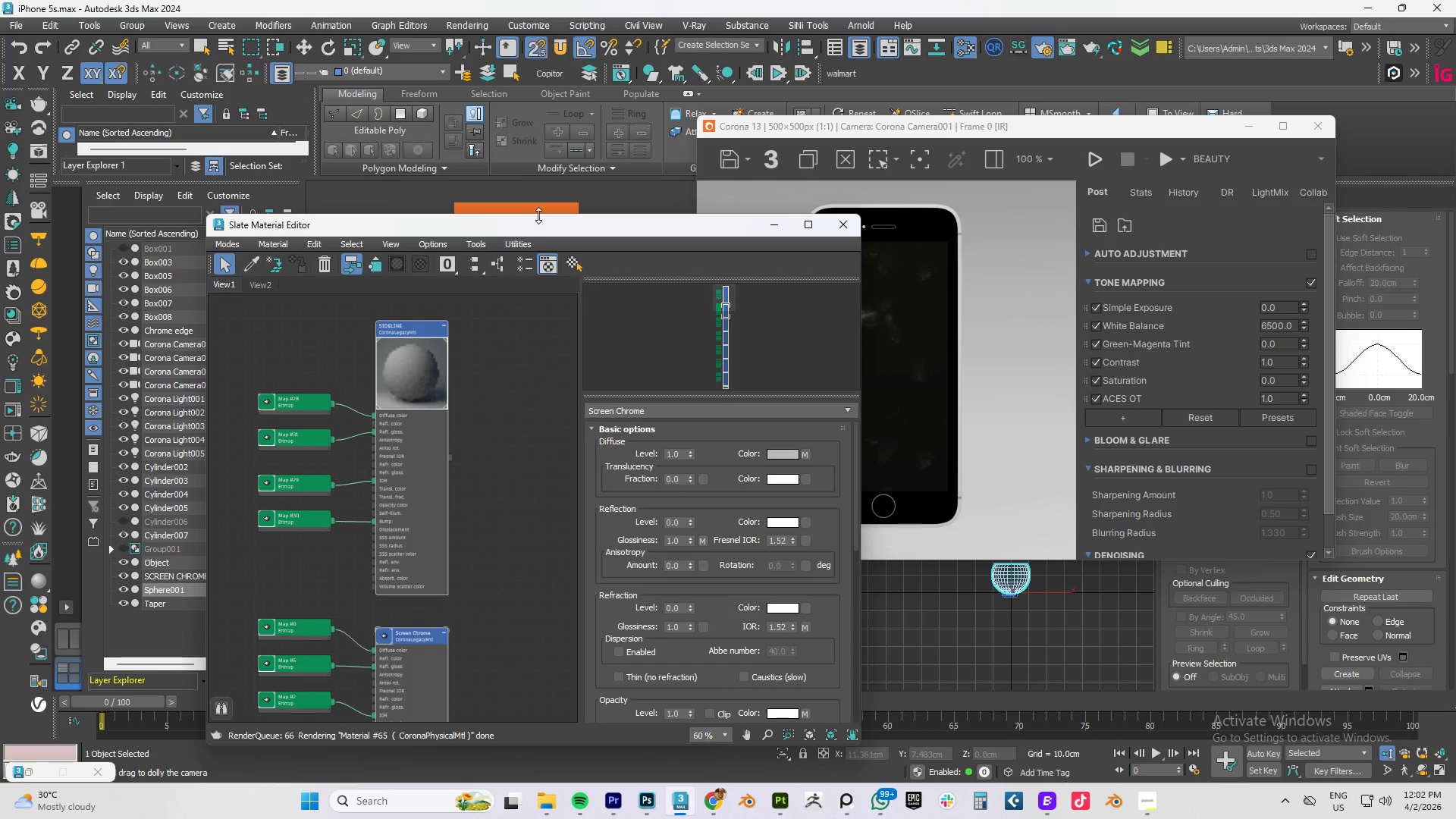 
left_click_drag(start_coordinate=[529, 228], to_coordinate=[403, 219])
 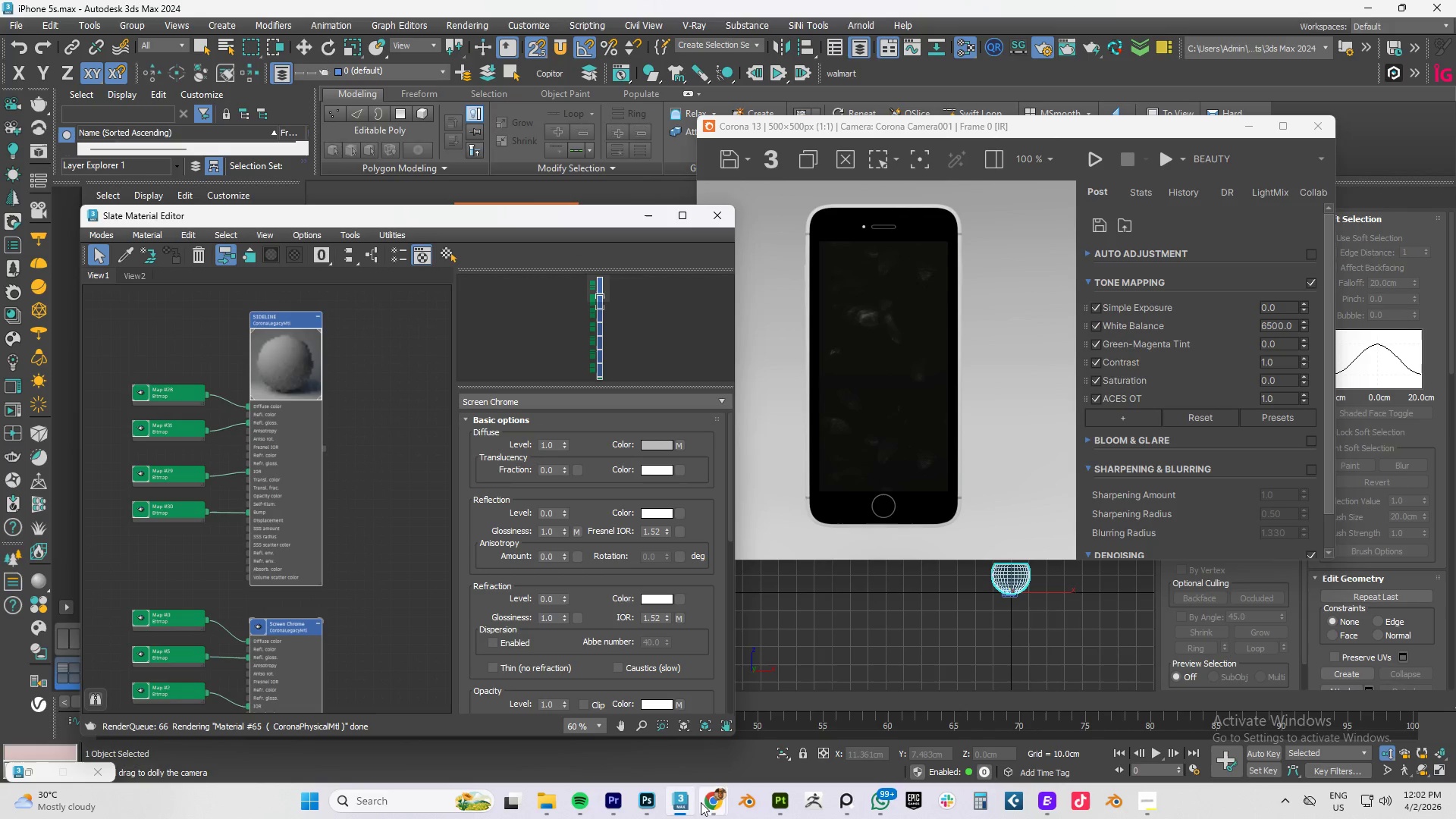 
left_click([779, 796])
 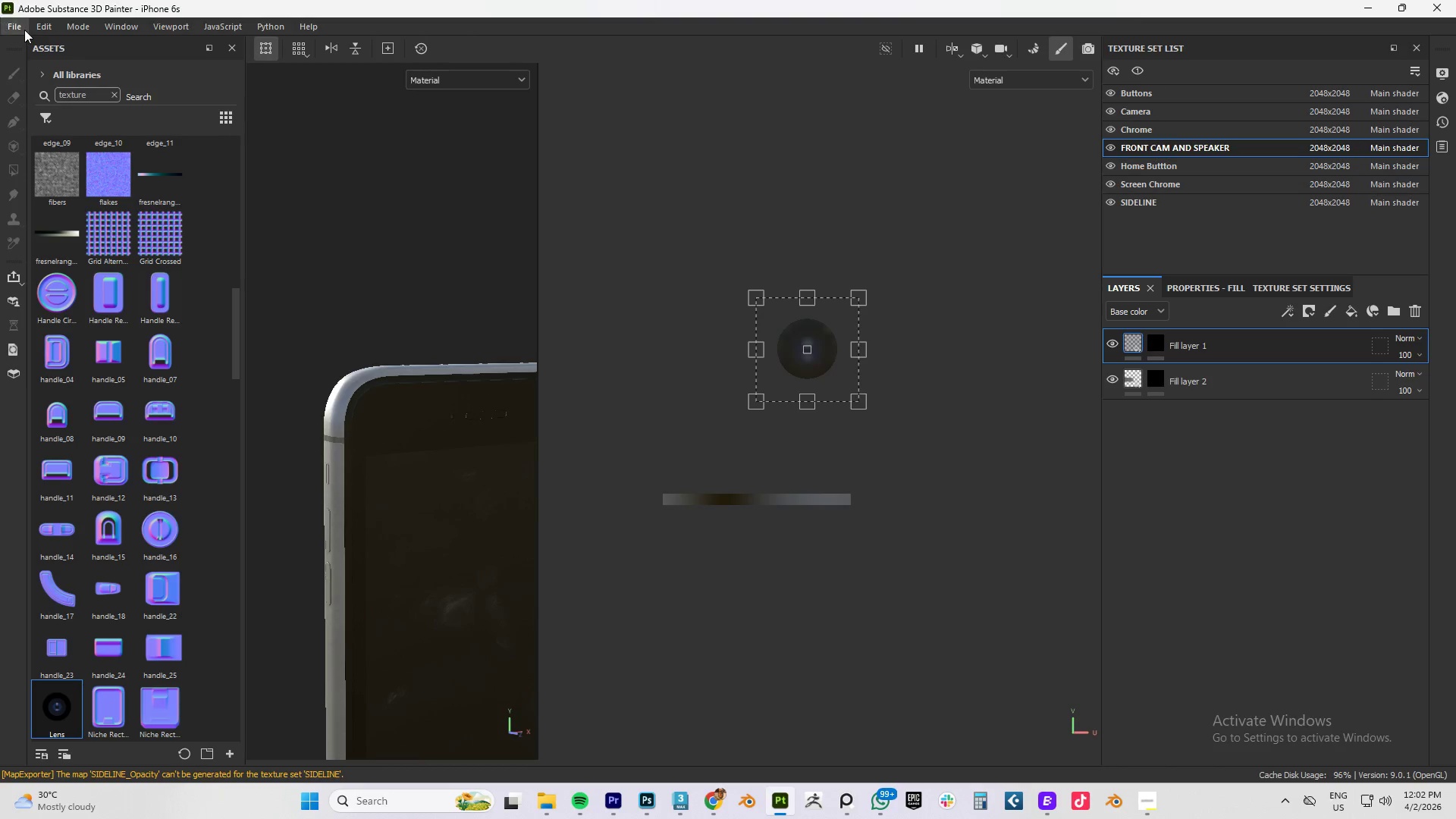 
left_click([24, 30])
 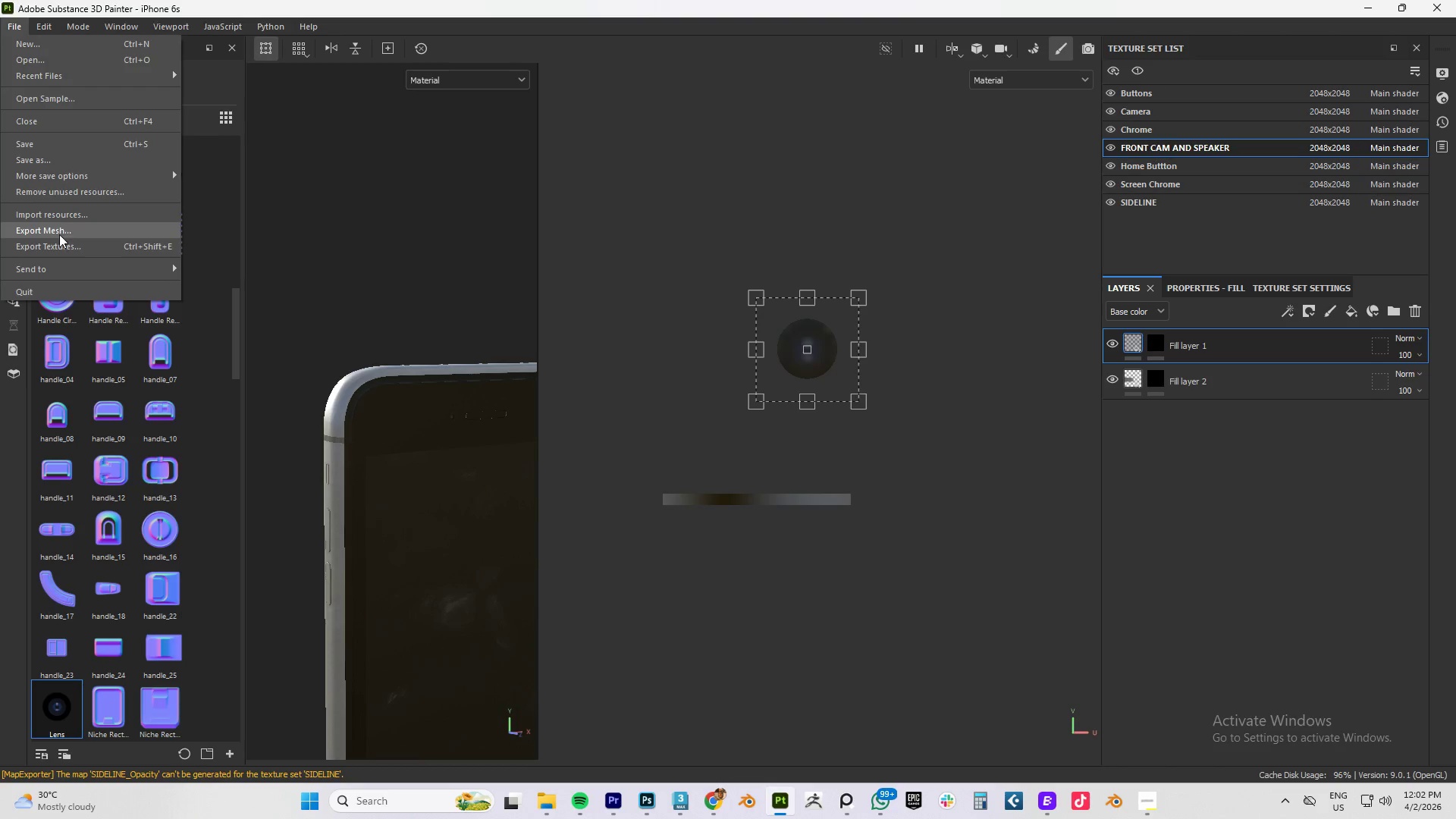 
left_click([57, 242])
 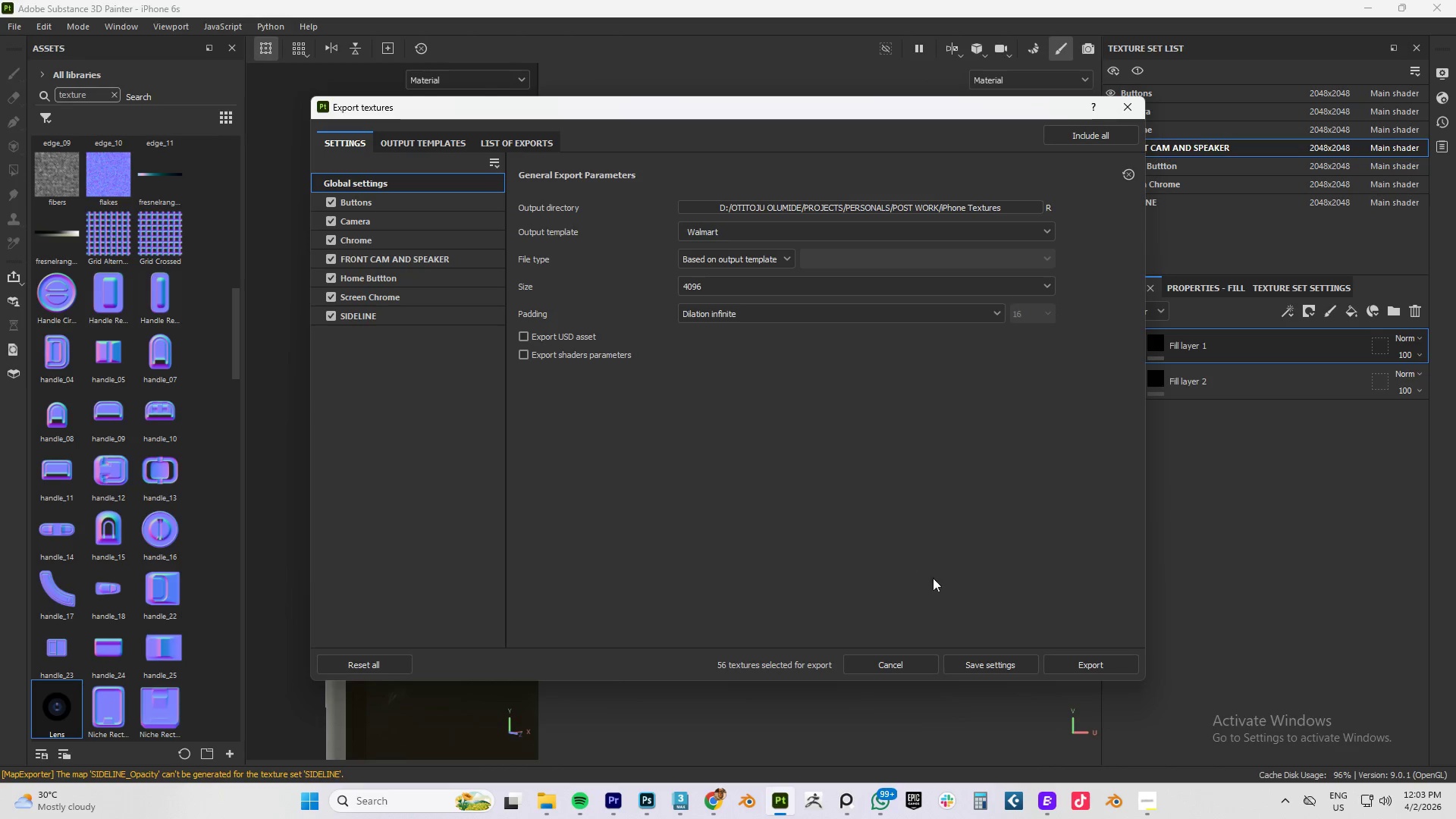 
left_click([1074, 665])
 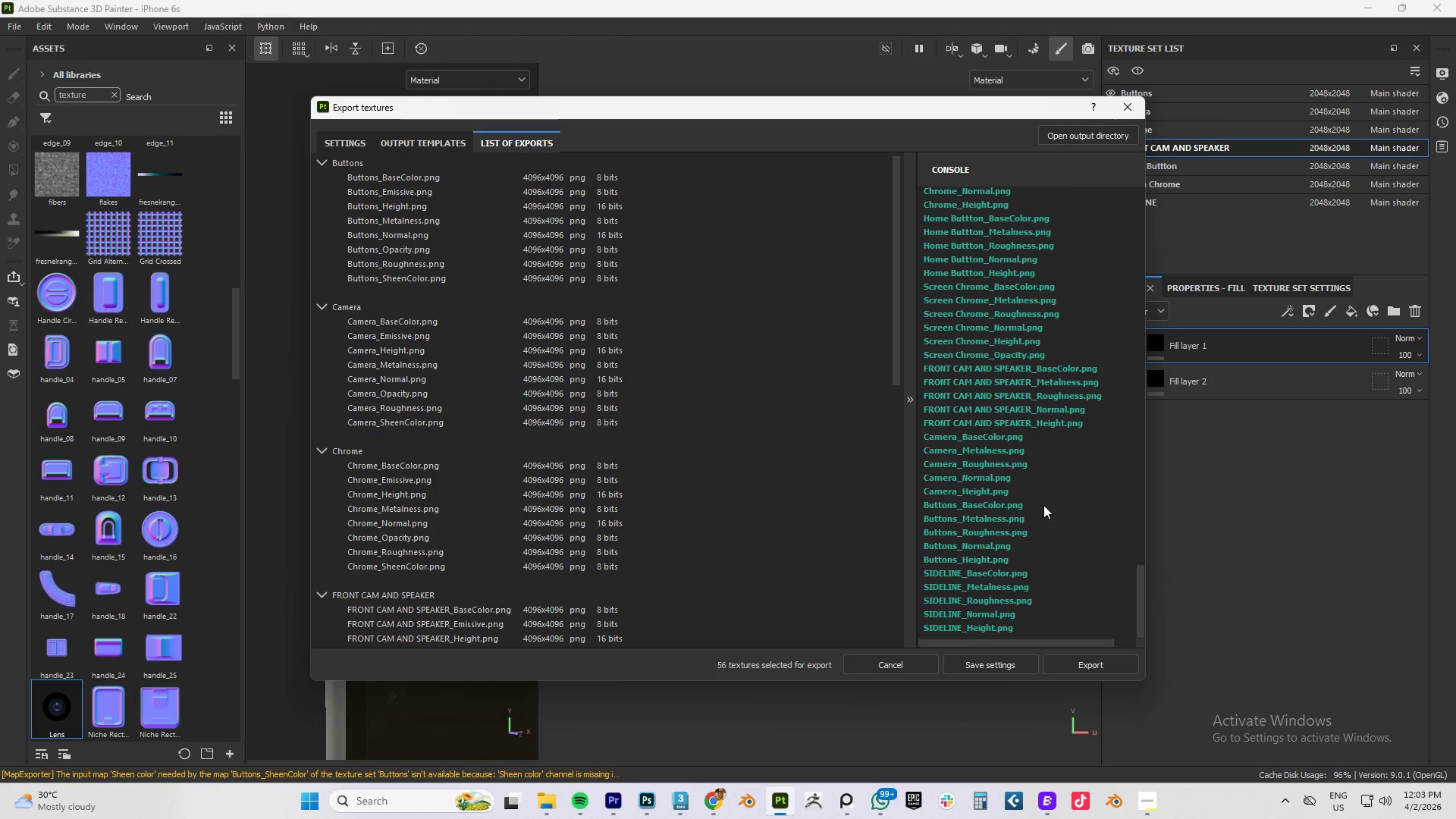 
wait(7.42)
 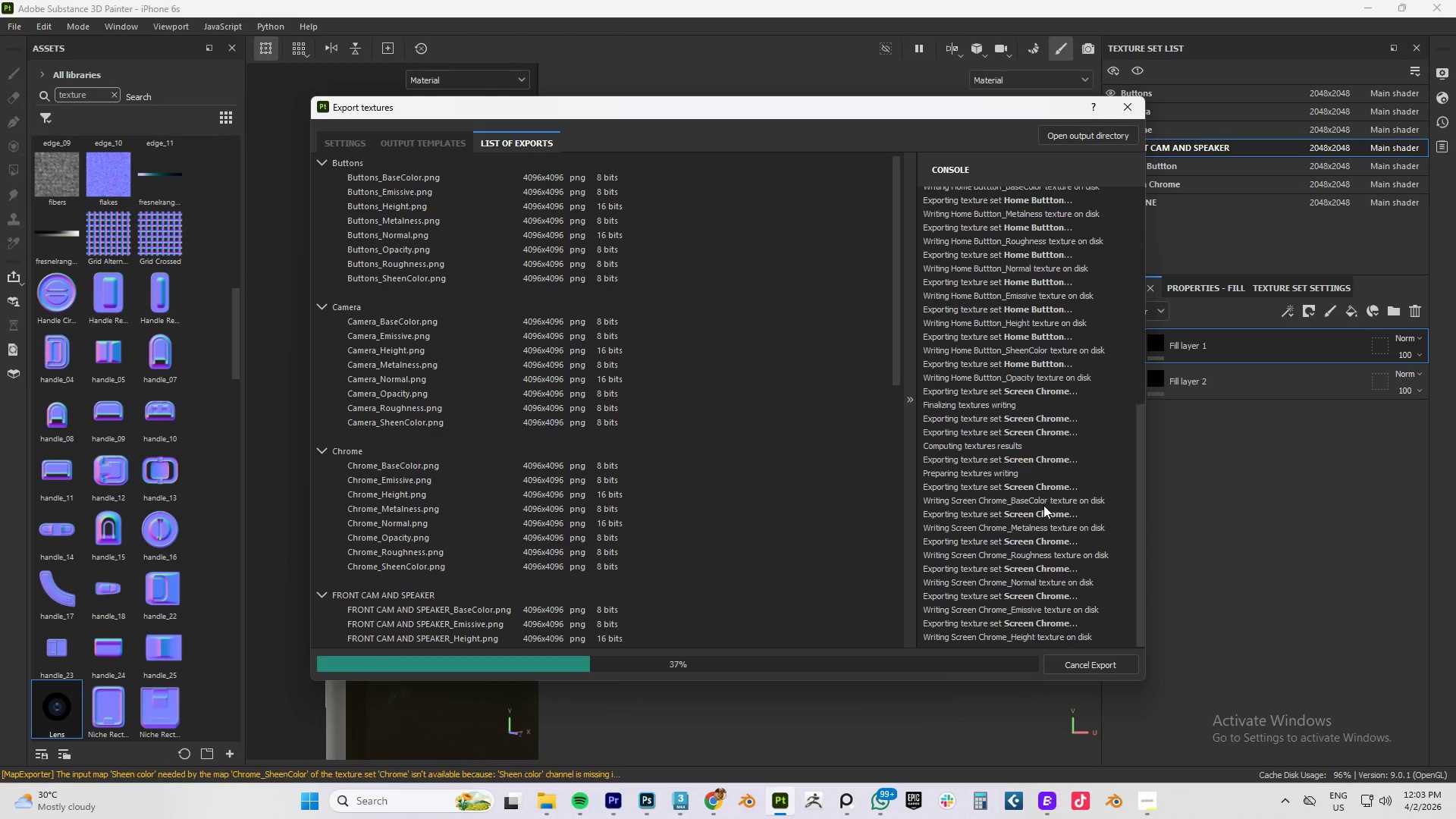 
left_click([1126, 106])
 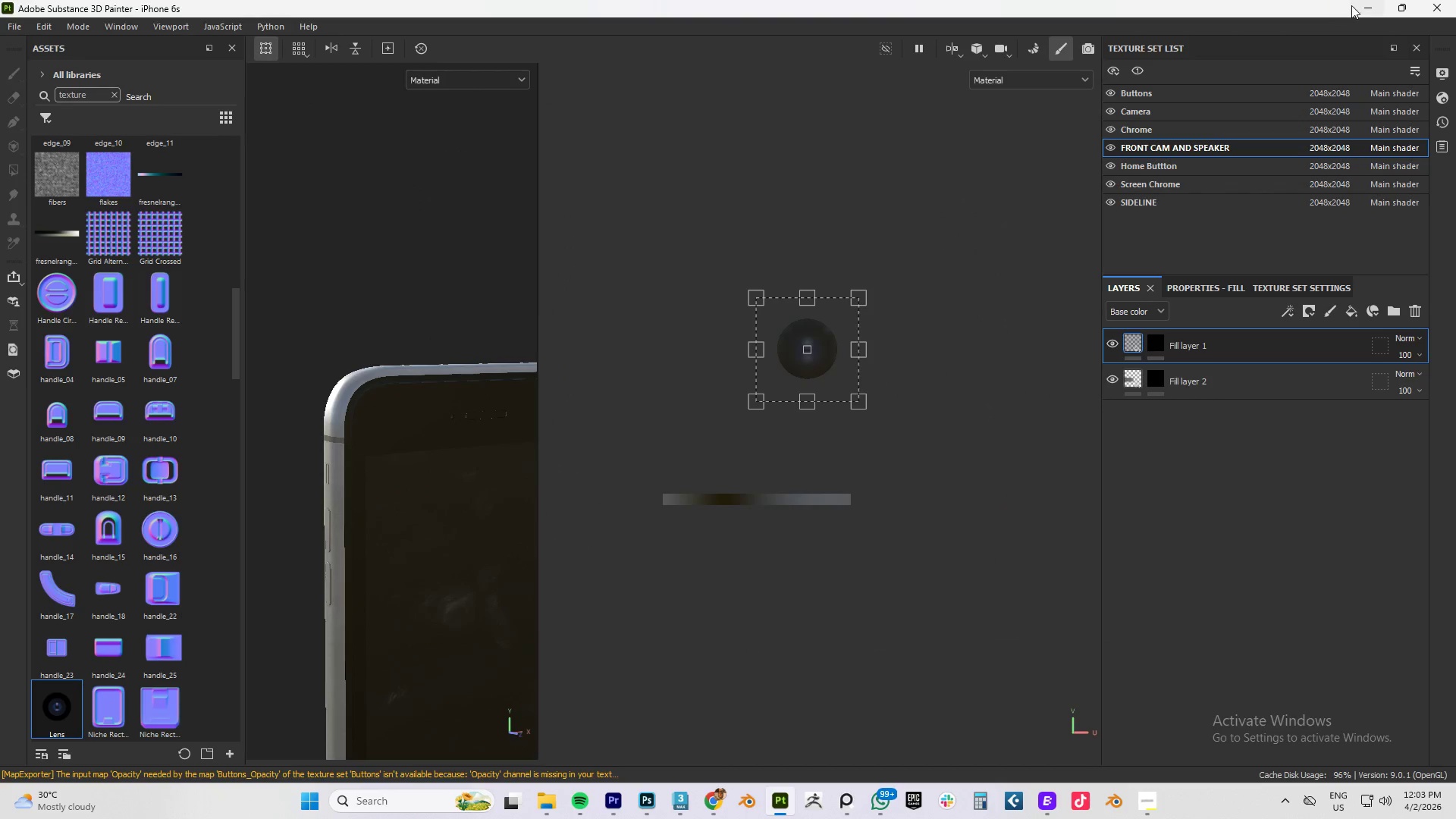 
left_click([1360, 8])
 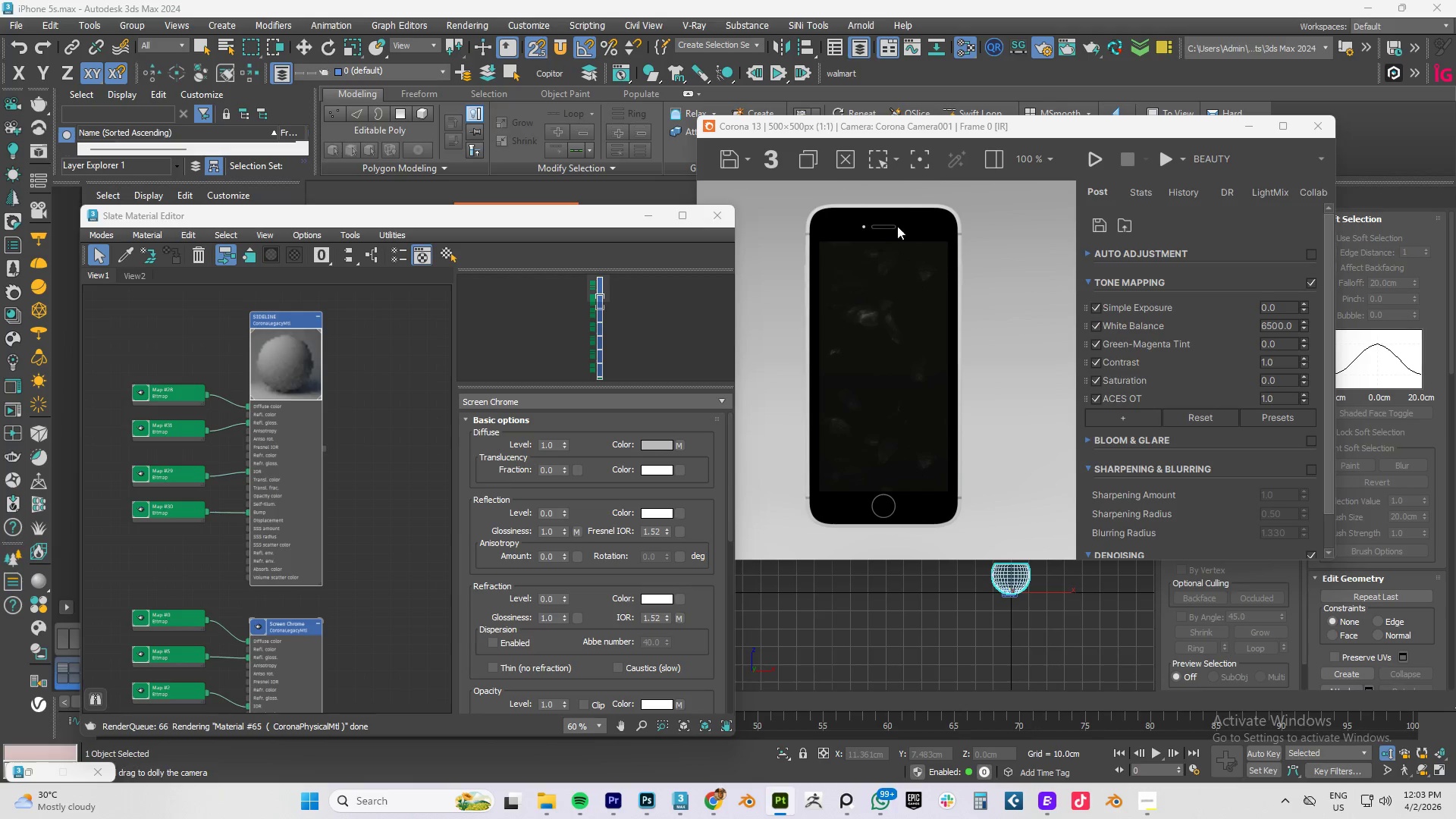 
left_click([1099, 153])
 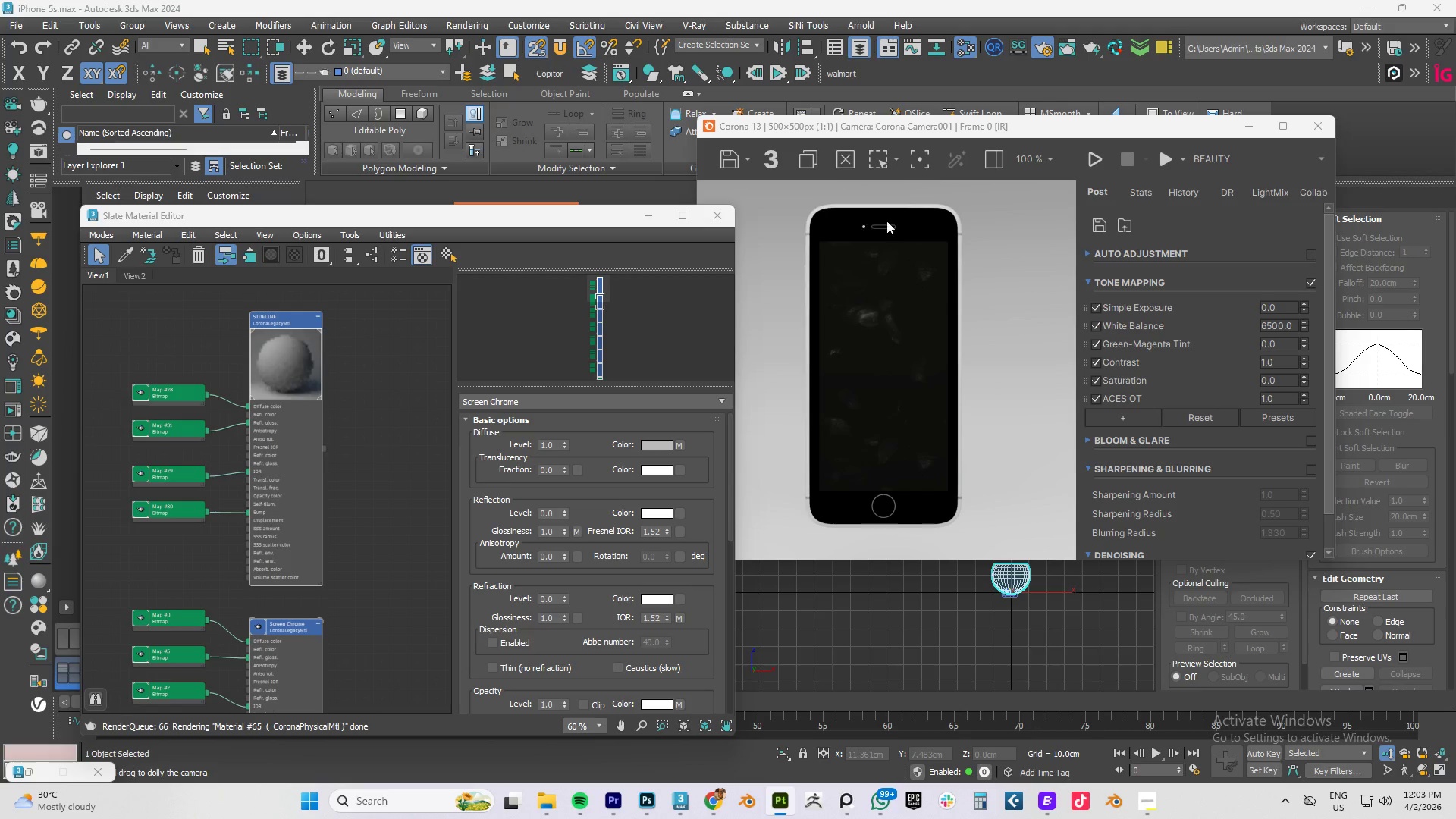 
scroll: coordinate [278, 413], scroll_direction: down, amount: 6.0
 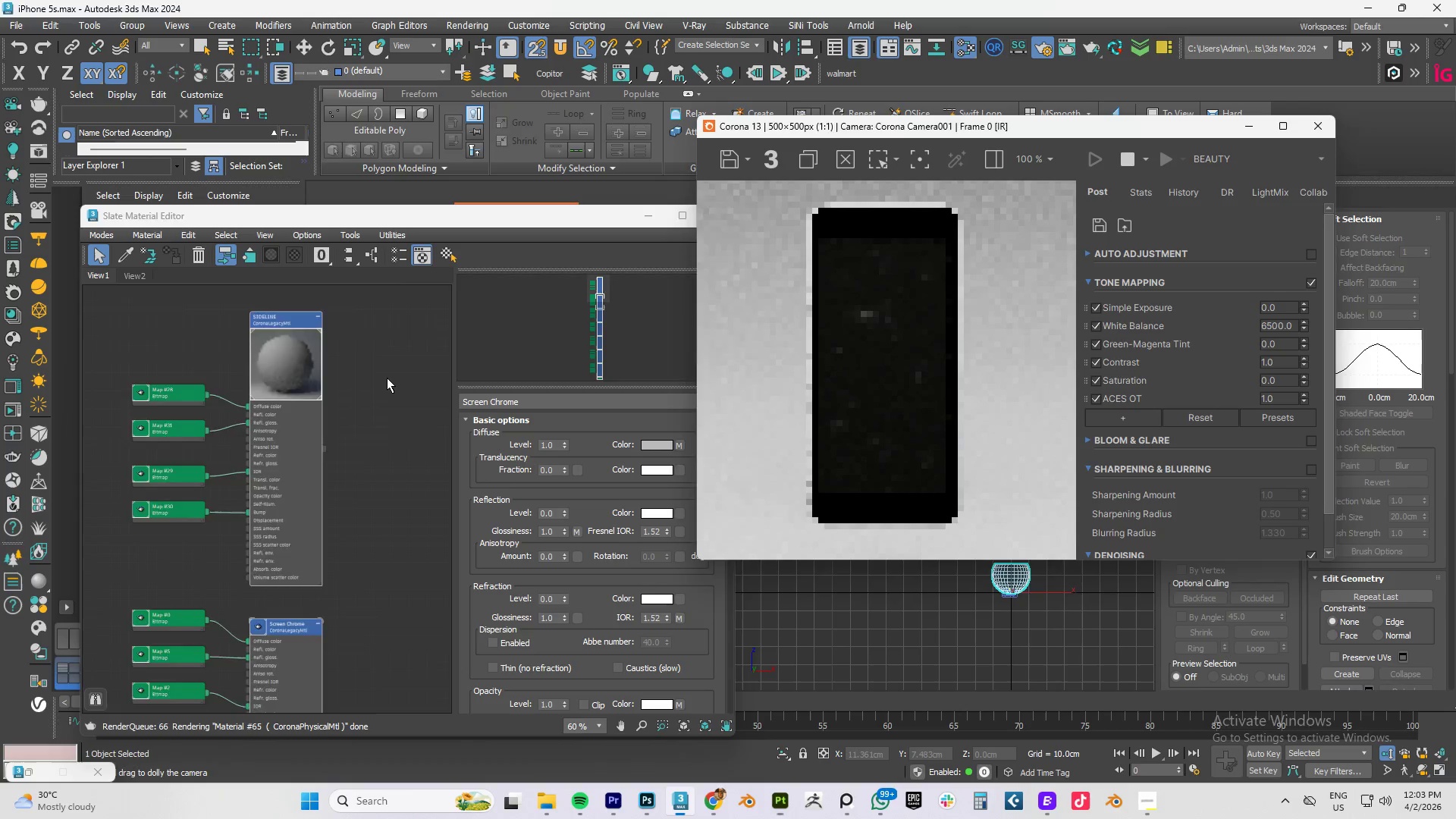 
wait(11.68)
 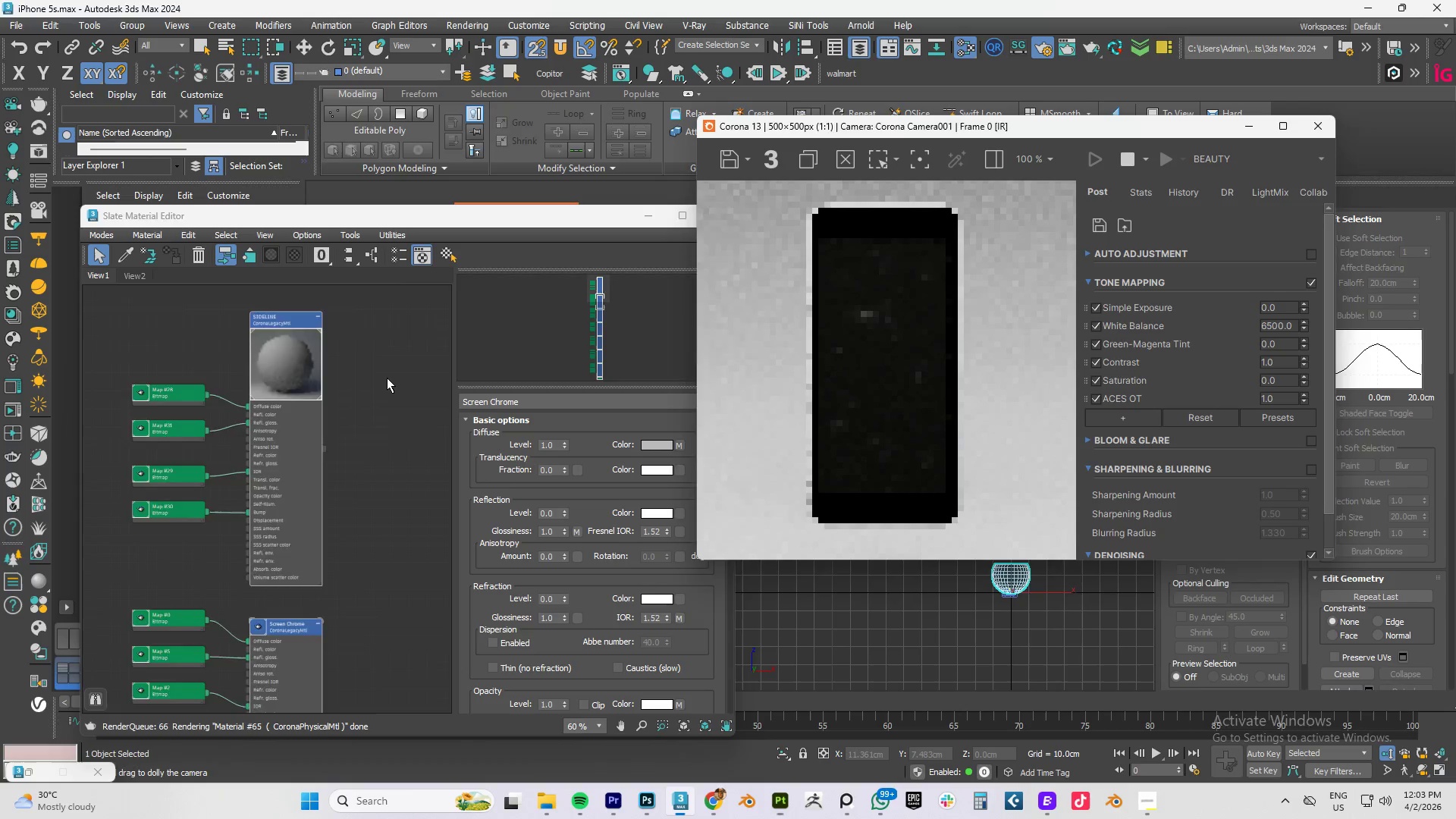 
scroll: coordinate [859, 224], scroll_direction: up, amount: 2.0
 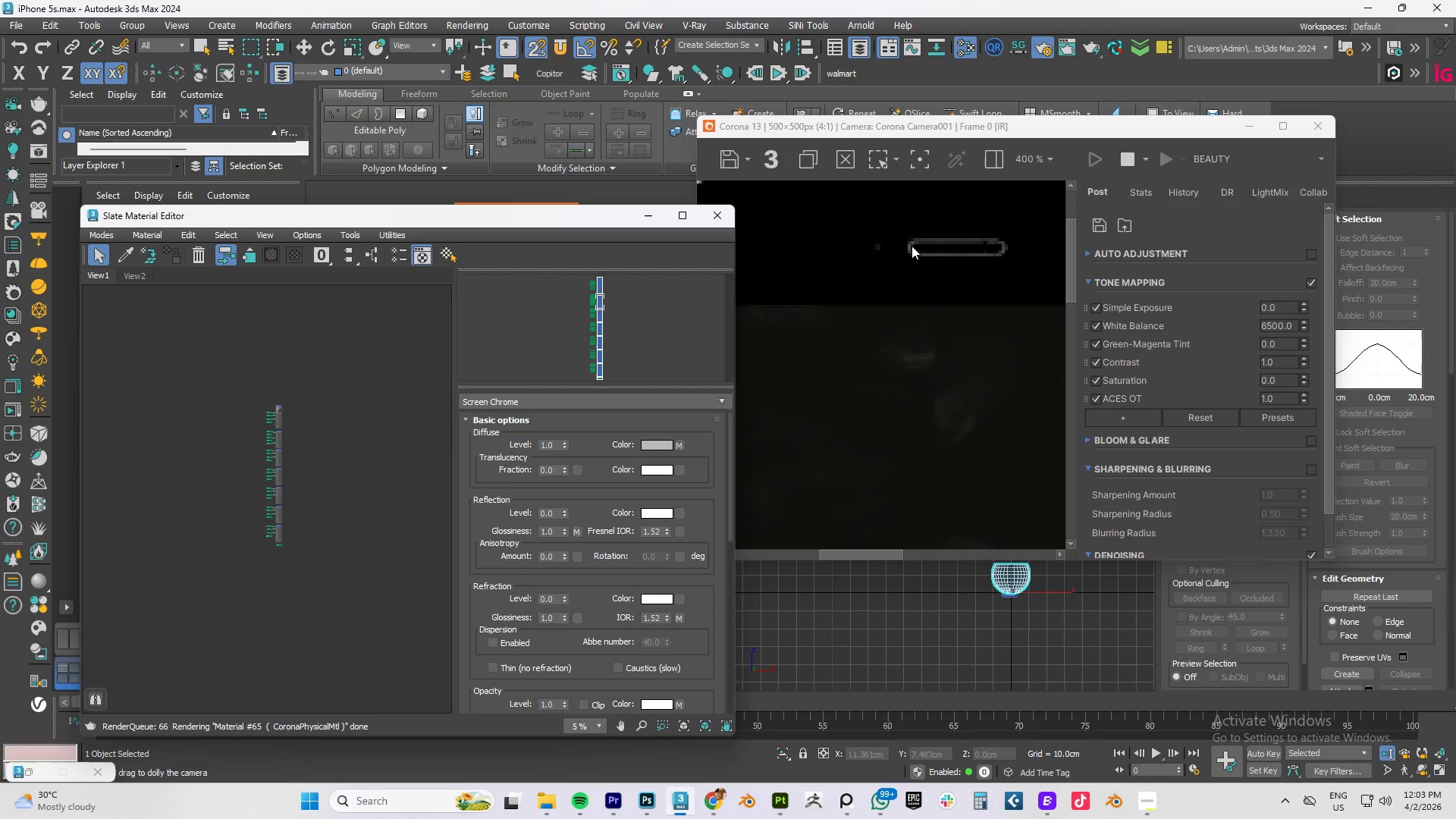 
scroll: coordinate [912, 246], scroll_direction: down, amount: 4.0
 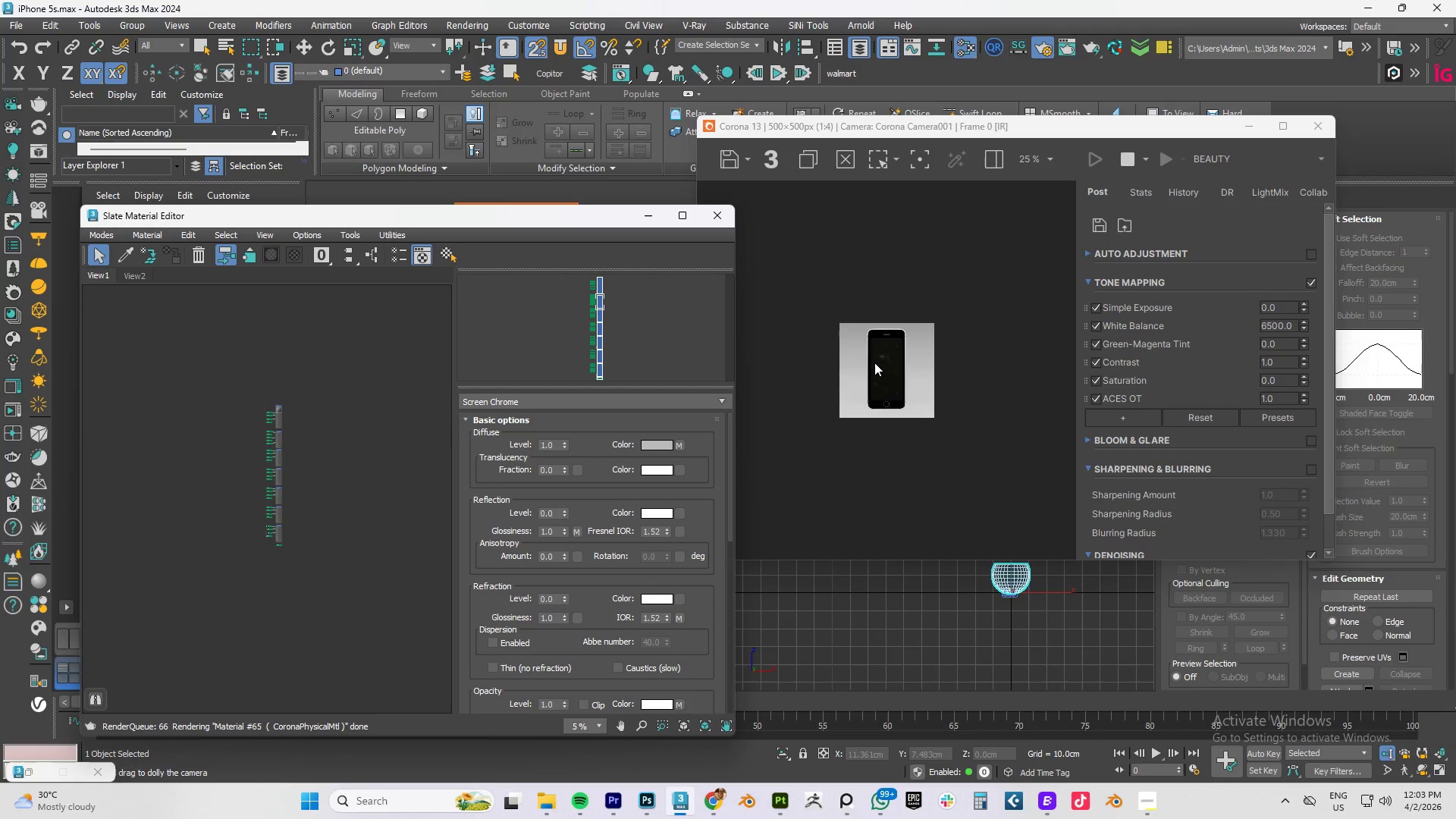 
scroll: coordinate [262, 414], scroll_direction: up, amount: 6.0
 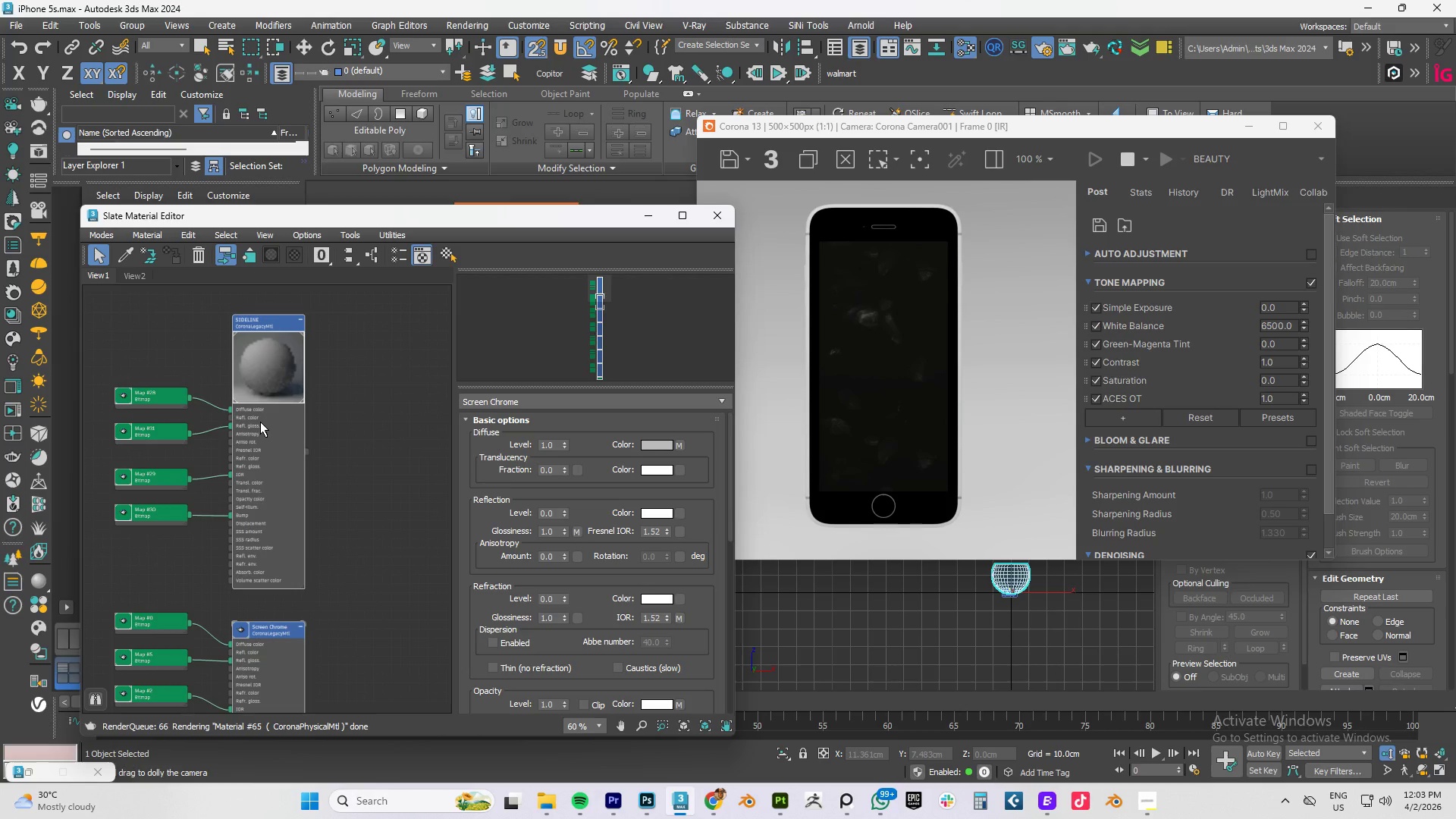 
scroll: coordinate [262, 386], scroll_direction: down, amount: 2.0
 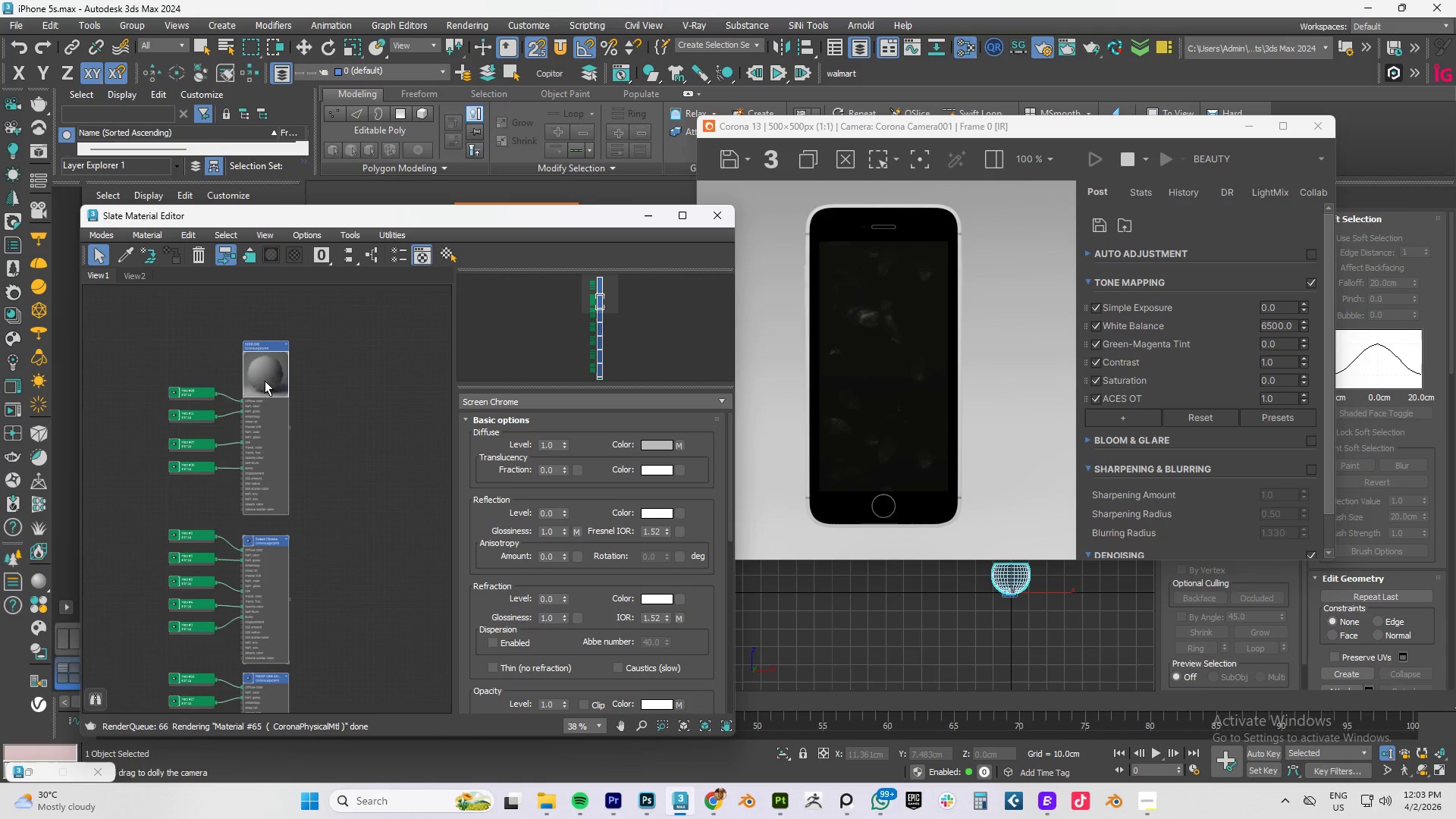 
scroll: coordinate [253, 372], scroll_direction: up, amount: 5.0
 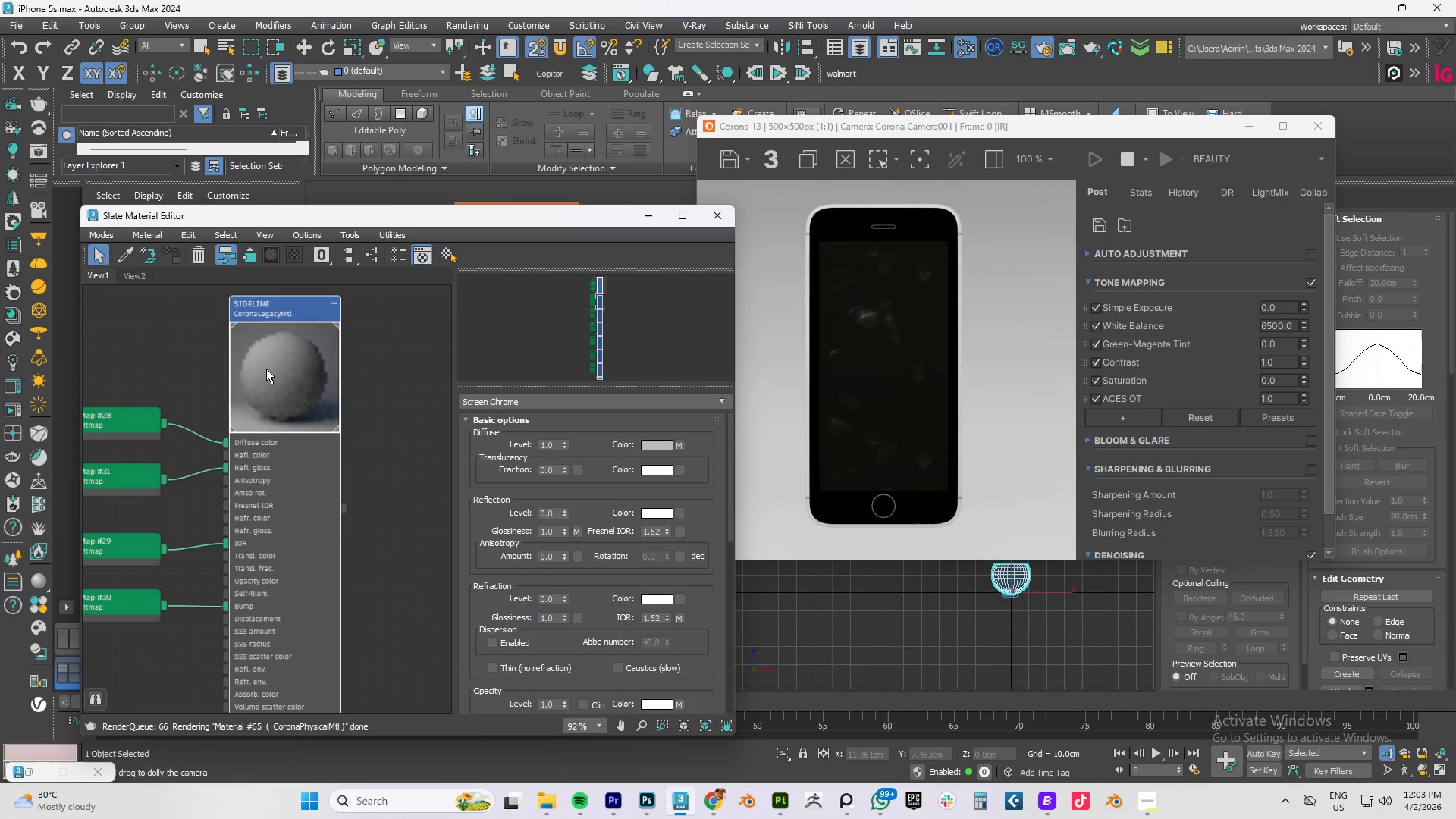 
left_click([266, 369])
 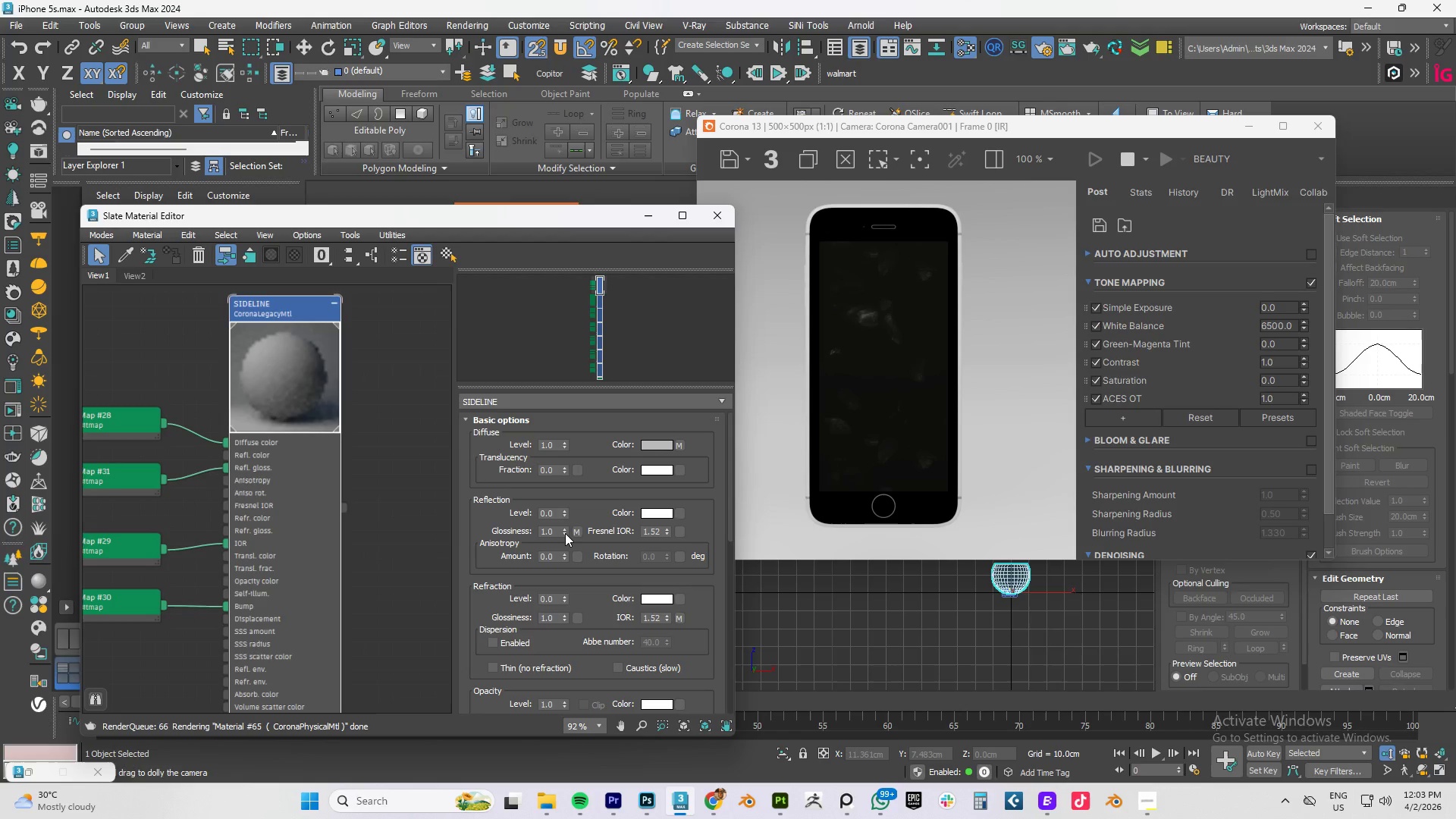 
left_click_drag(start_coordinate=[566, 532], to_coordinate=[567, 554])
 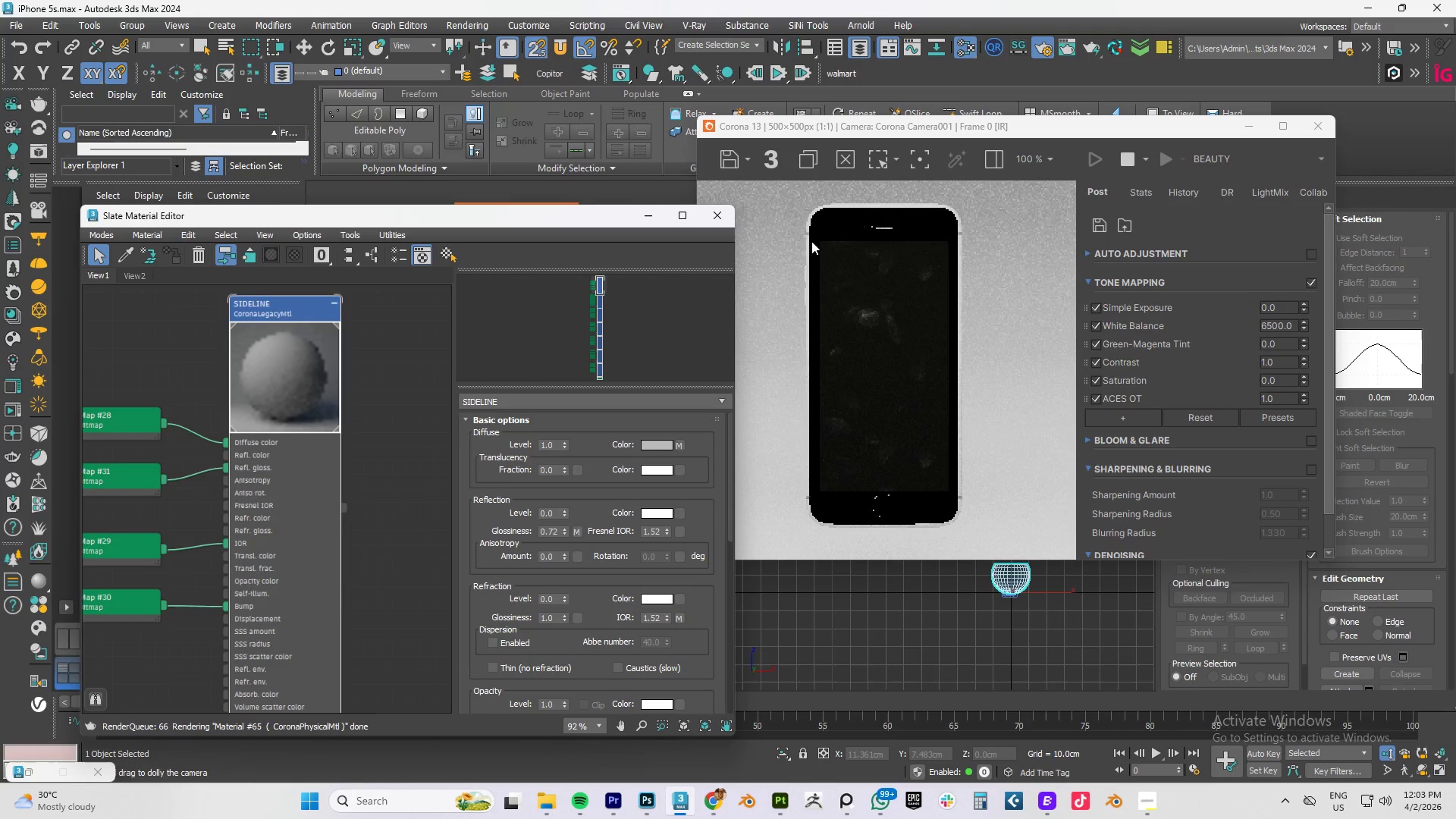 
scroll: coordinate [802, 234], scroll_direction: up, amount: 3.0
 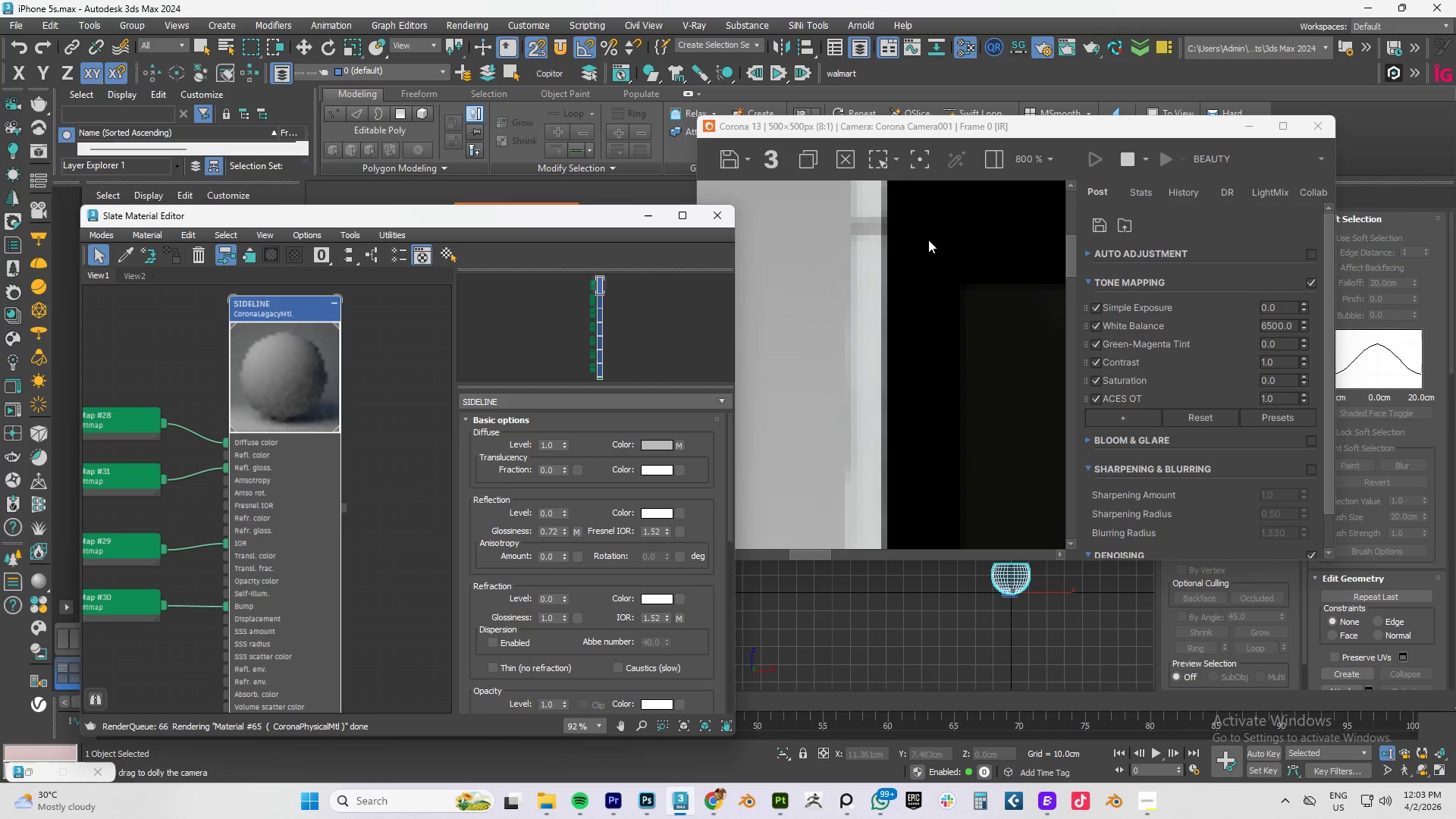 
scroll: coordinate [928, 240], scroll_direction: down, amount: 2.0
 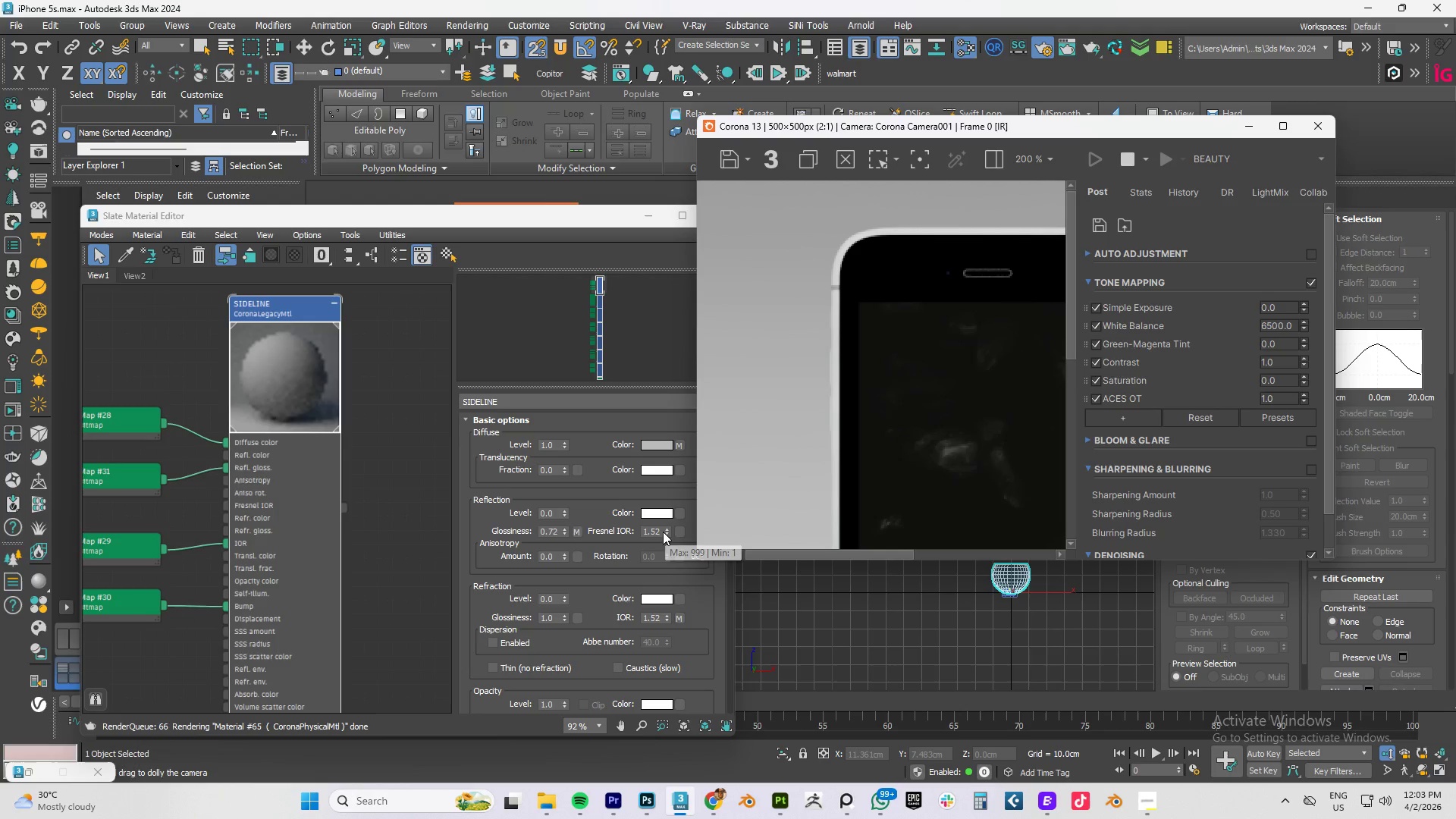 
double_click([648, 531])
 